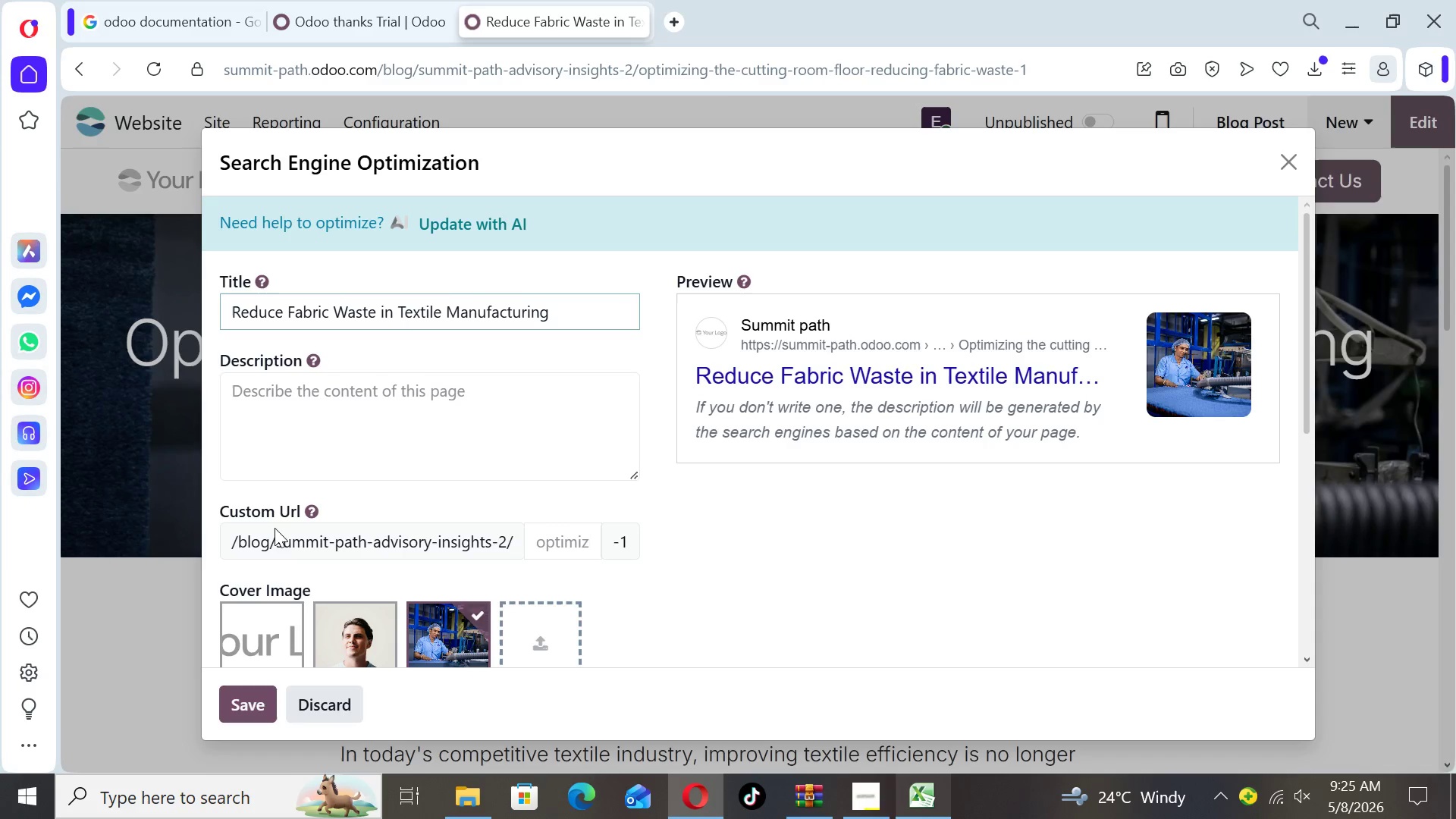 
left_click([289, 414])
 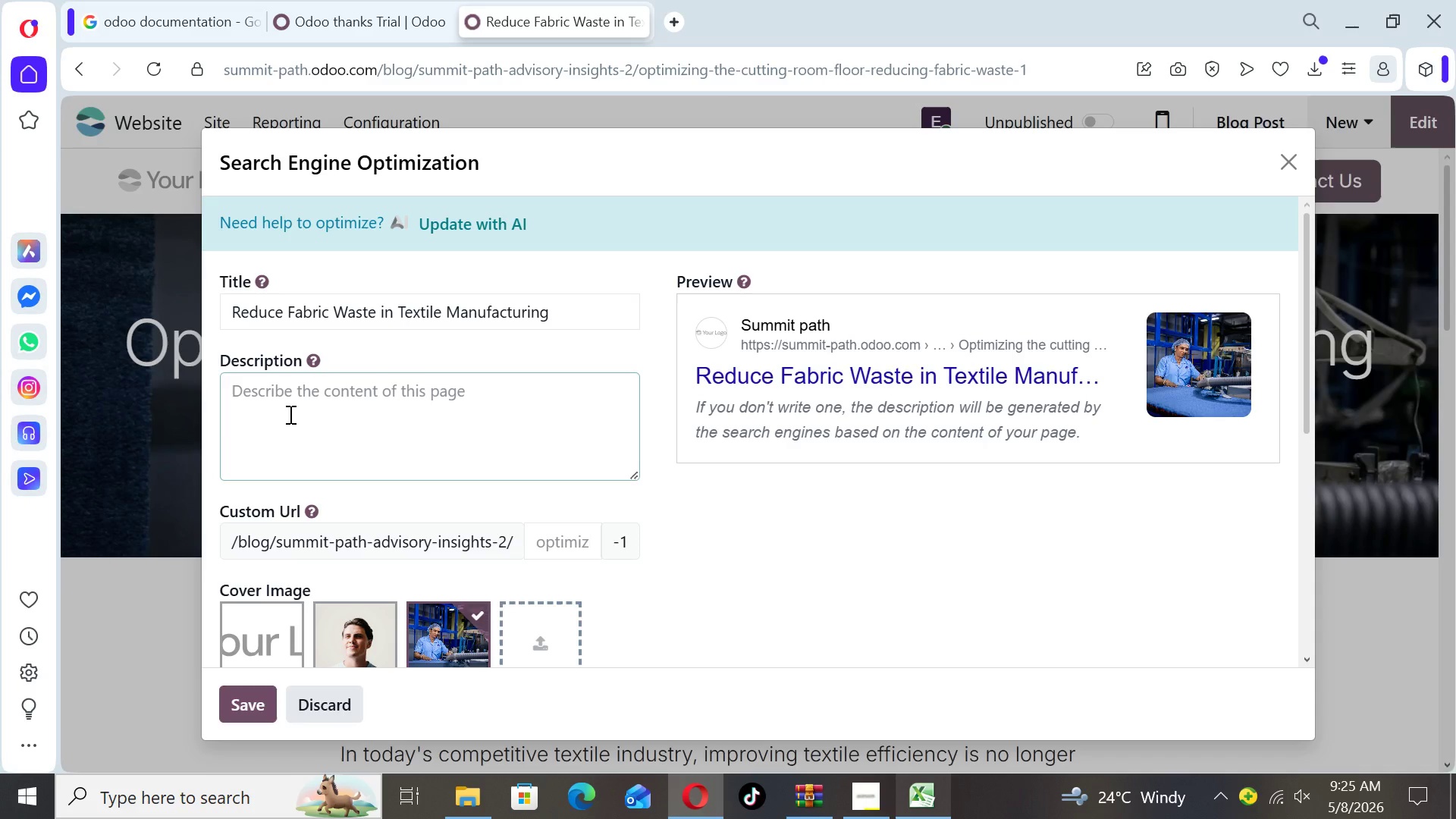 
type(Learn how textile )
 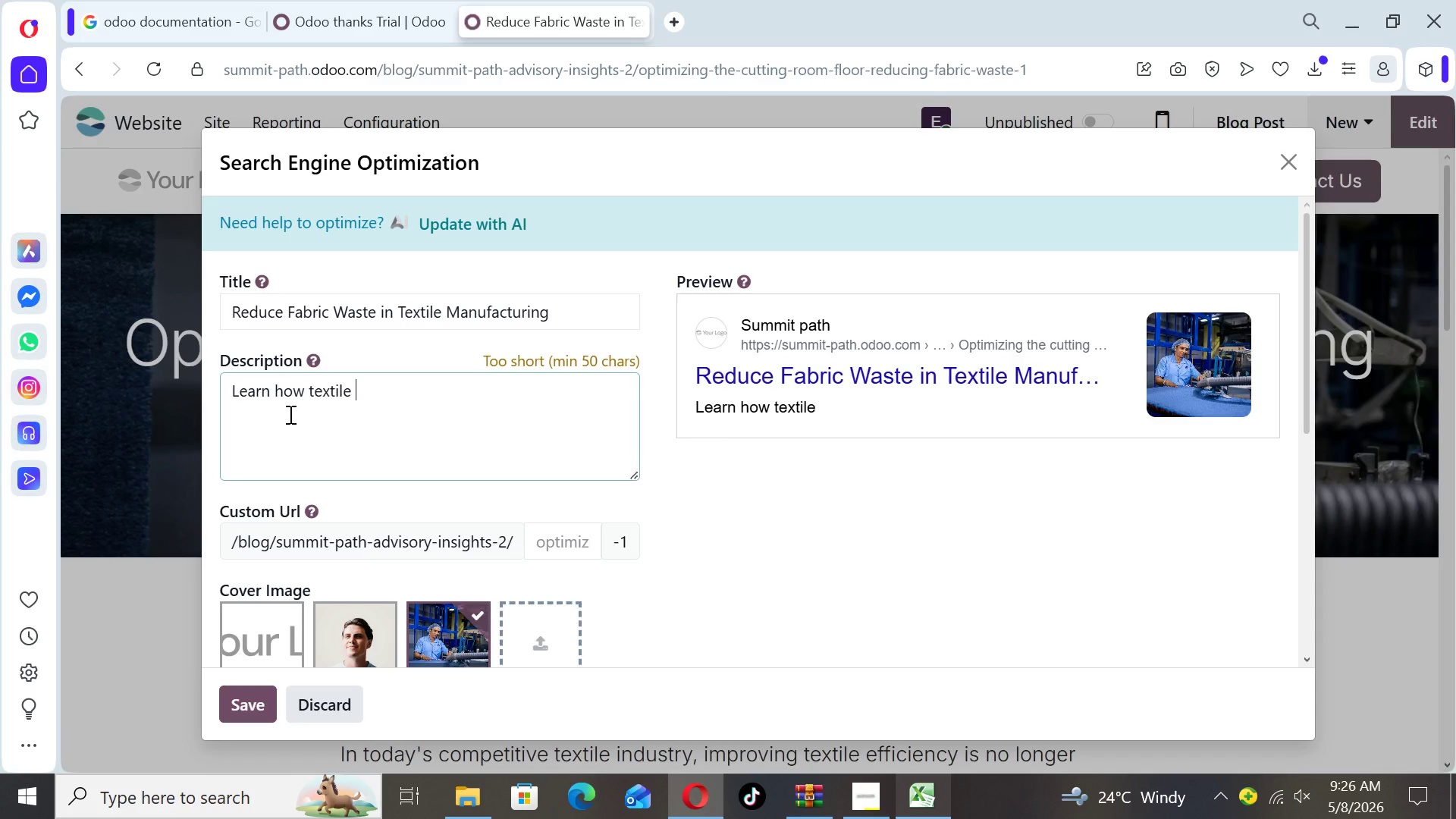 
type(manuacturers can improve efficiency and reduce fabric waste using lean strategies andn d)
key(Backspace)
key(Backspace)
key(Backspace)
type( digital tools.)
 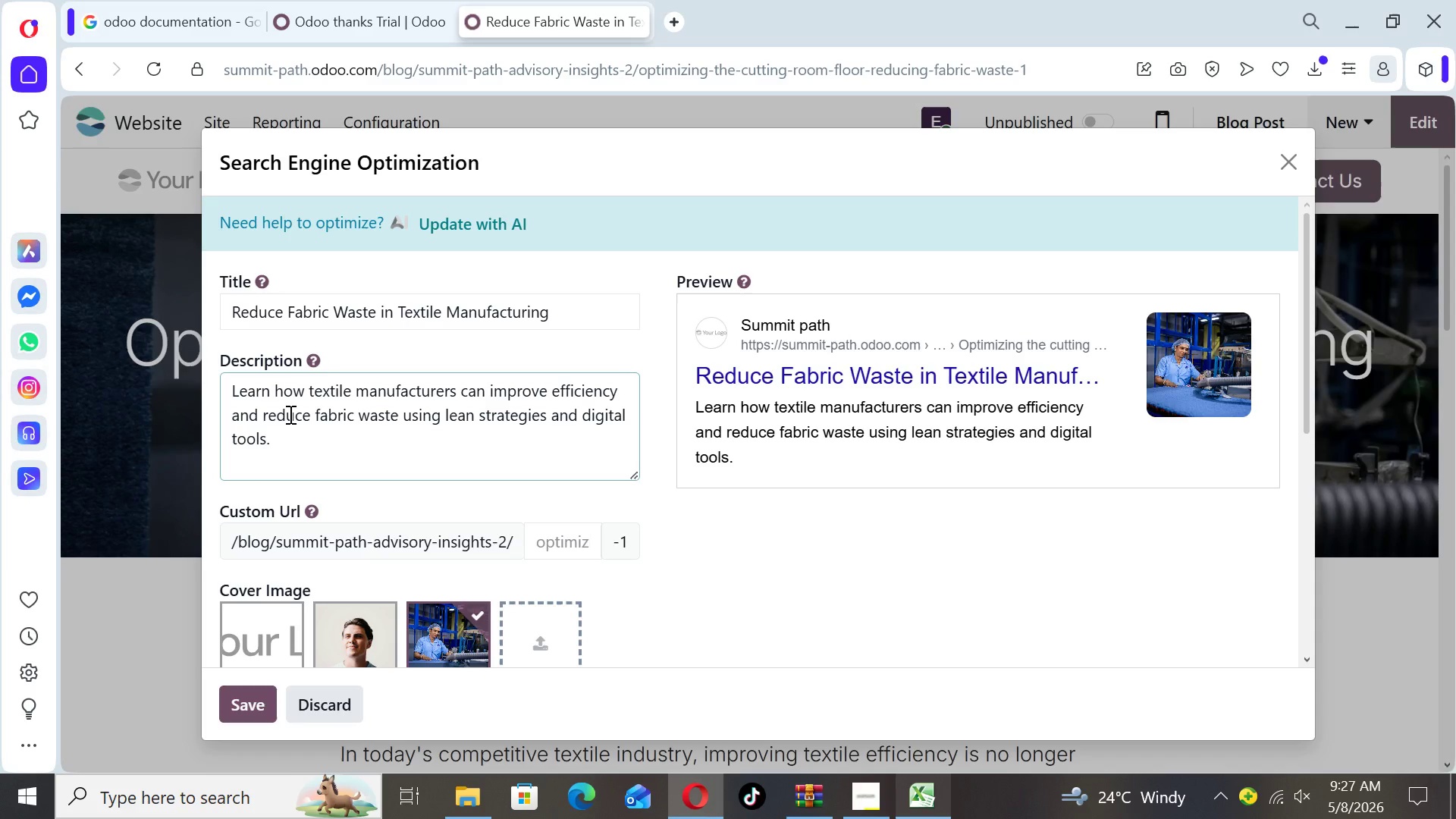 
left_click([538, 548])
 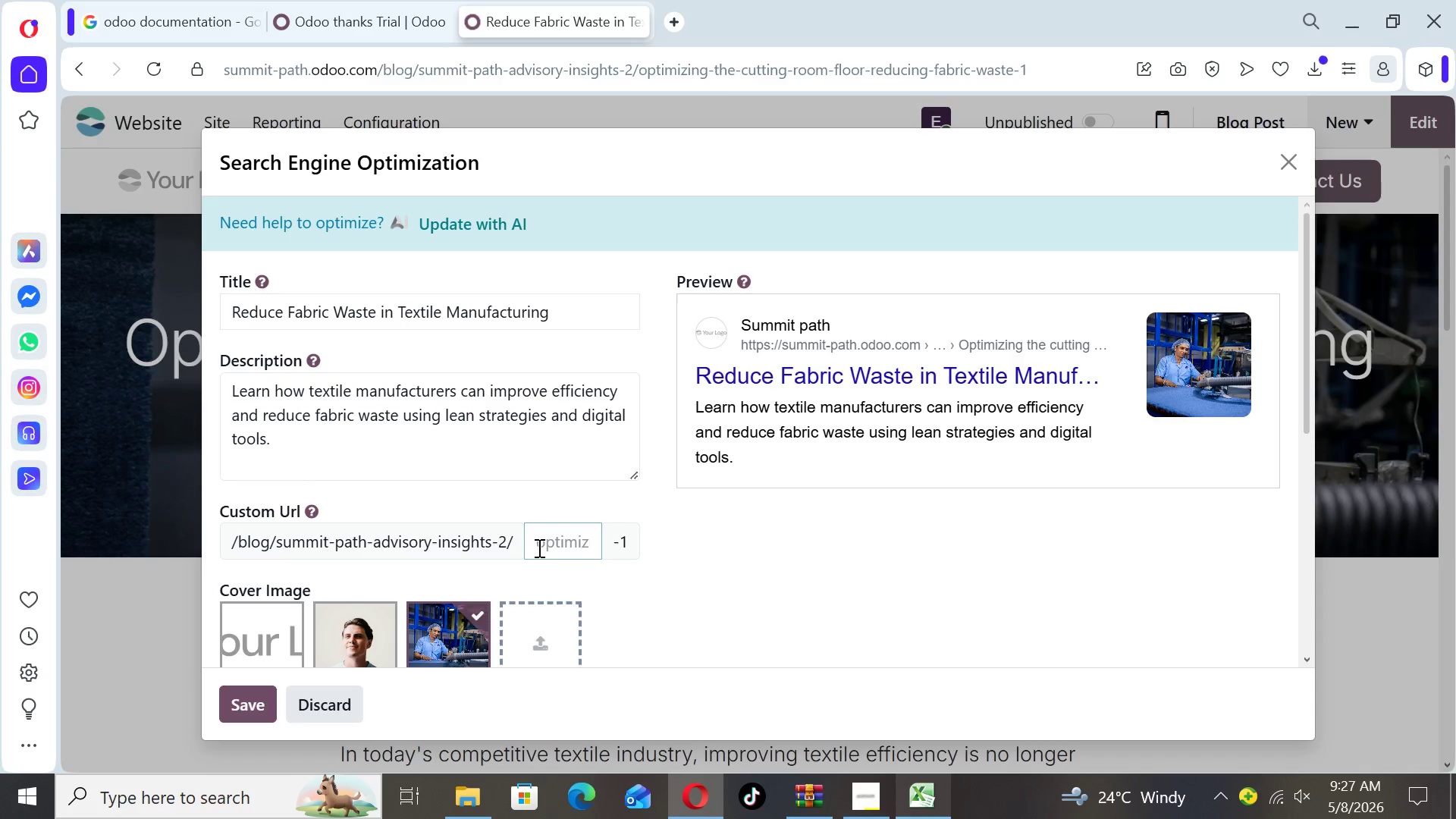 
wait(10.88)
 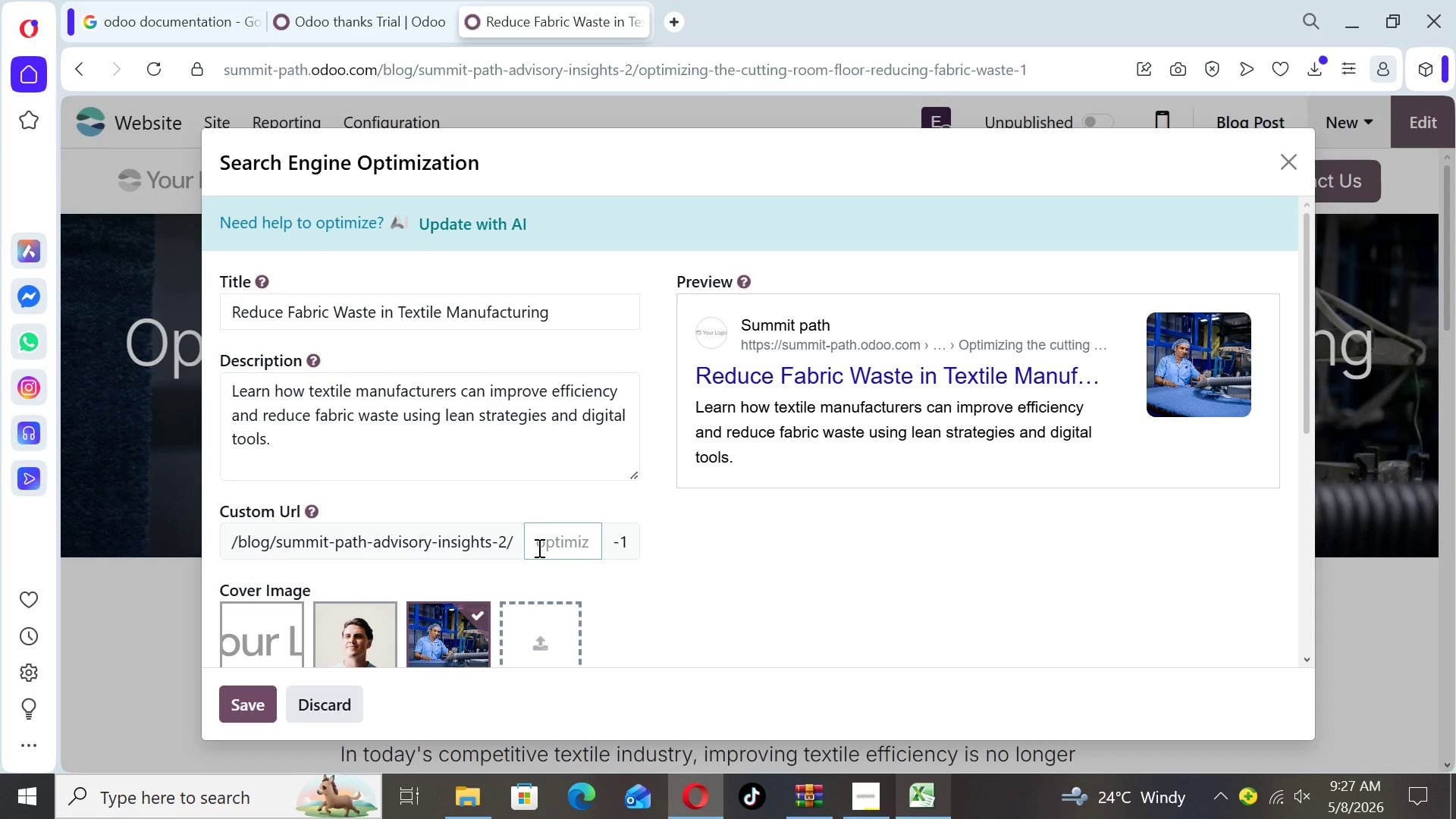 
type(textile-fav)
key(Backspace)
type(bric-waste)
 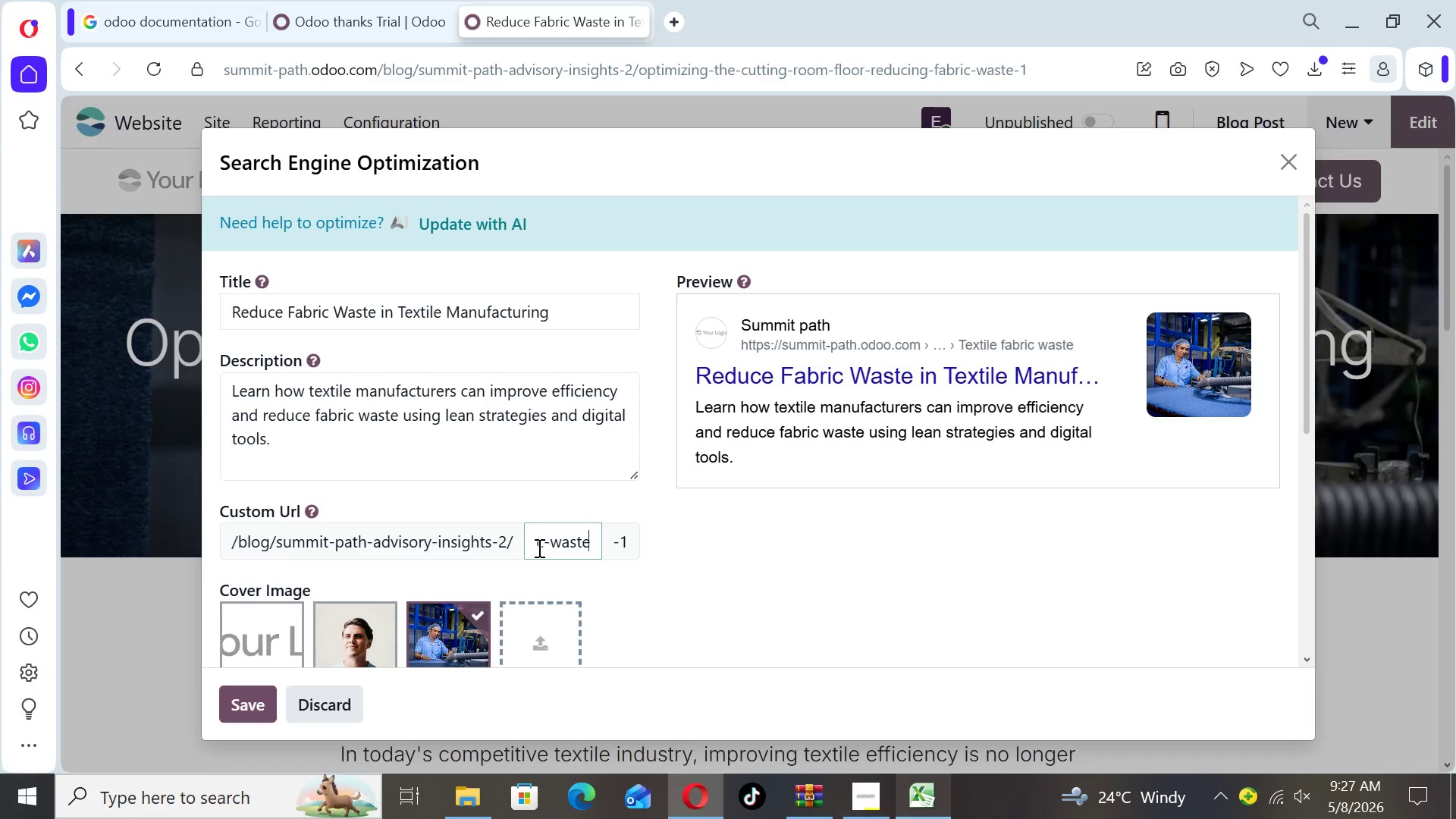 
wait(5.59)
 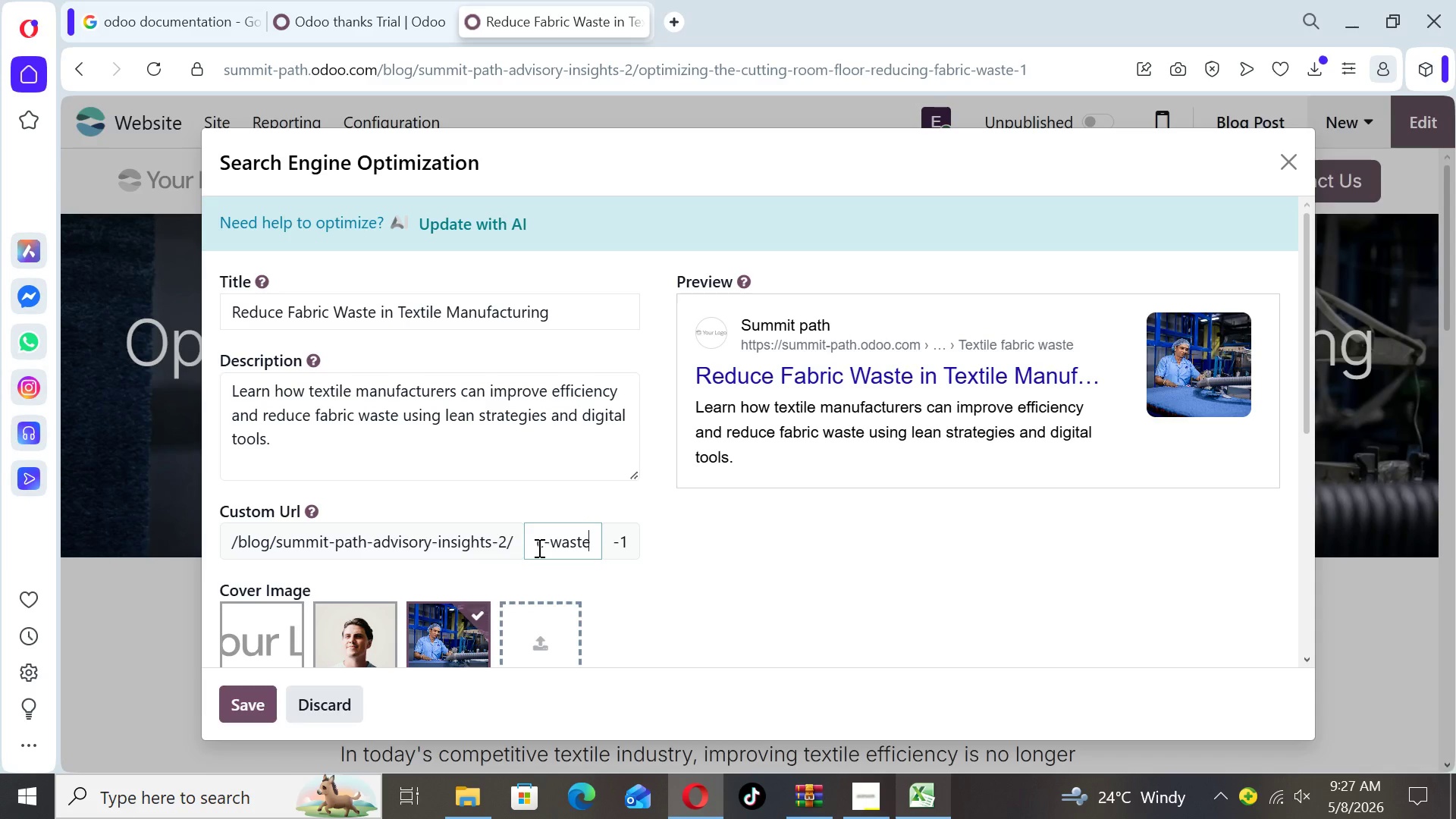 
type(-reduction)
 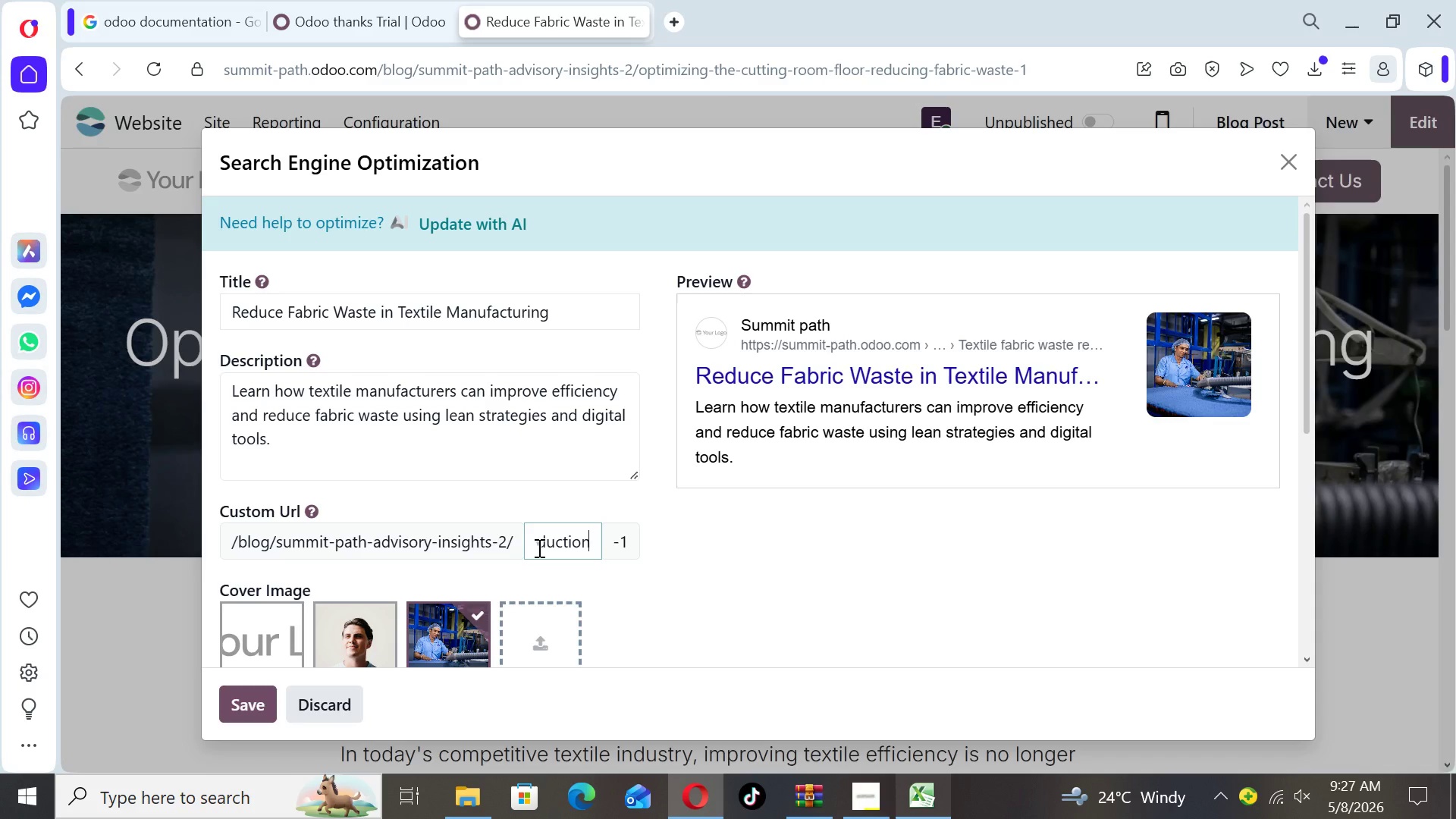 
wait(8.3)
 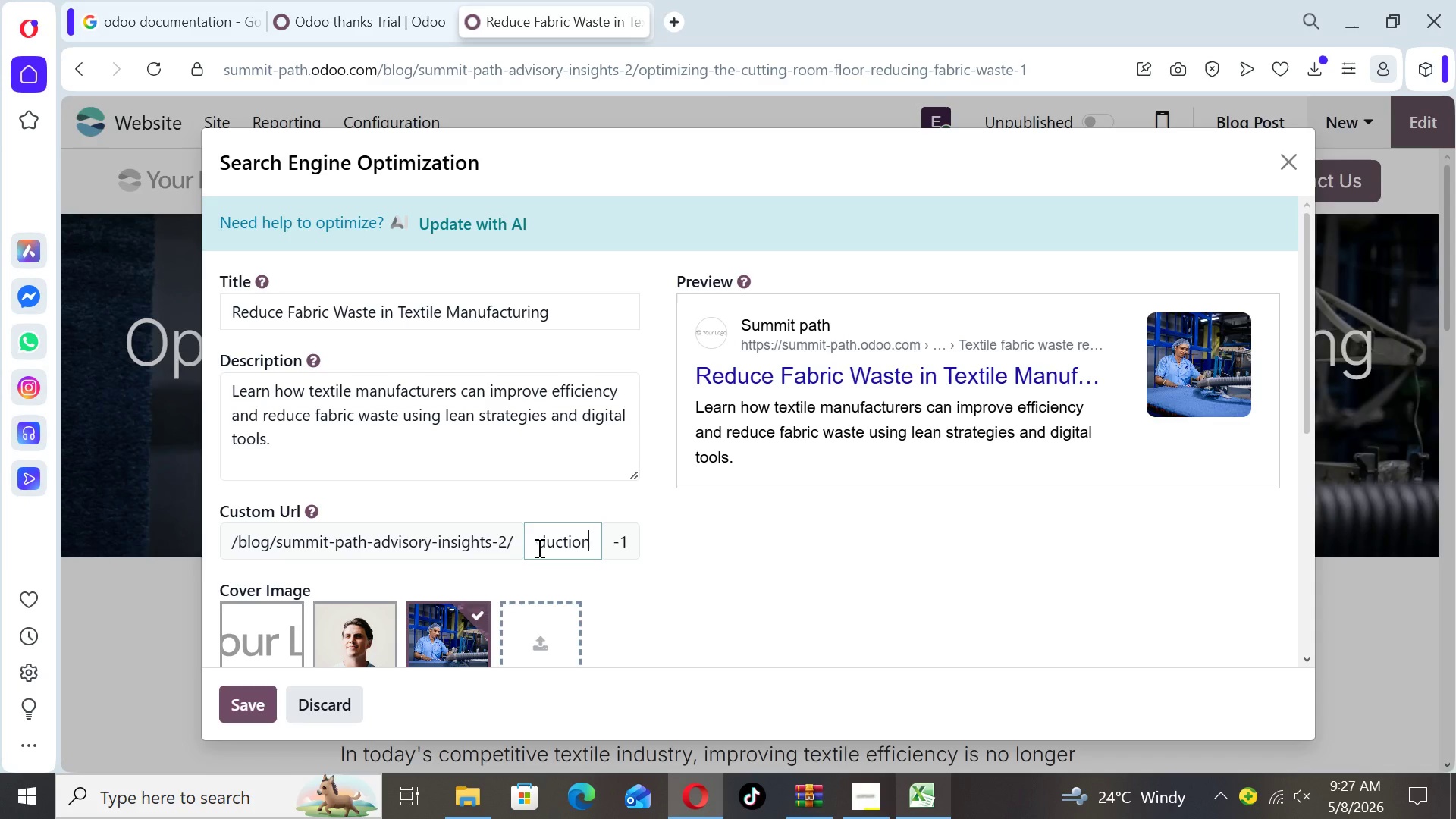 
left_click_drag(start_coordinate=[1308, 397], to_coordinate=[1283, 562])
 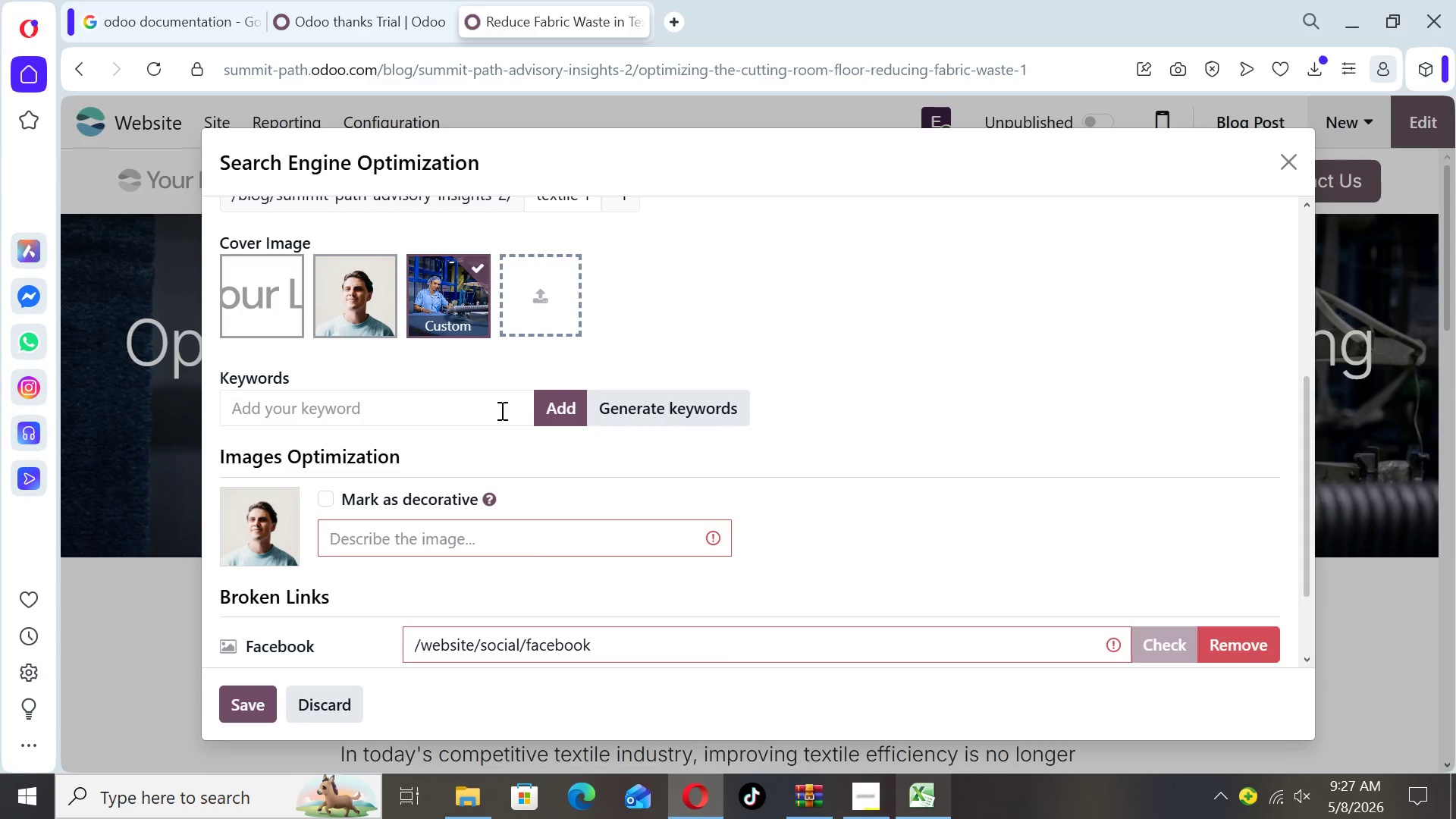 
left_click([464, 396])
 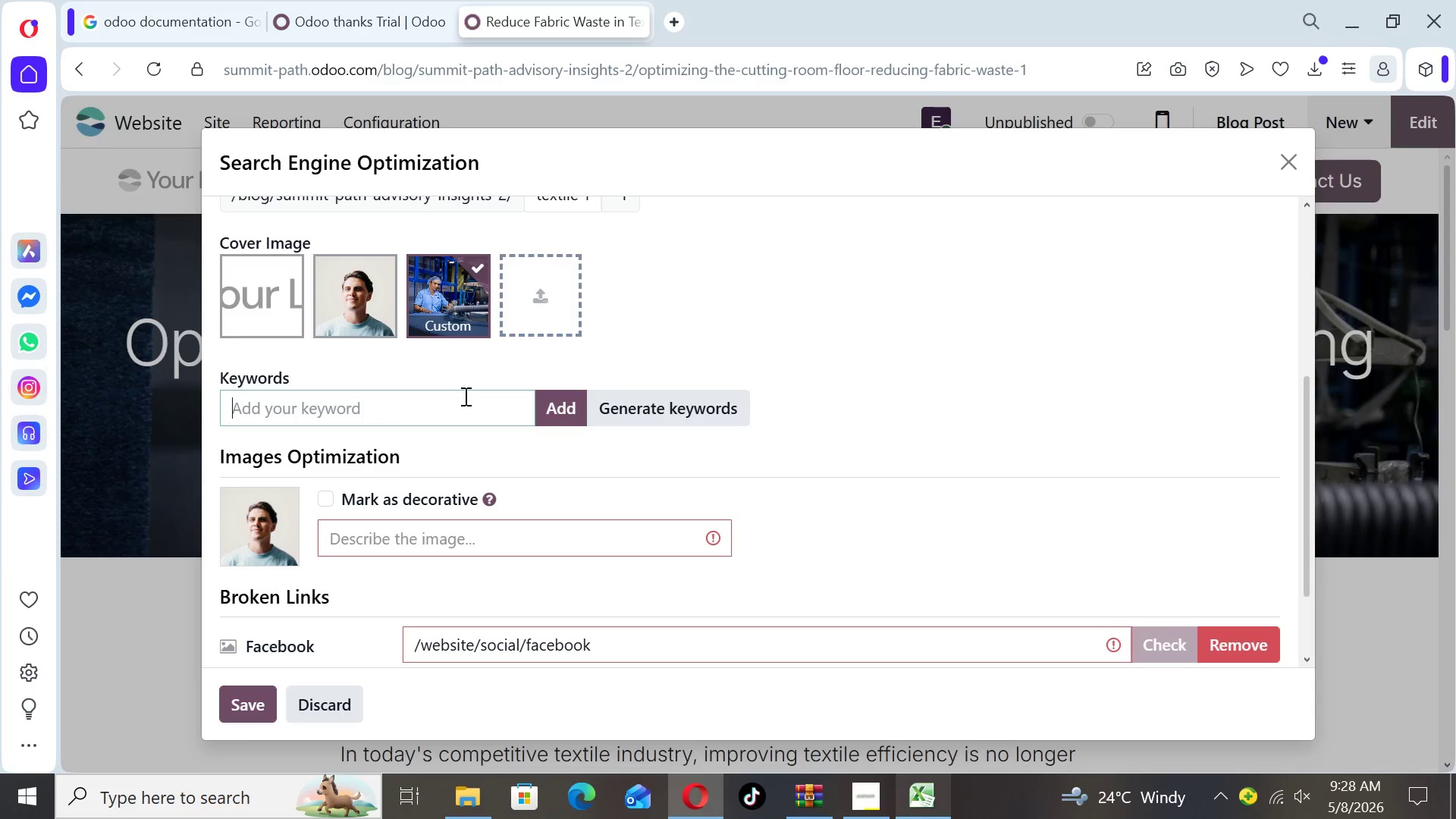 
wait(22.97)
 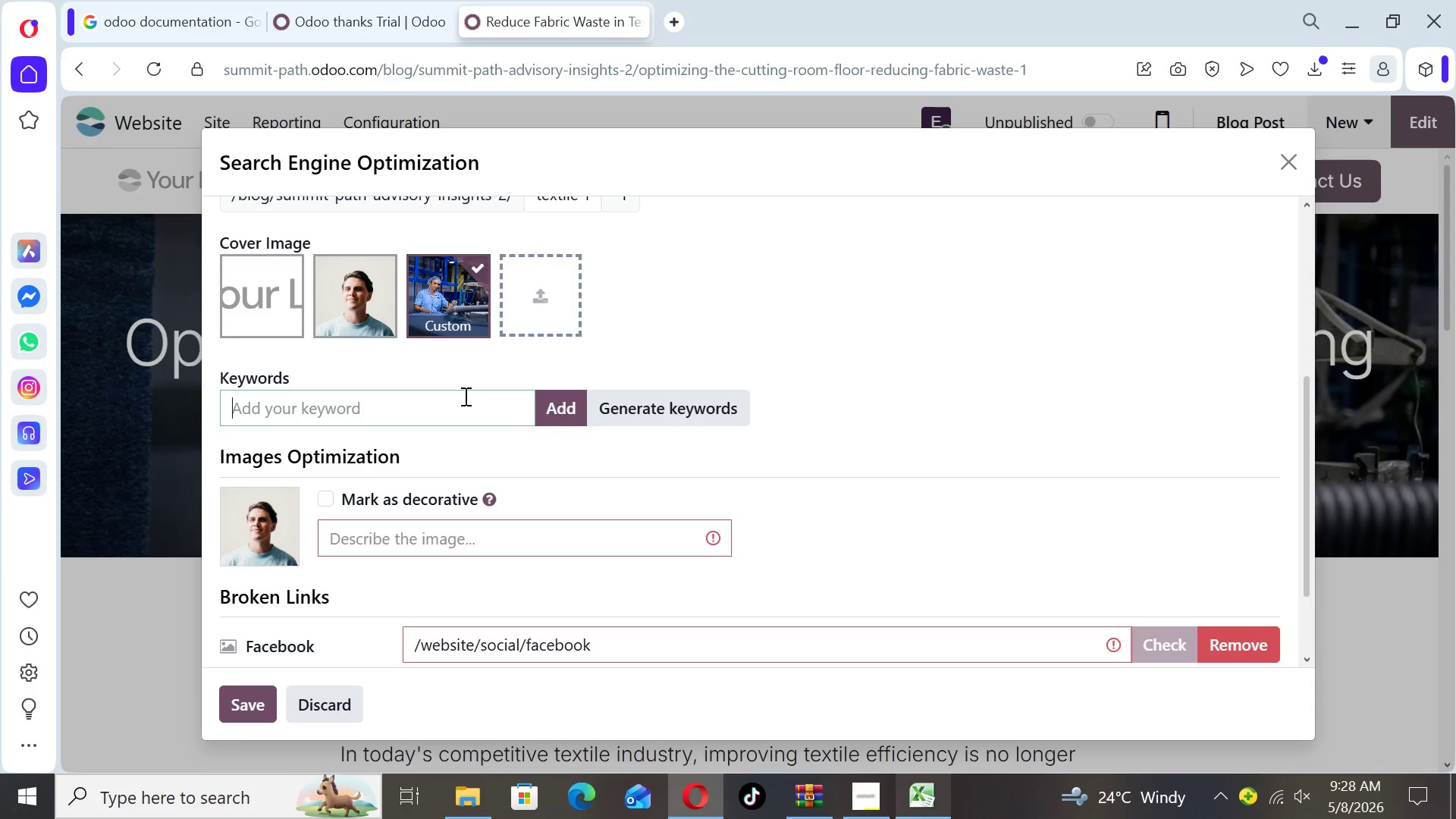 
type(textile efficiency)
 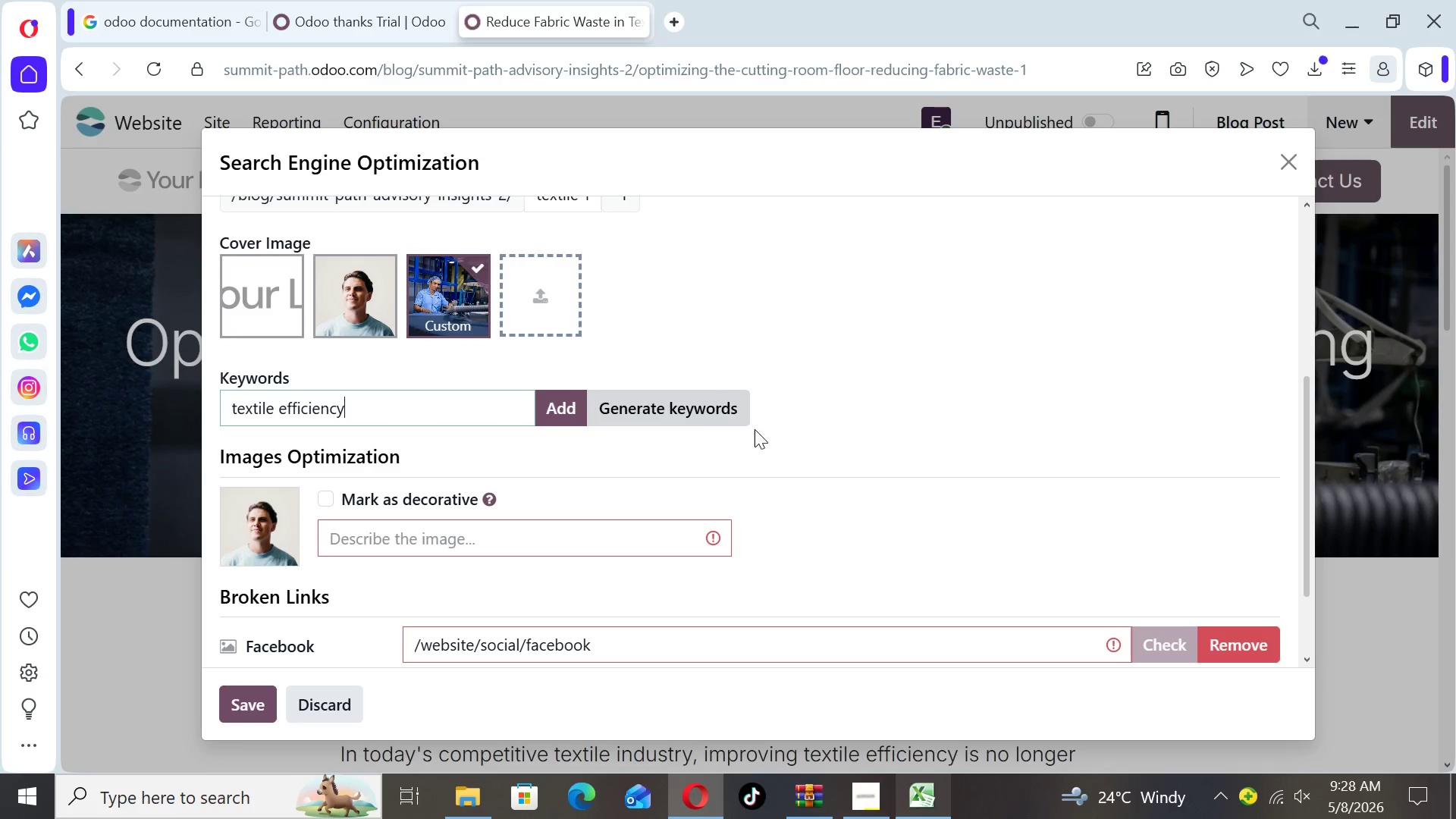 
left_click([570, 411])
 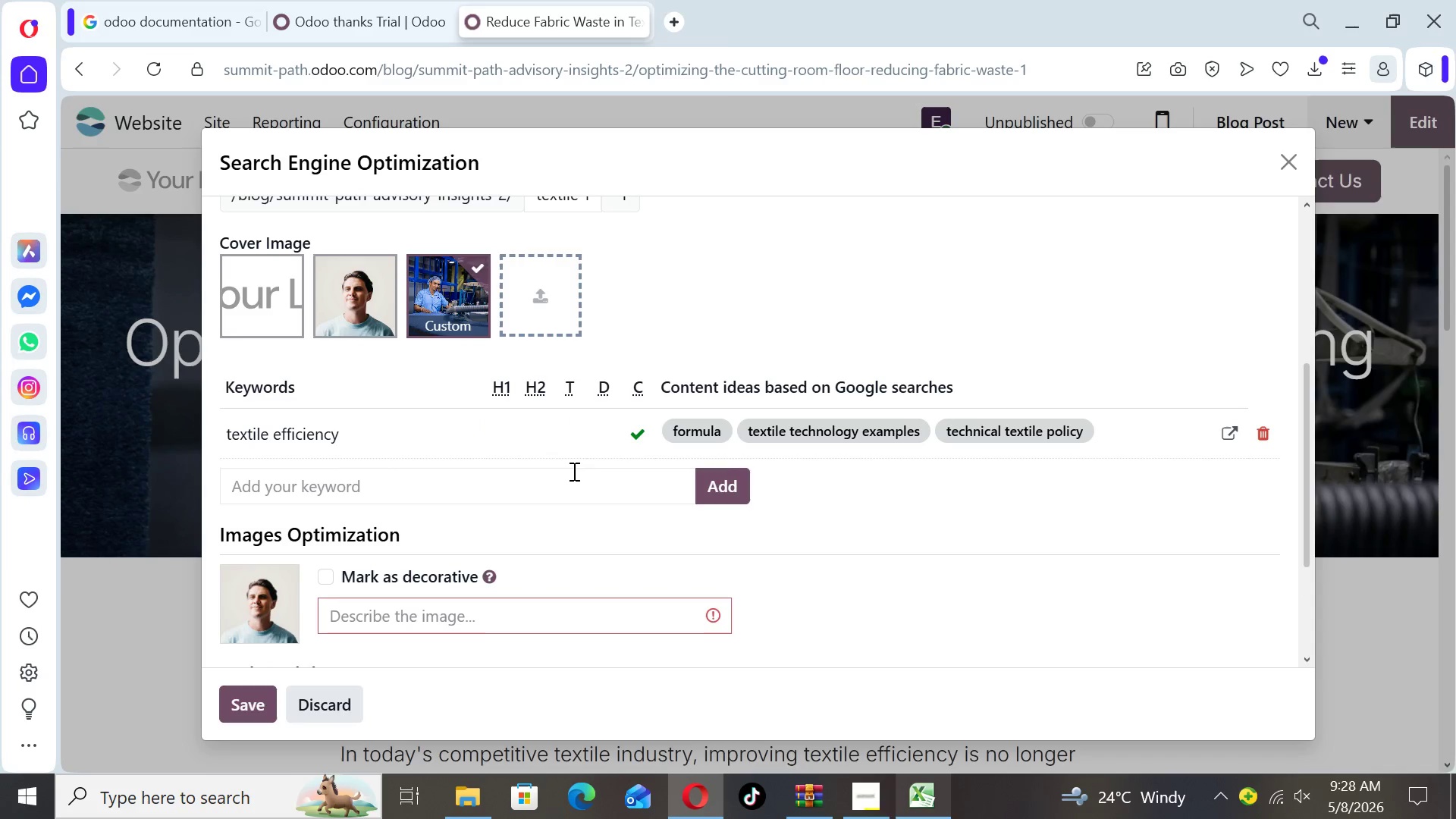 
left_click([484, 495])
 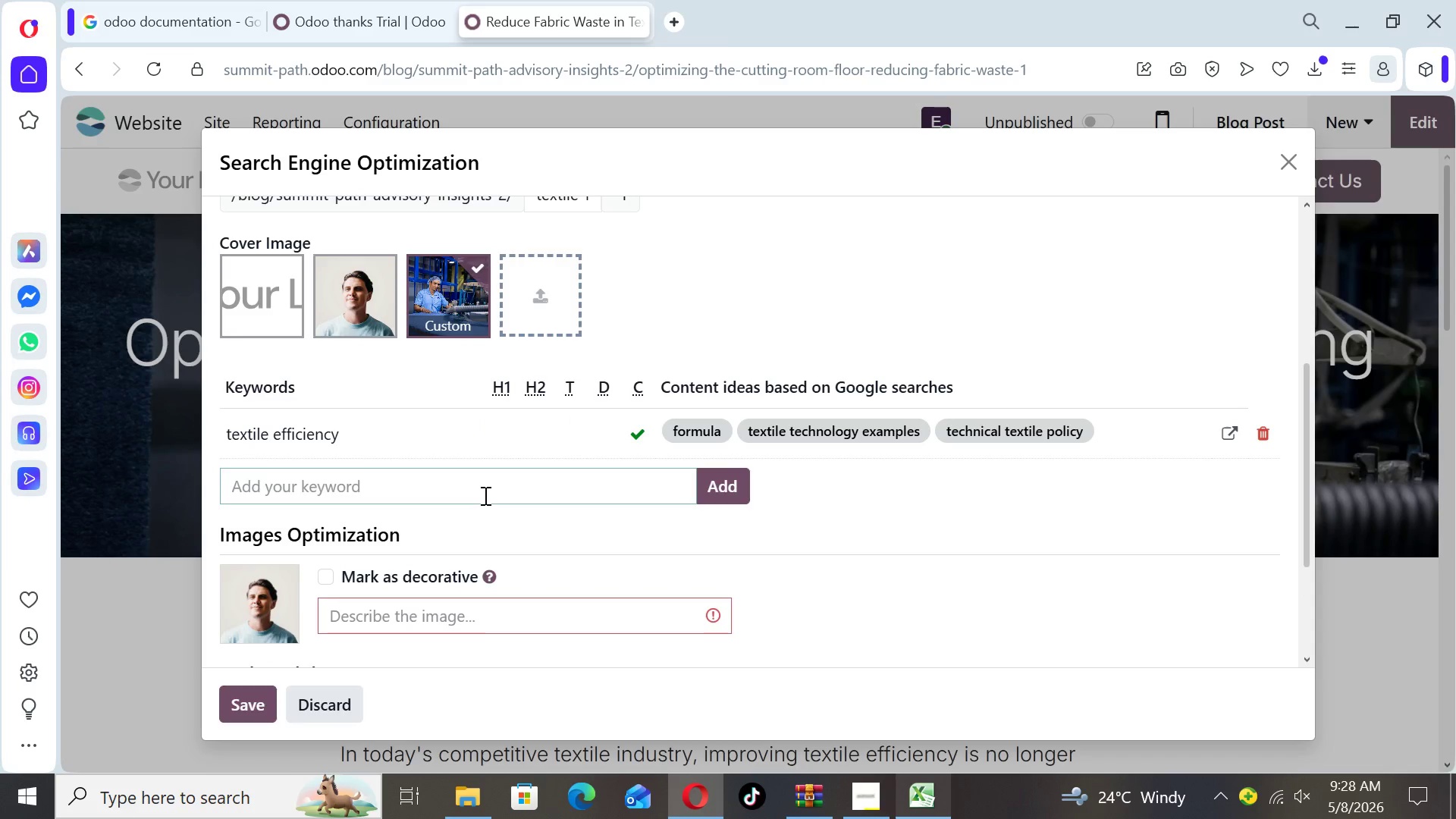 
type(lean)
 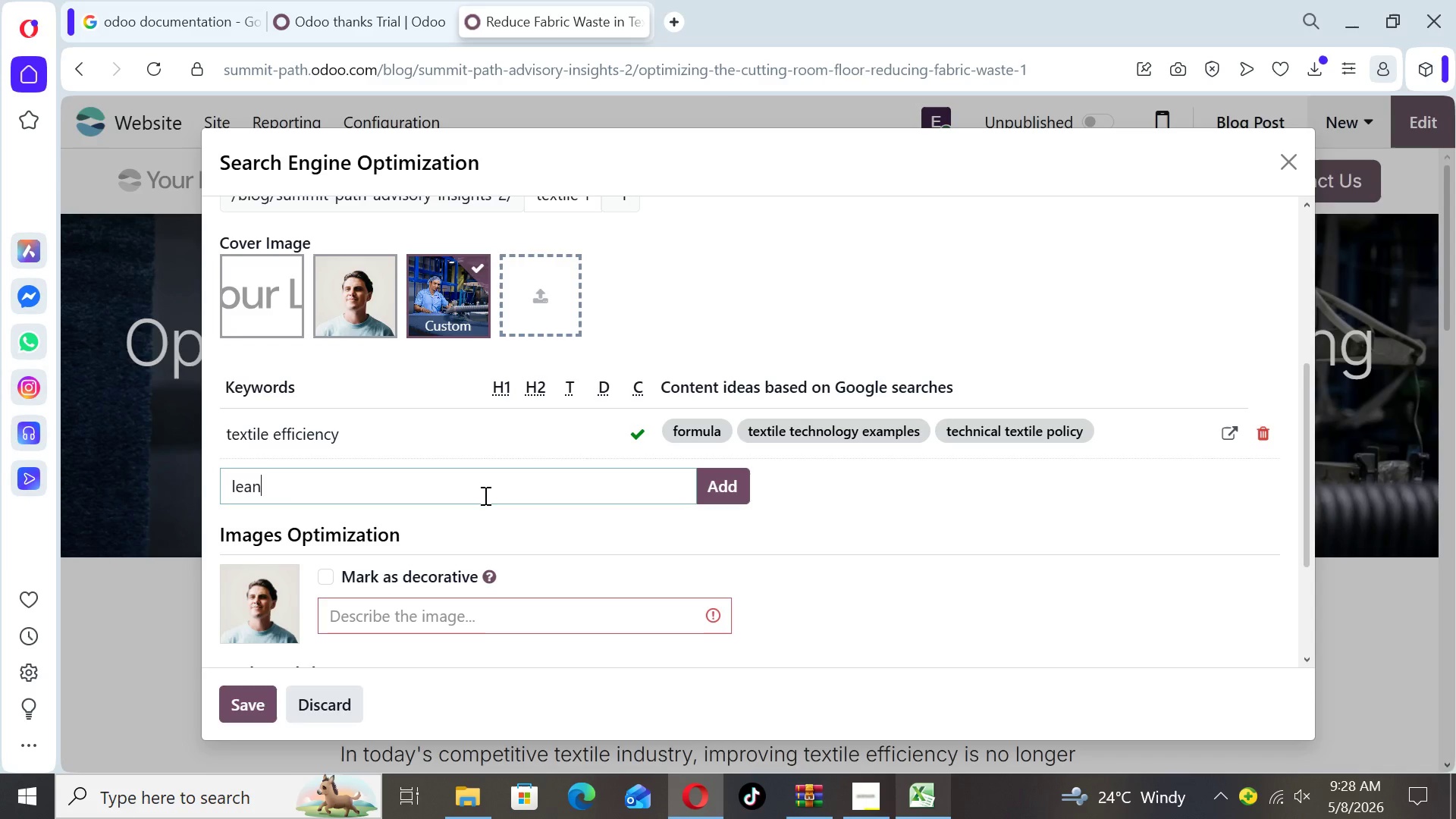 
wait(11.2)
 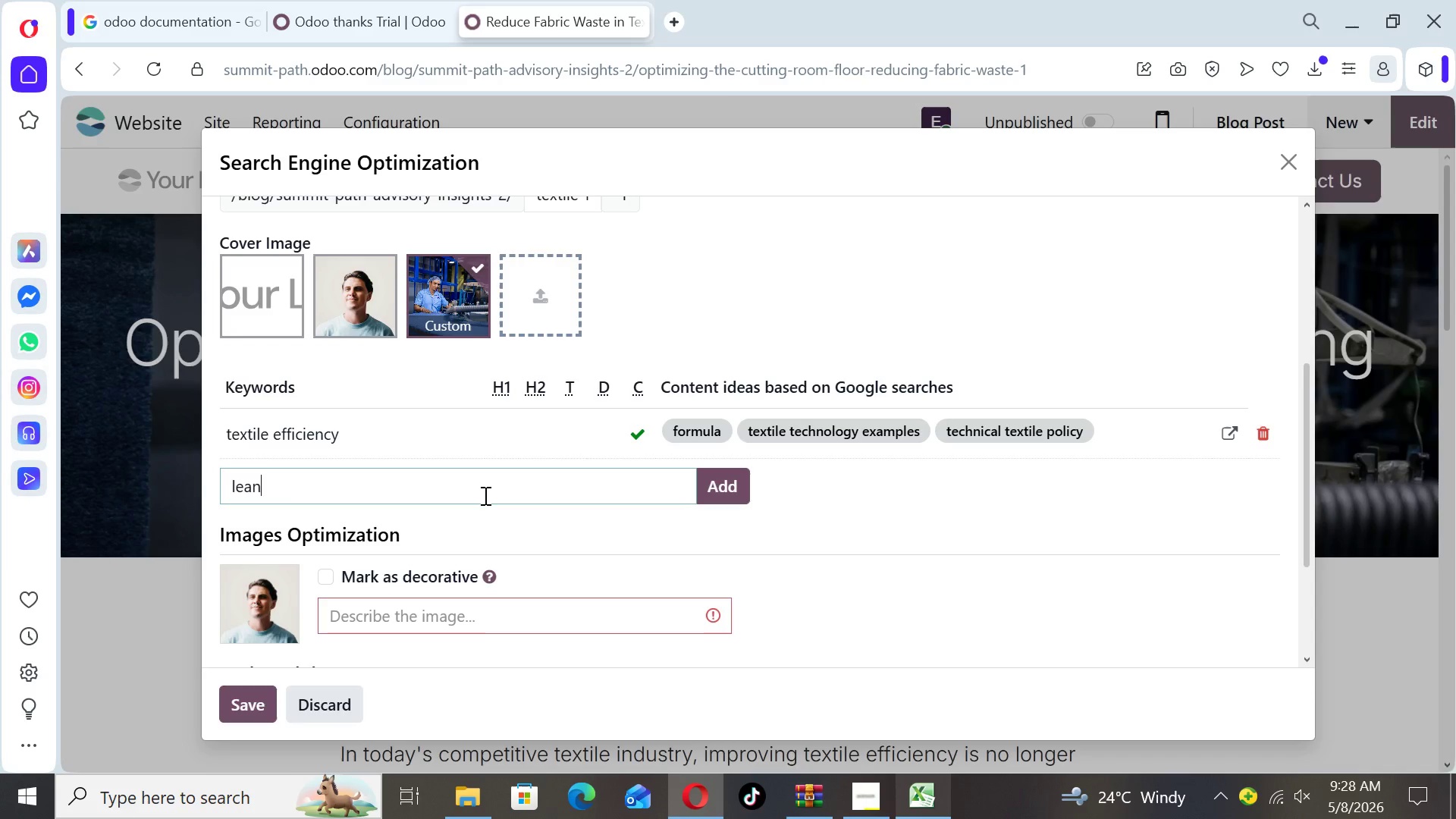 
type( manufacturing)
 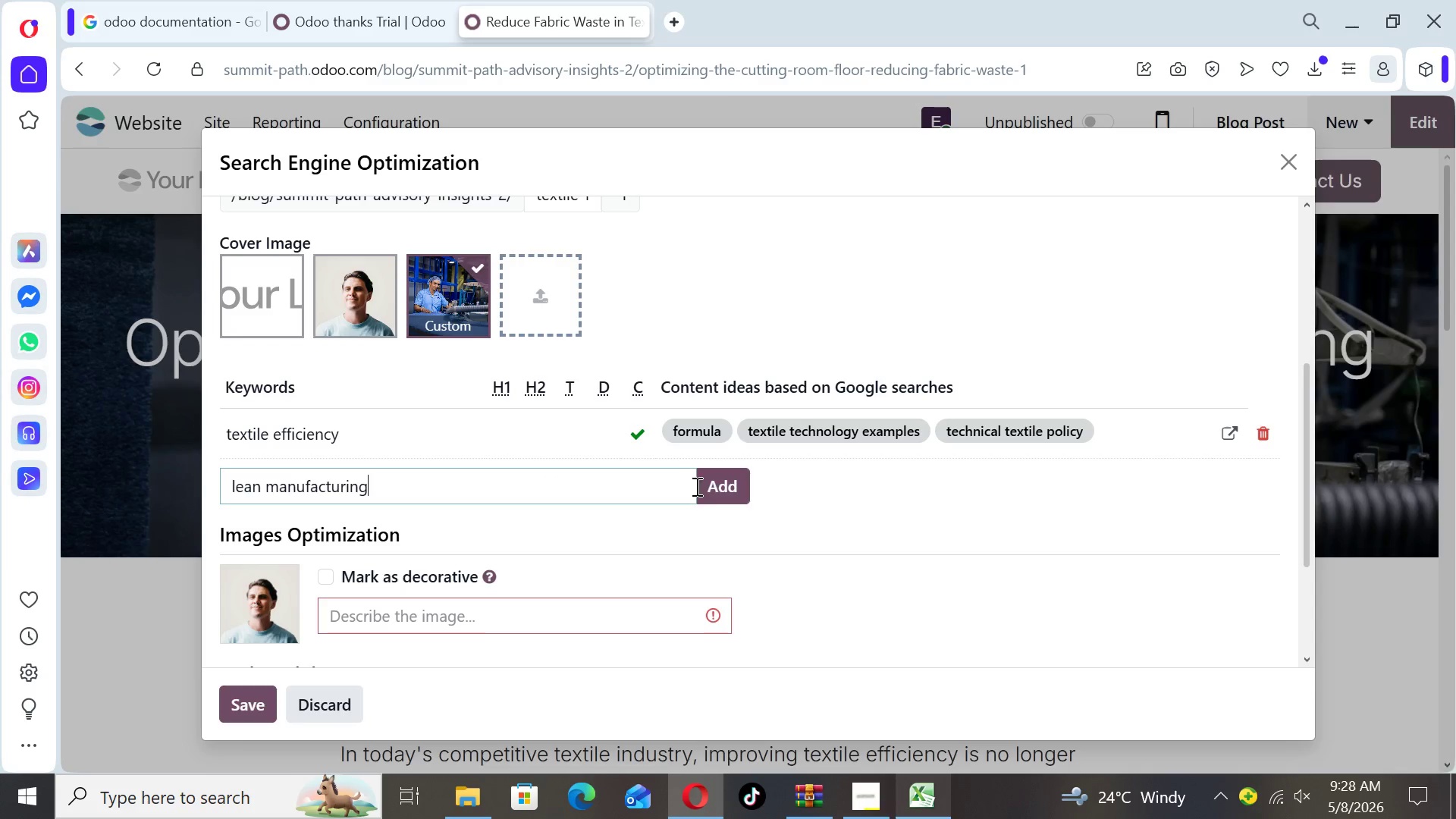 
left_click([711, 488])
 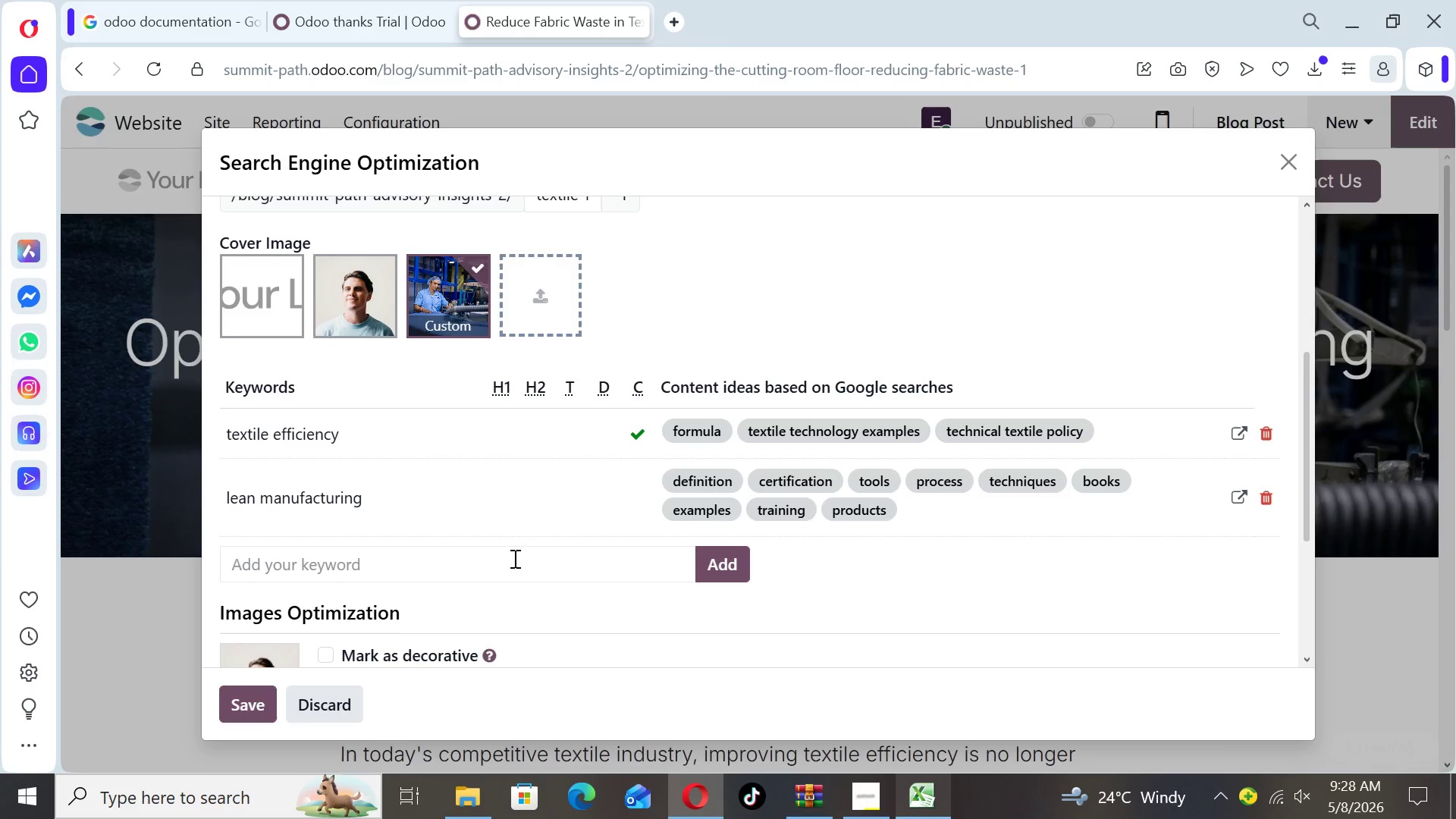 
left_click([438, 567])
 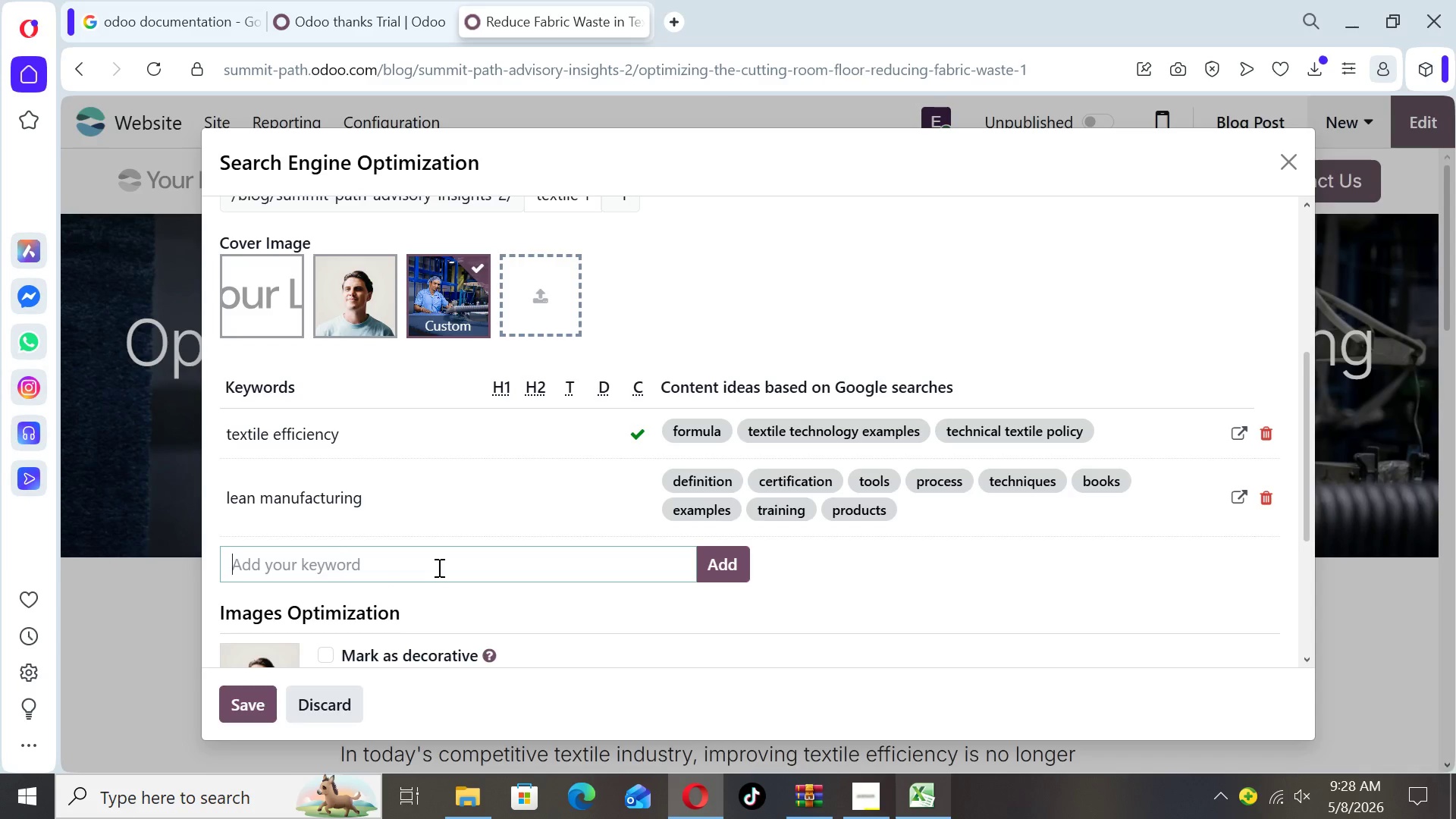 
wait(6.86)
 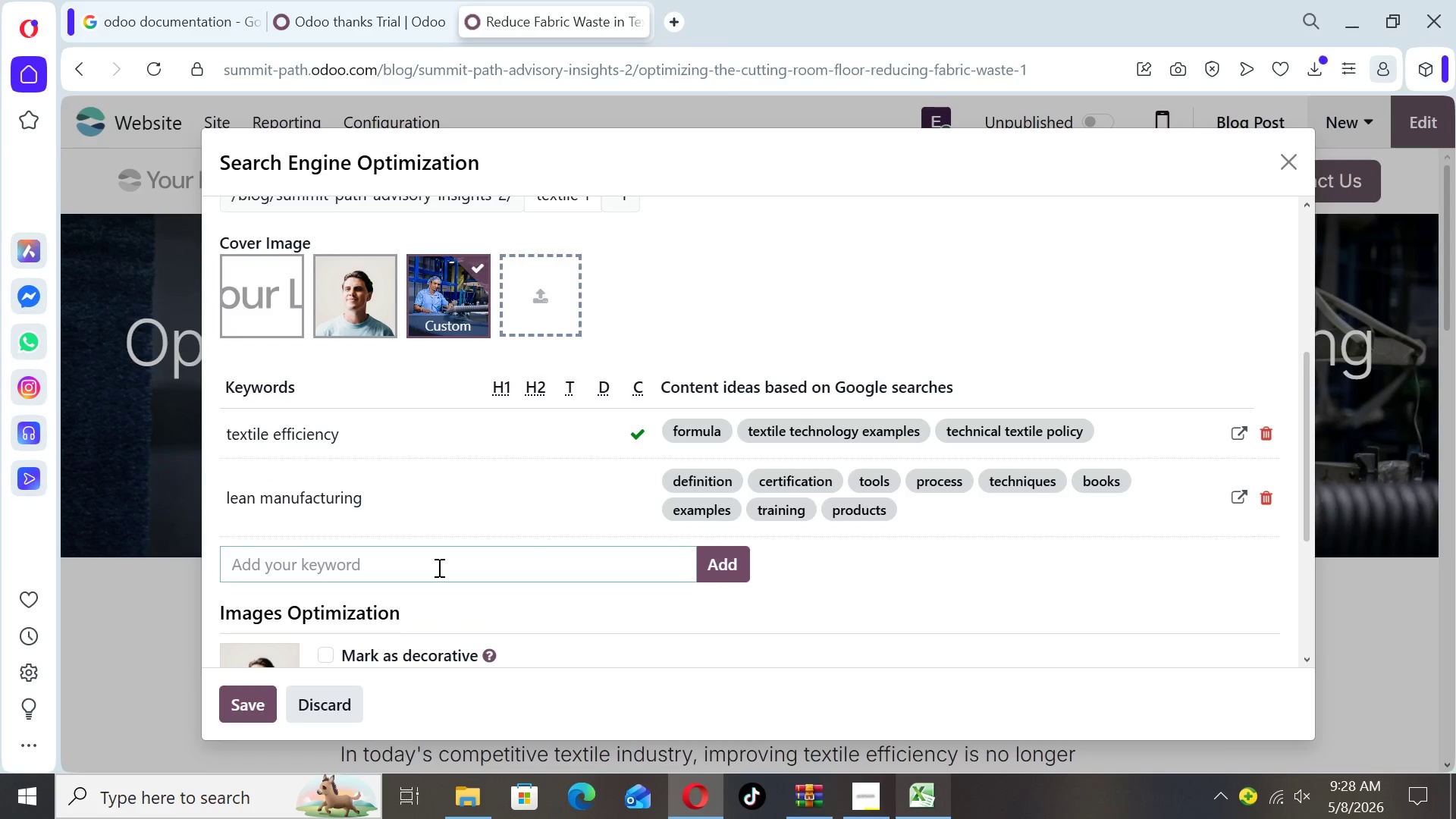 
type(fabric waste)
 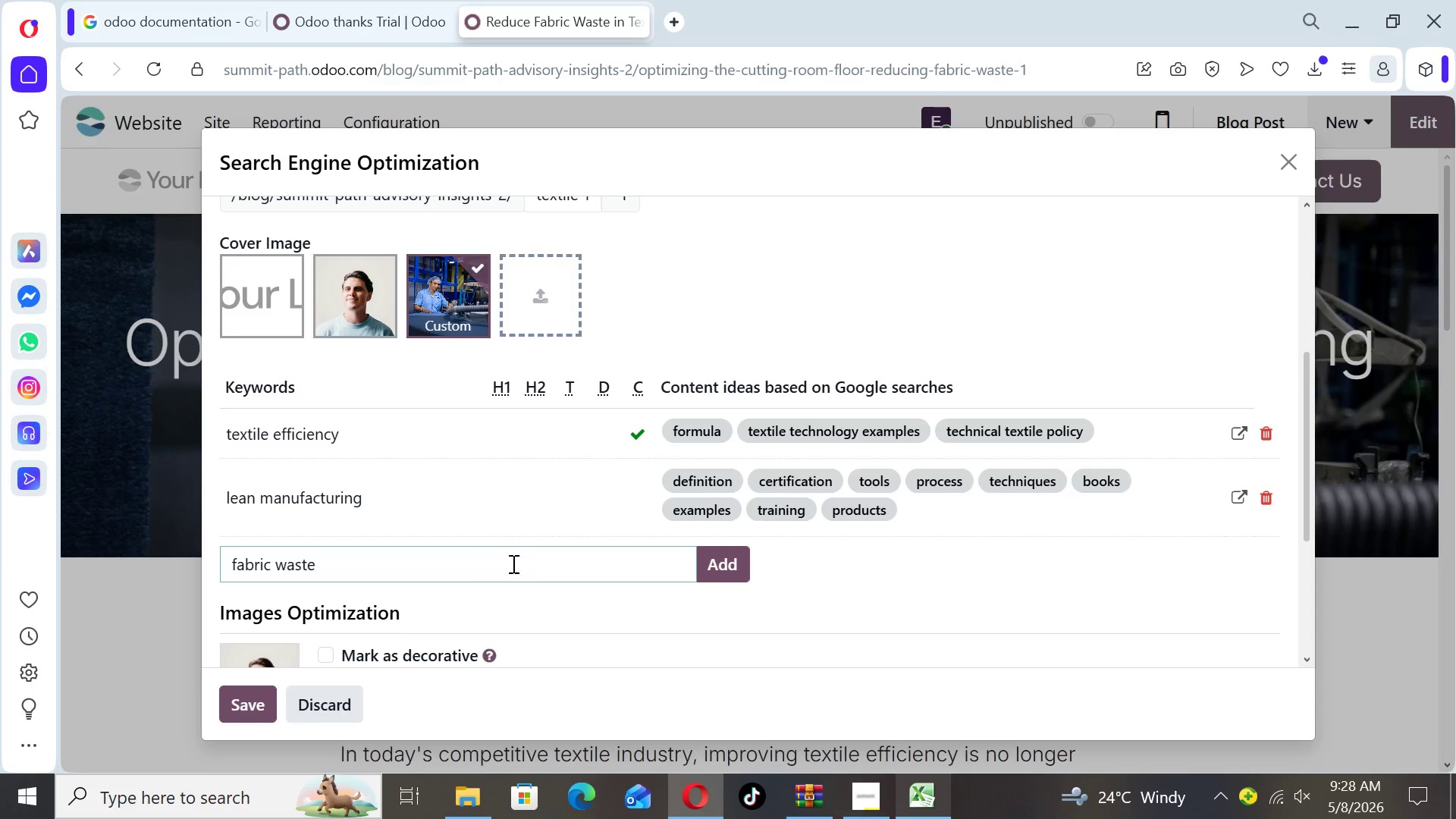 
hold_key(key=F9, duration=0.78)
 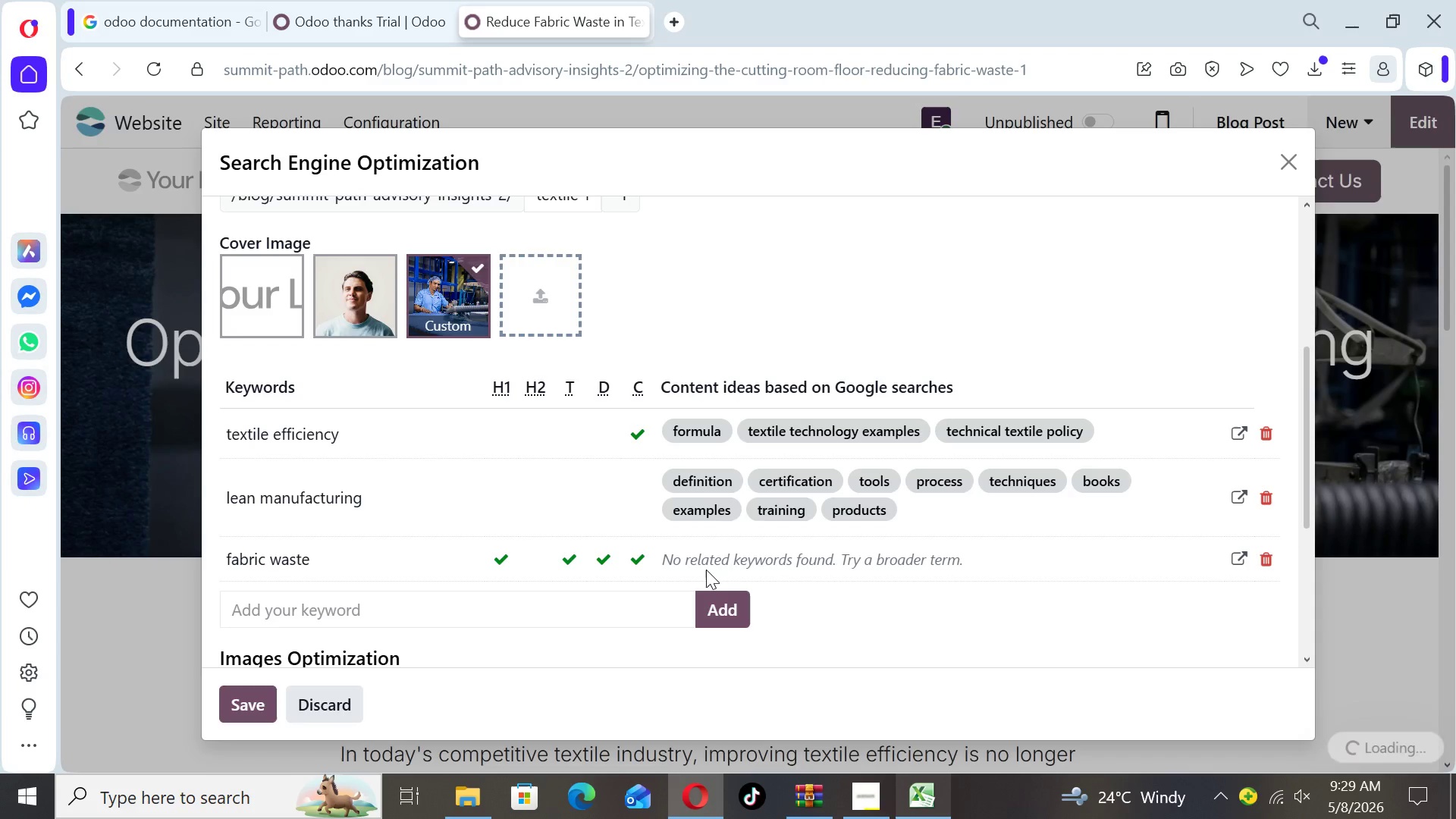 
left_click([706, 570])
 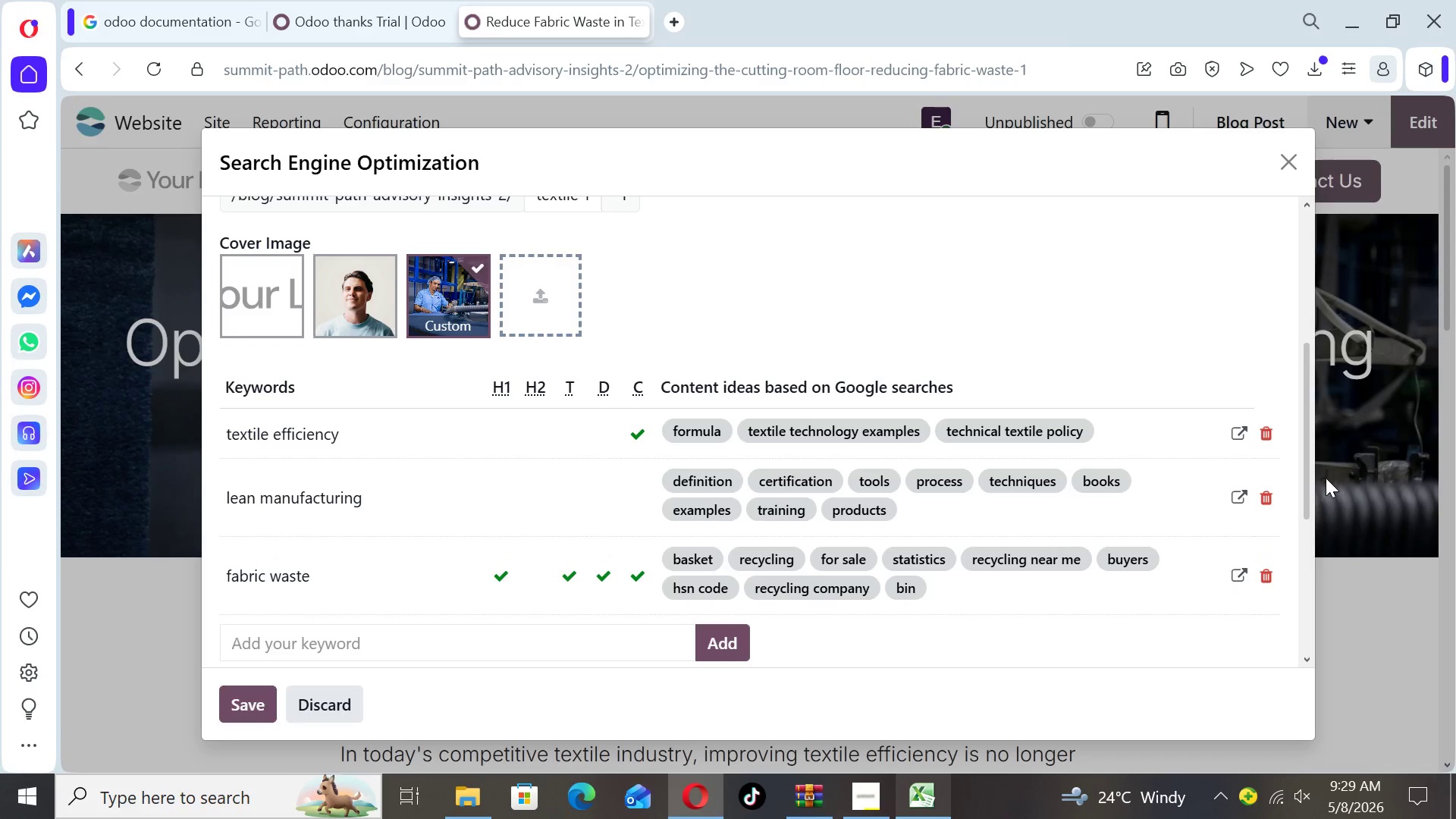 
left_click_drag(start_coordinate=[1312, 475], to_coordinate=[1294, 654])
 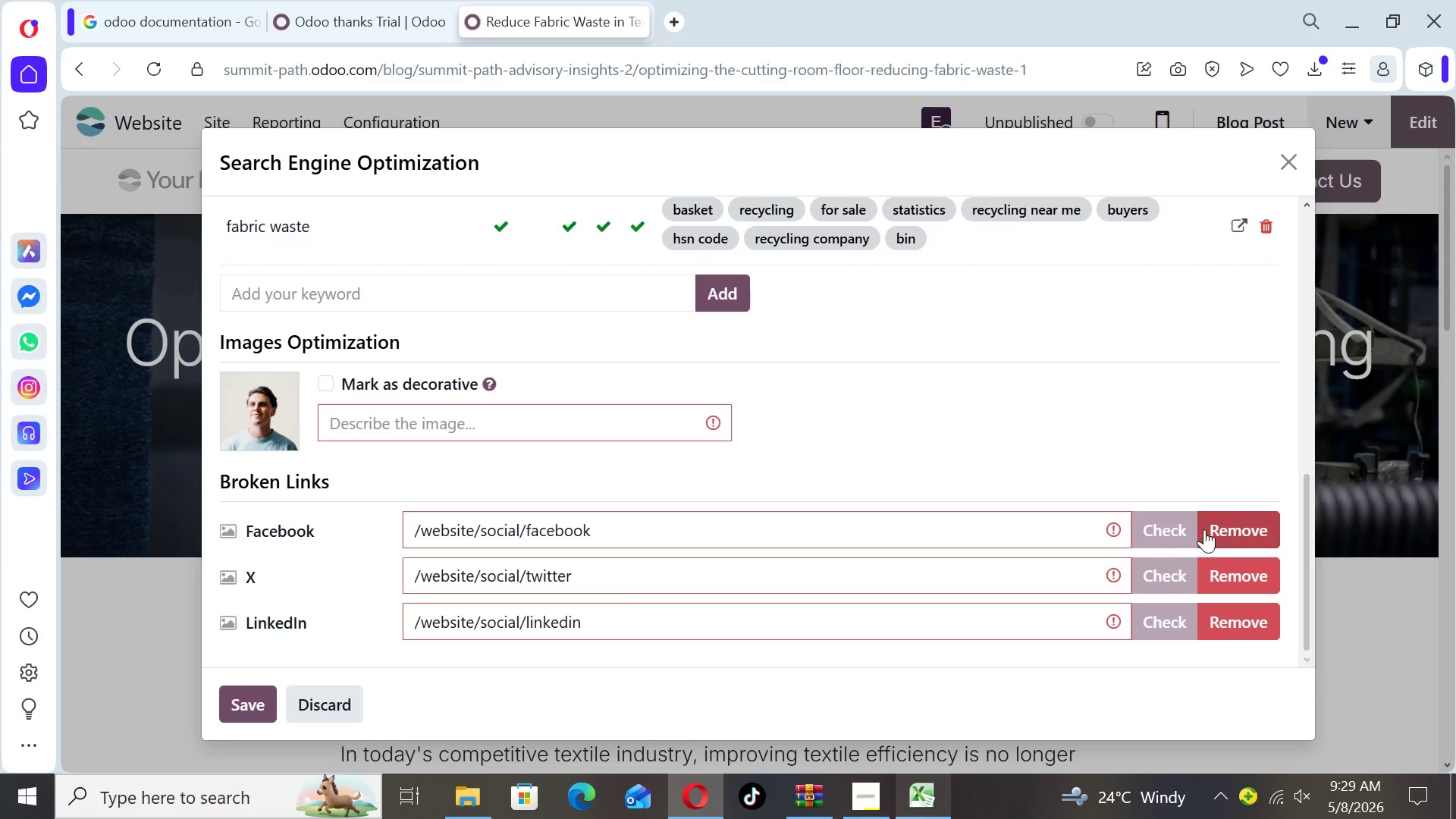 
left_click([1211, 529])
 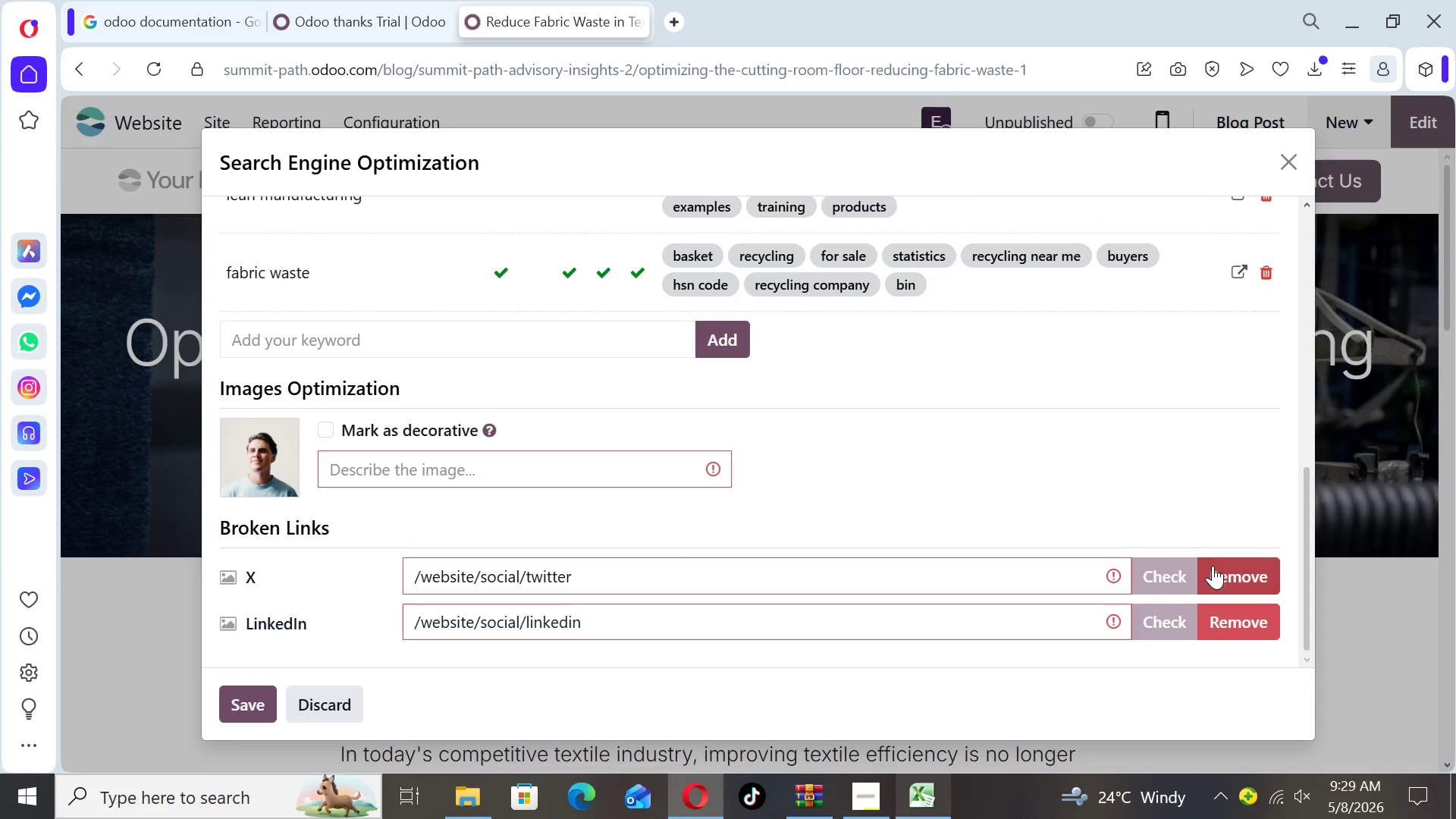 
left_click([1213, 573])
 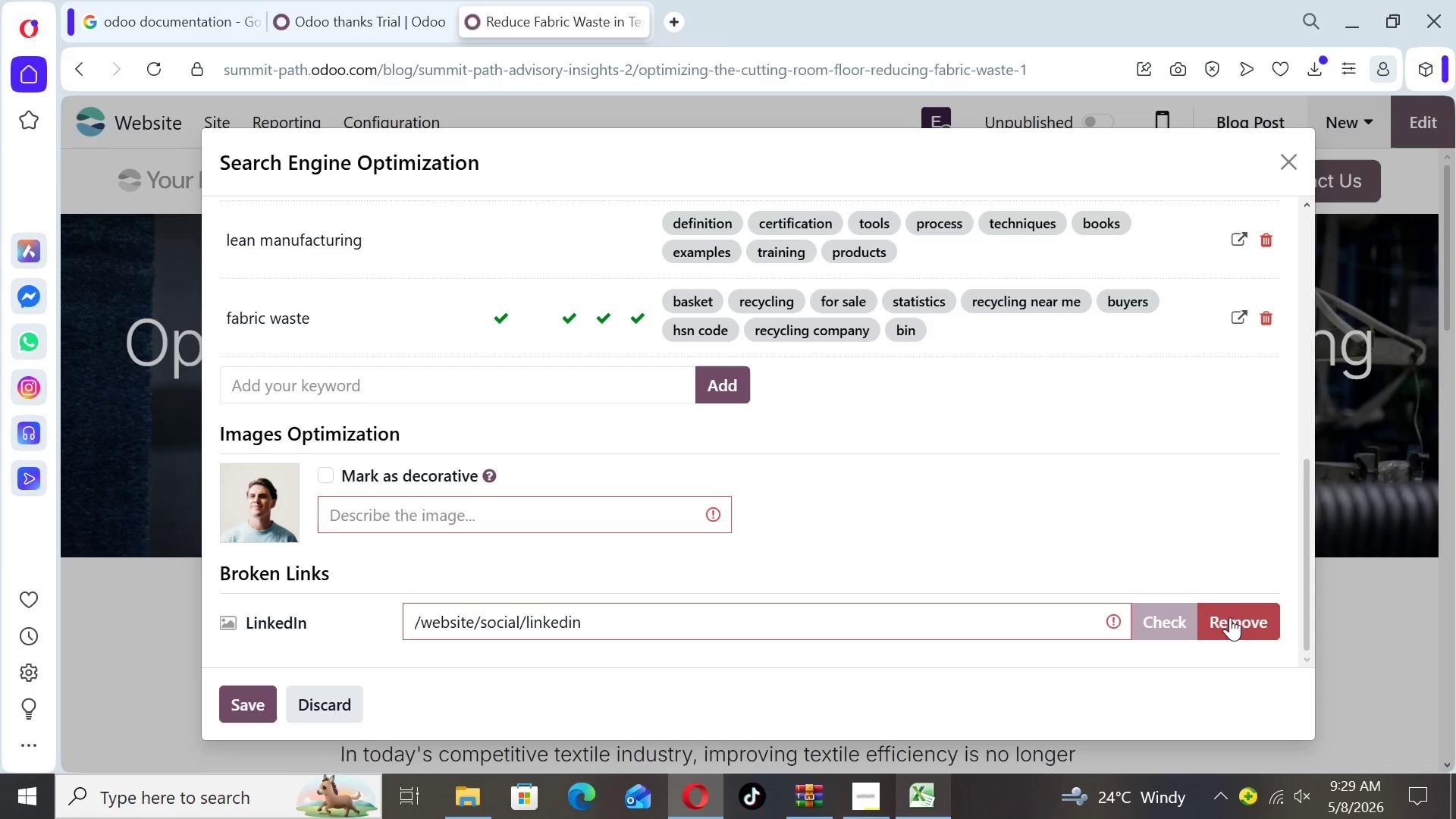 
left_click([1231, 620])
 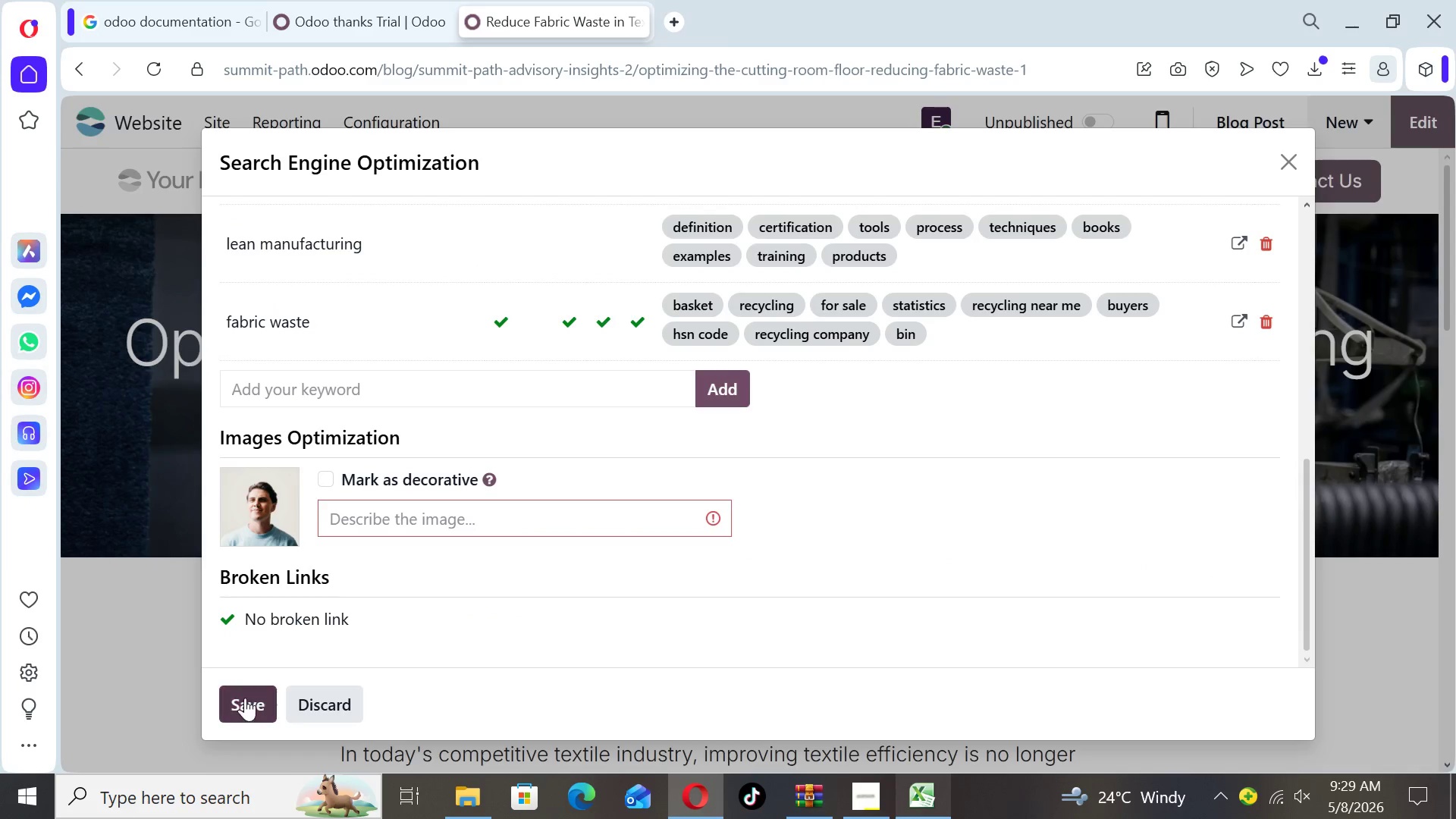 
left_click([243, 704])
 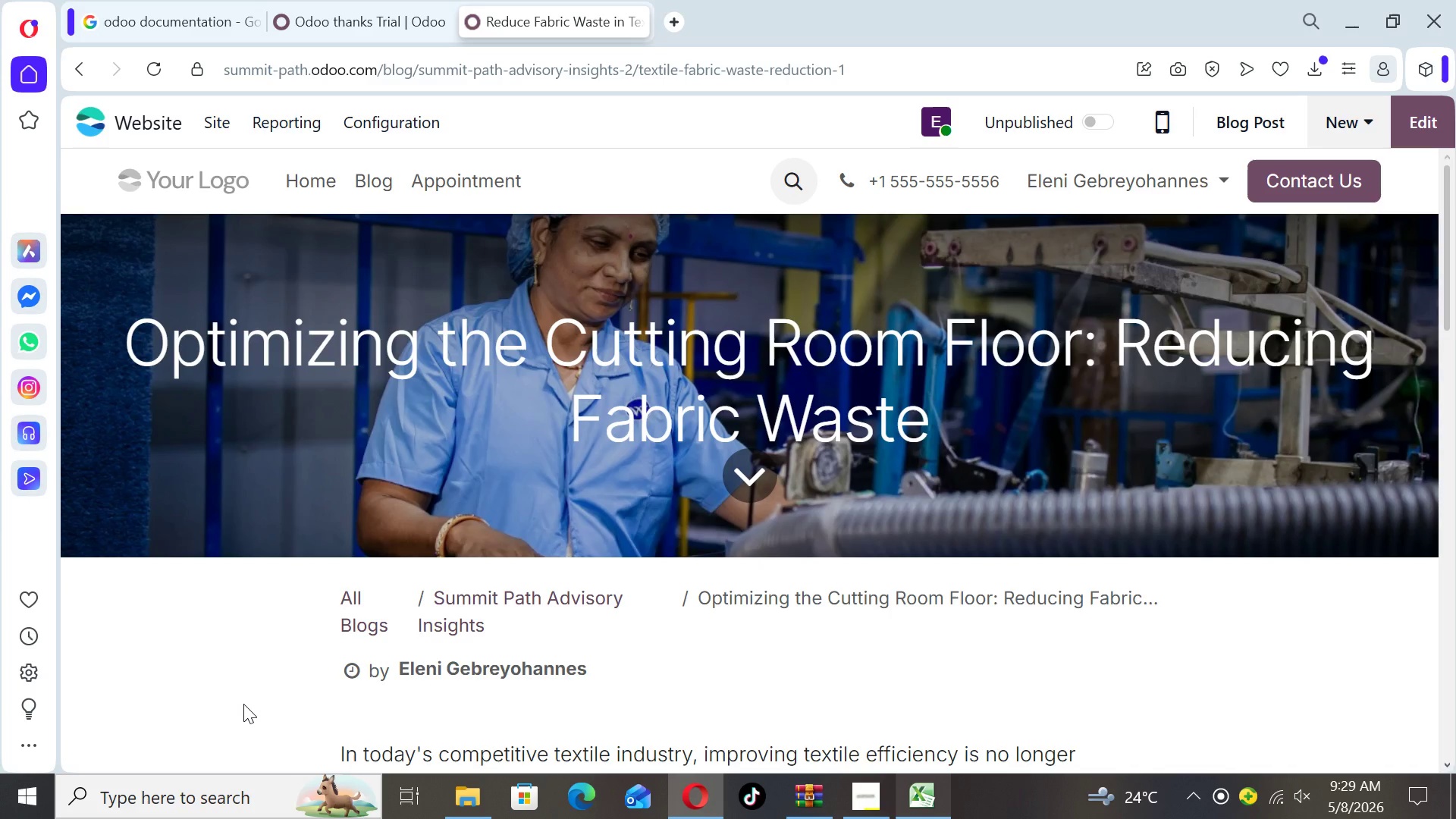 
wait(30.5)
 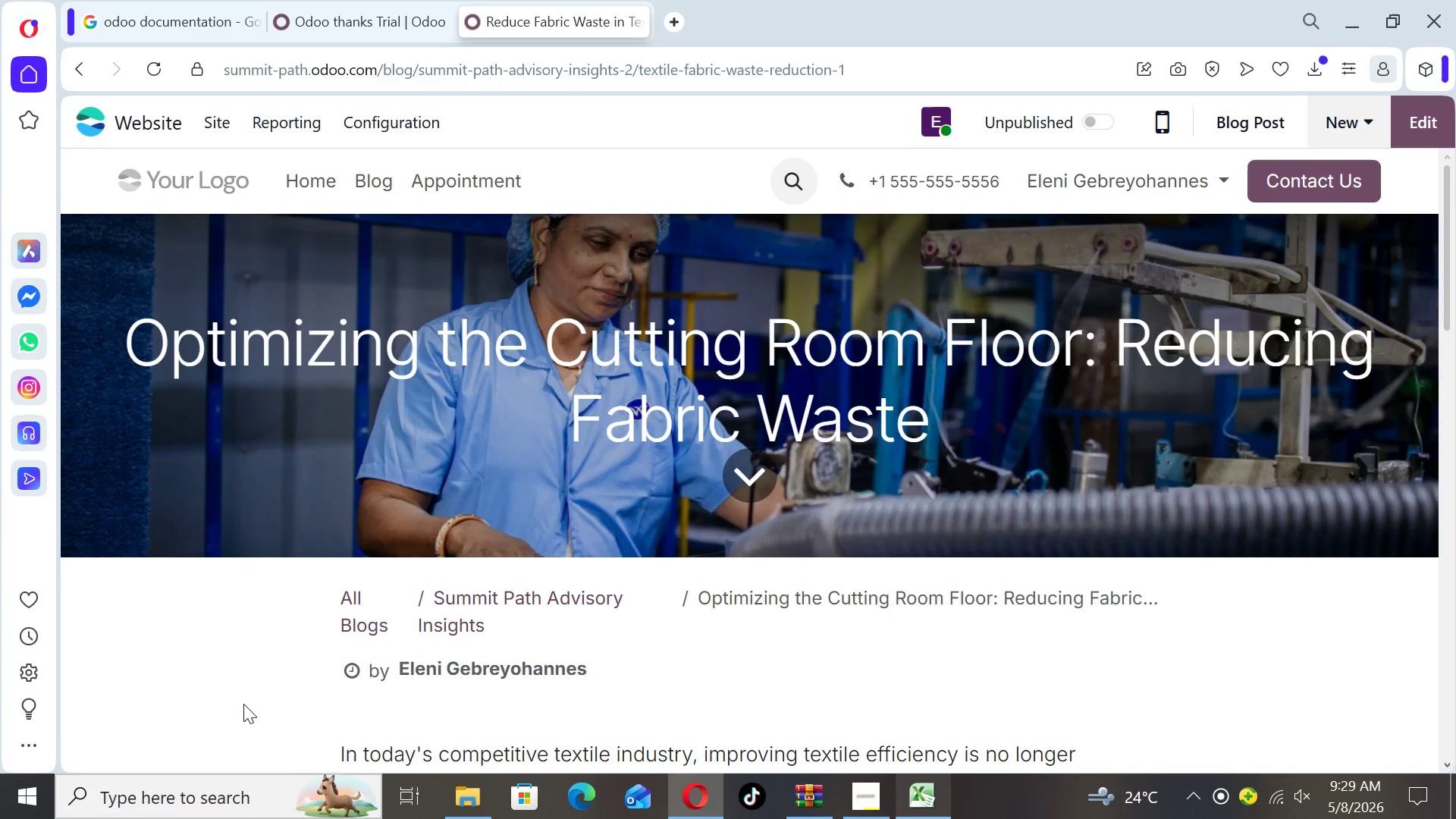 
left_click([1413, 121])
 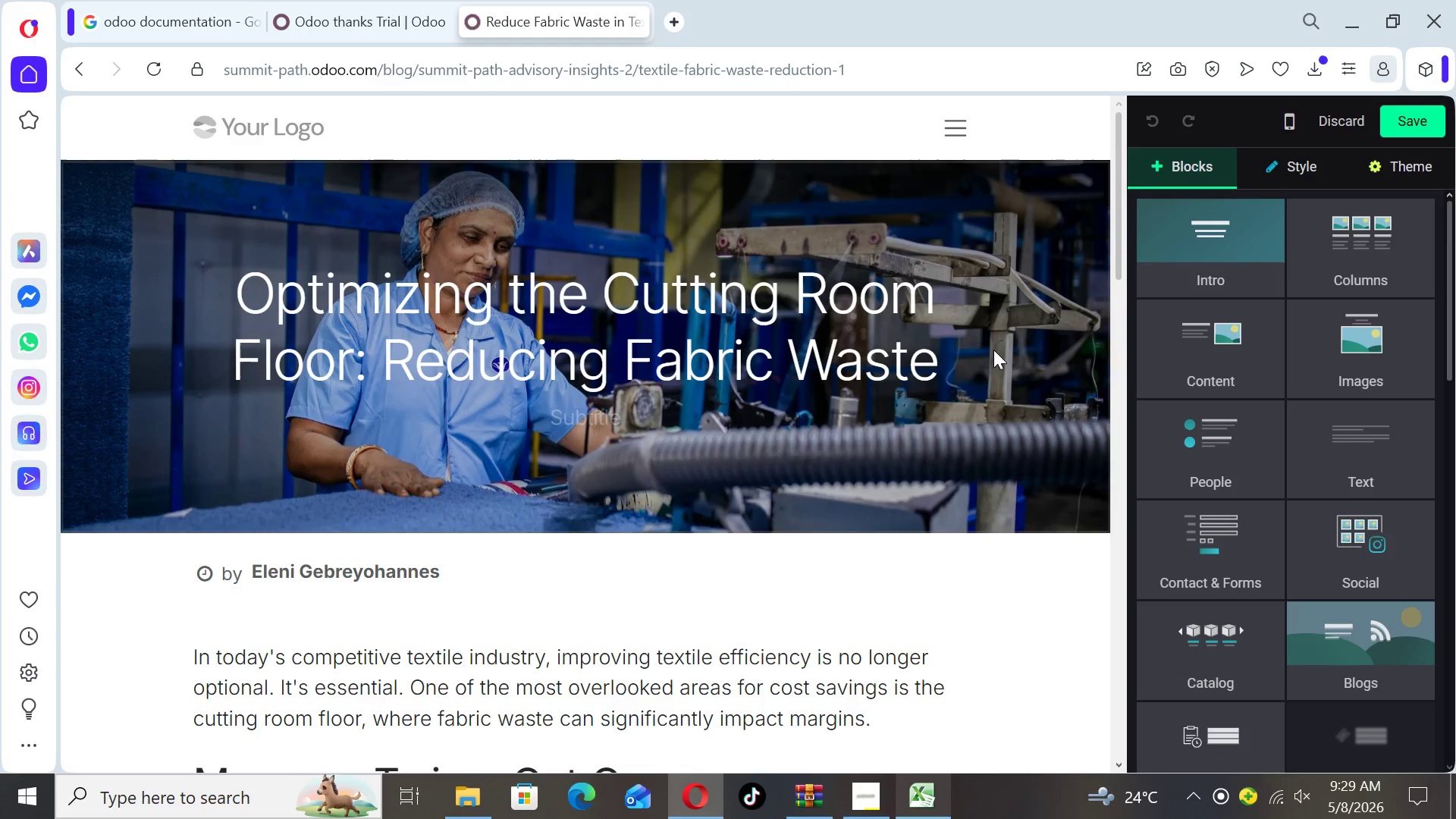 
left_click([892, 439])
 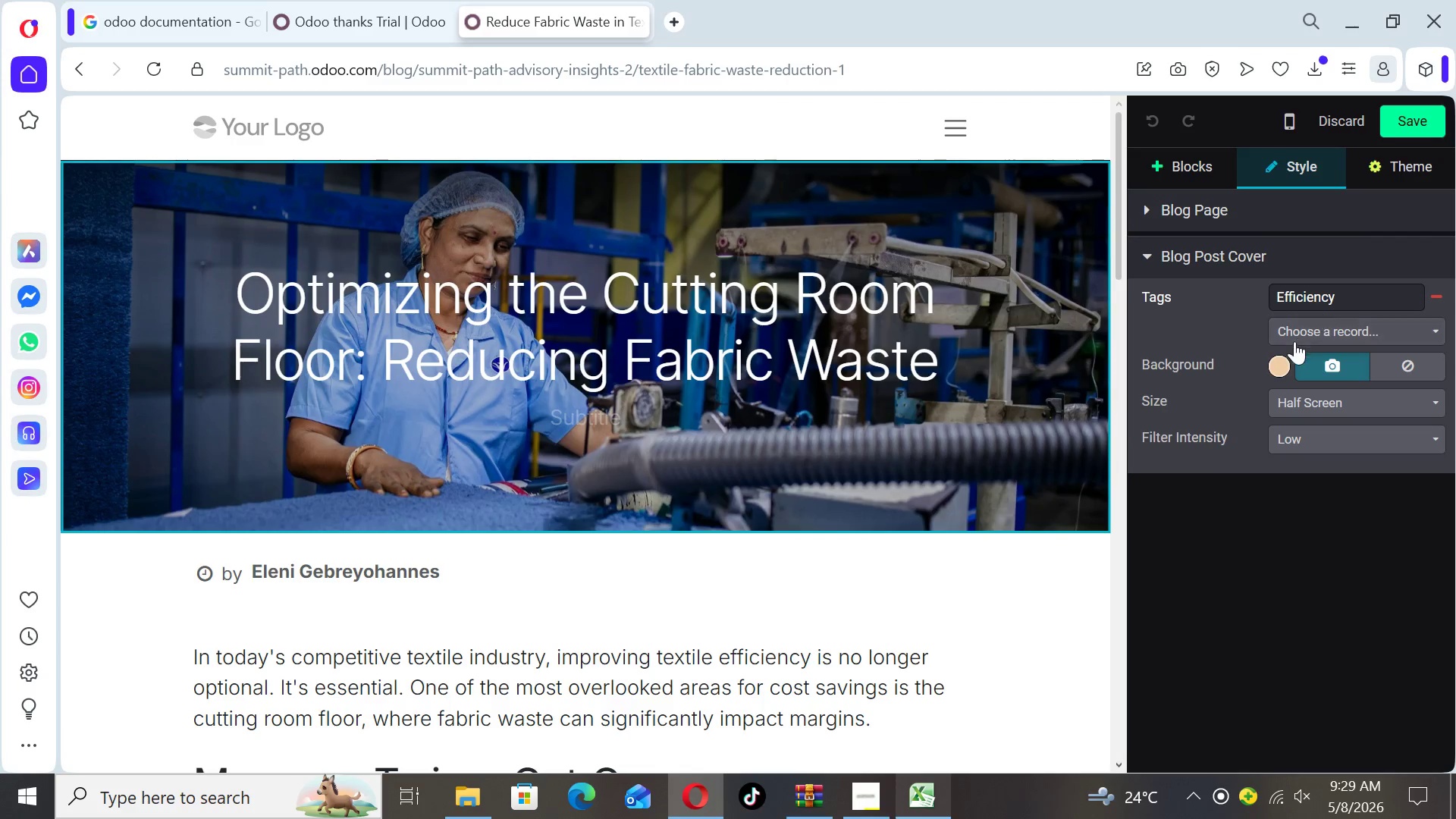 
left_click([1344, 364])
 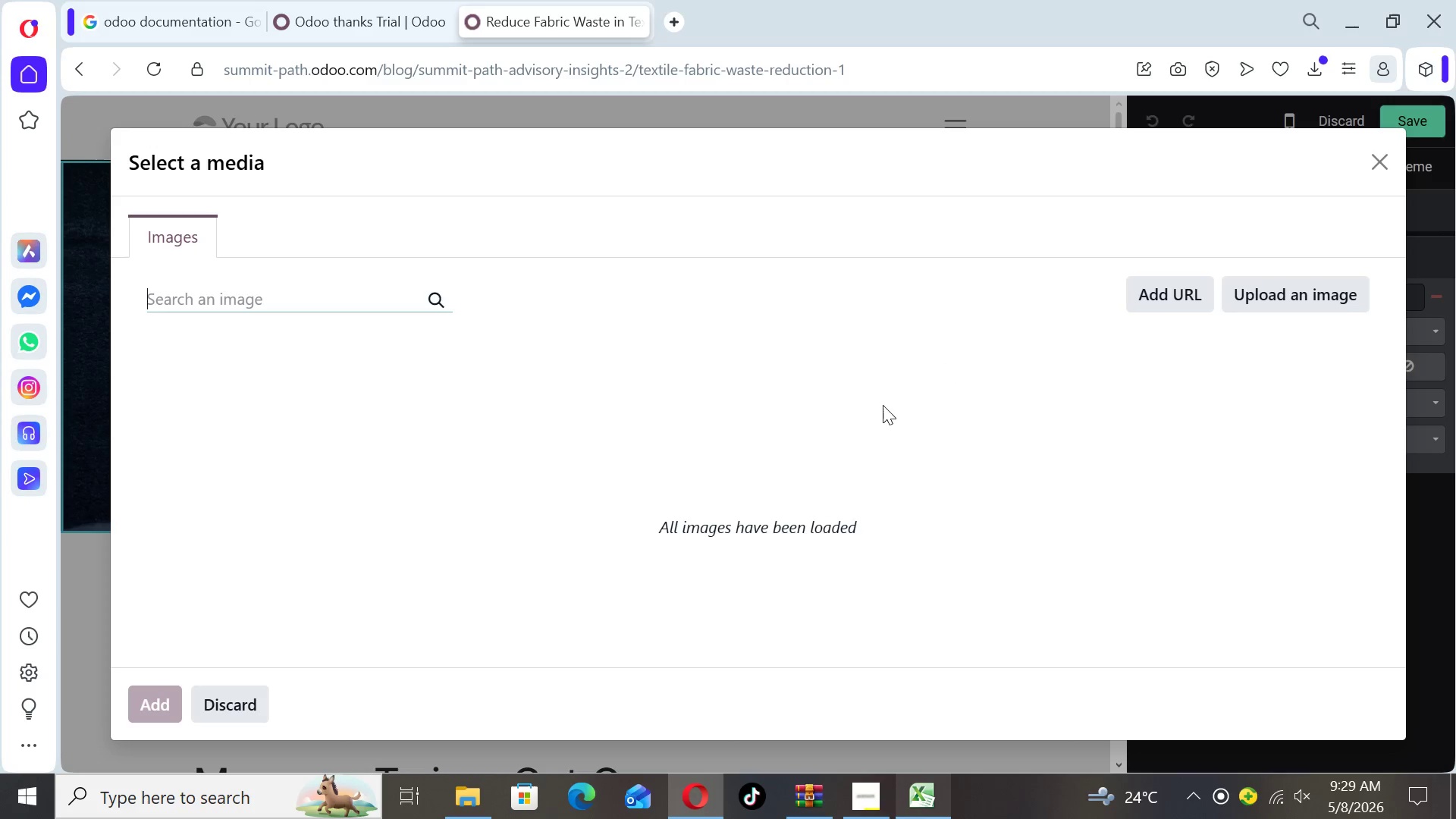 
type(garment factory pattern cutting)
 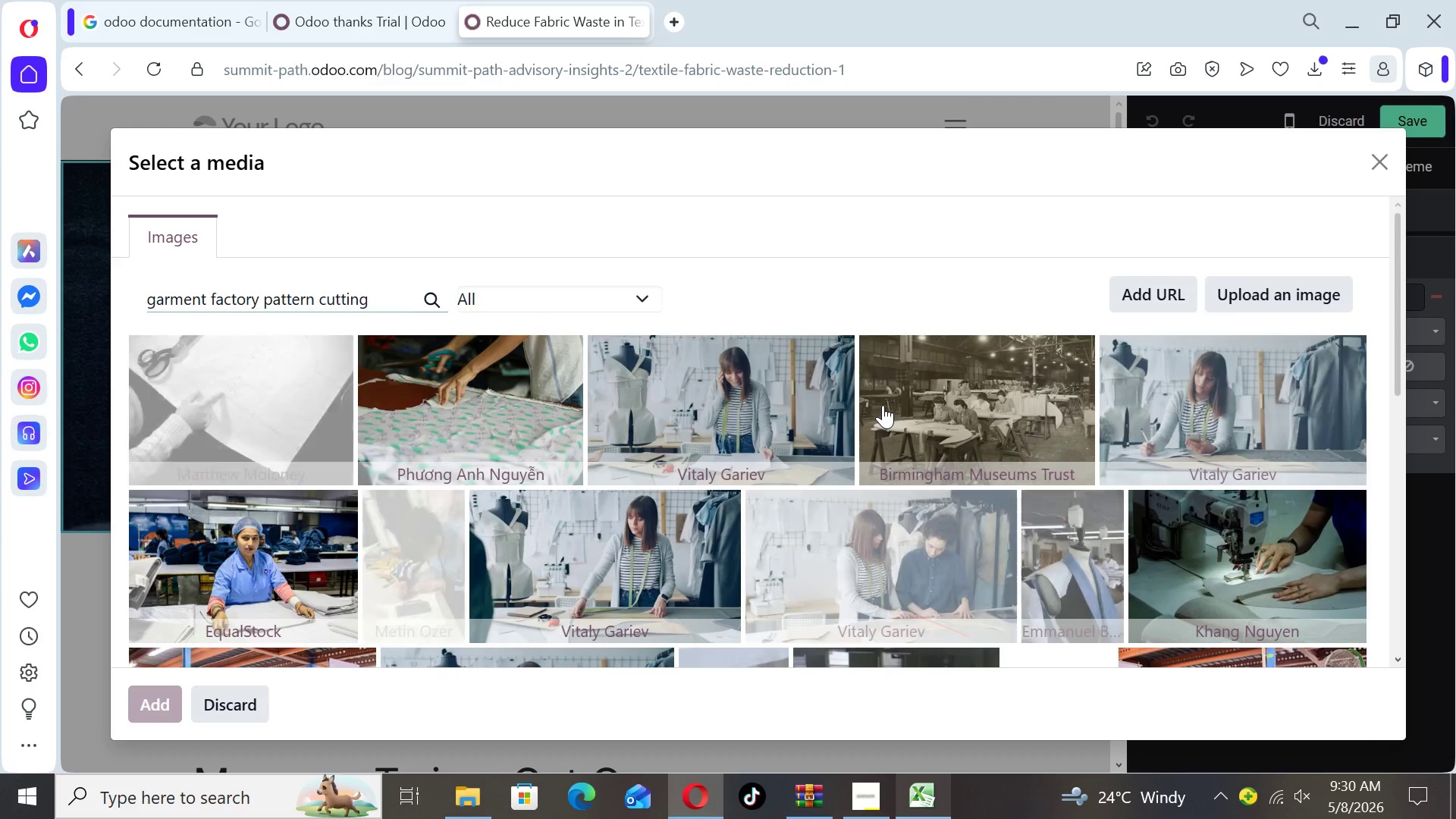 
wait(9.27)
 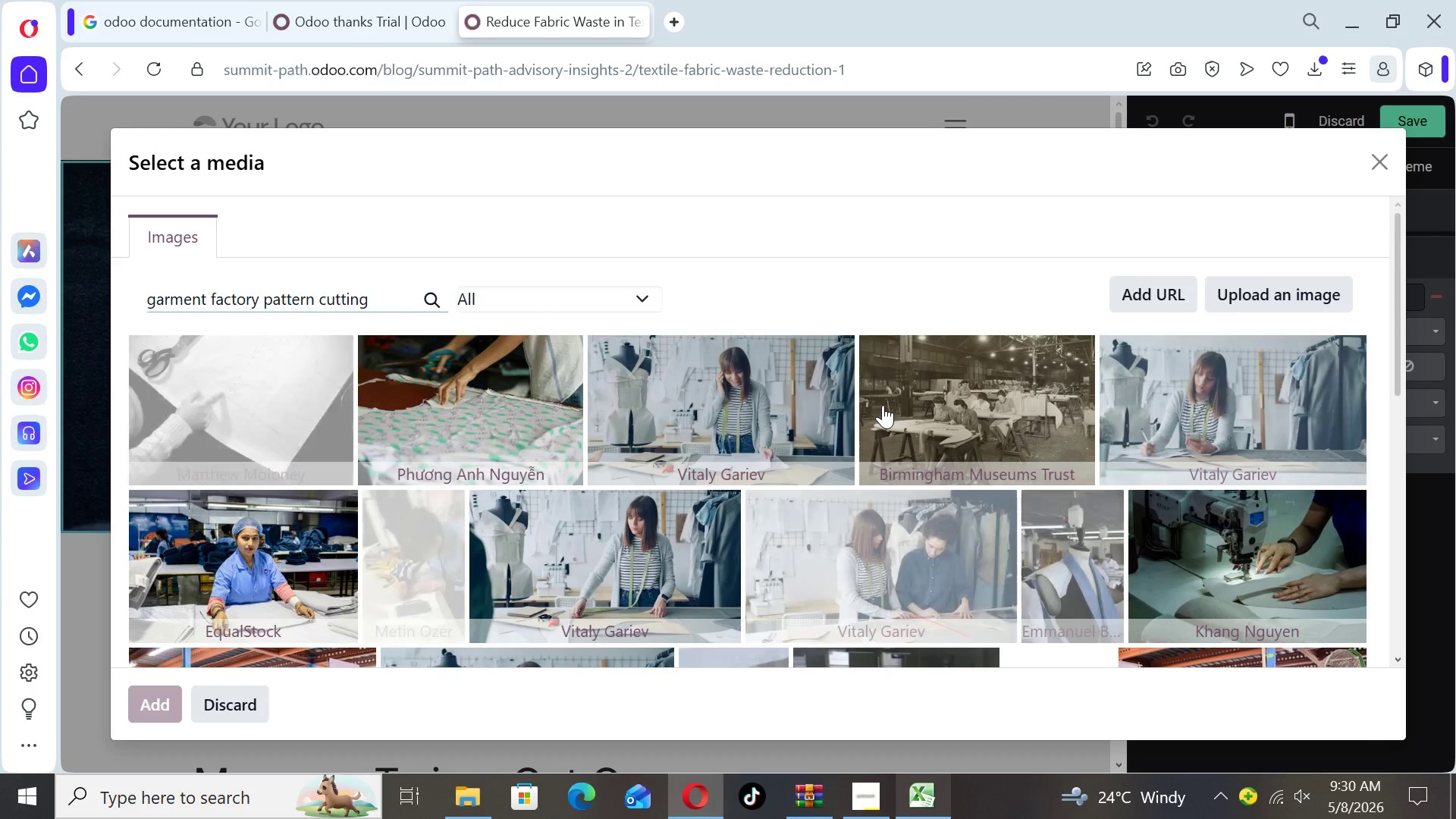 
left_click_drag(start_coordinate=[1399, 353], to_coordinate=[1413, 467])
 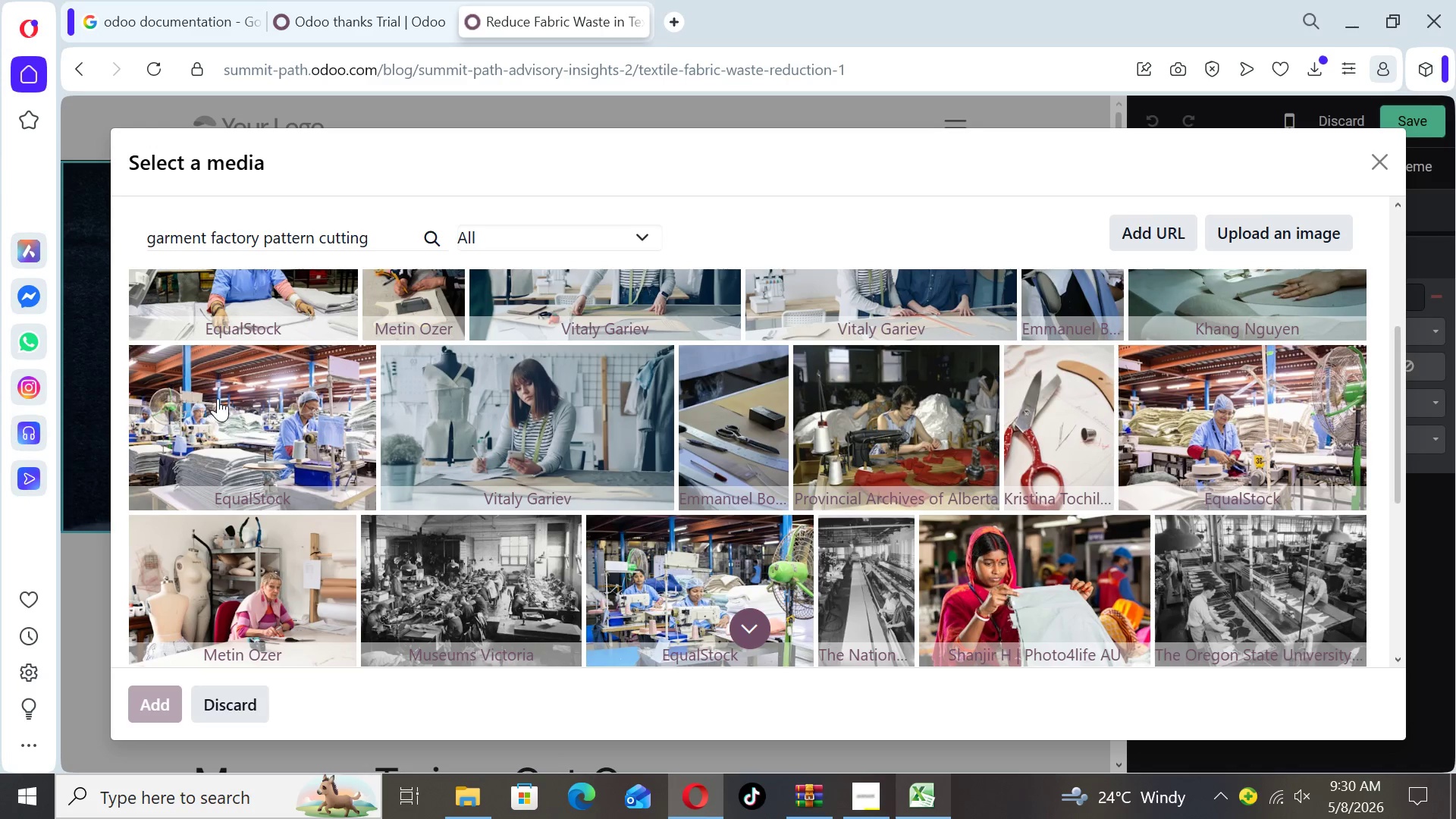 
left_click([224, 397])
 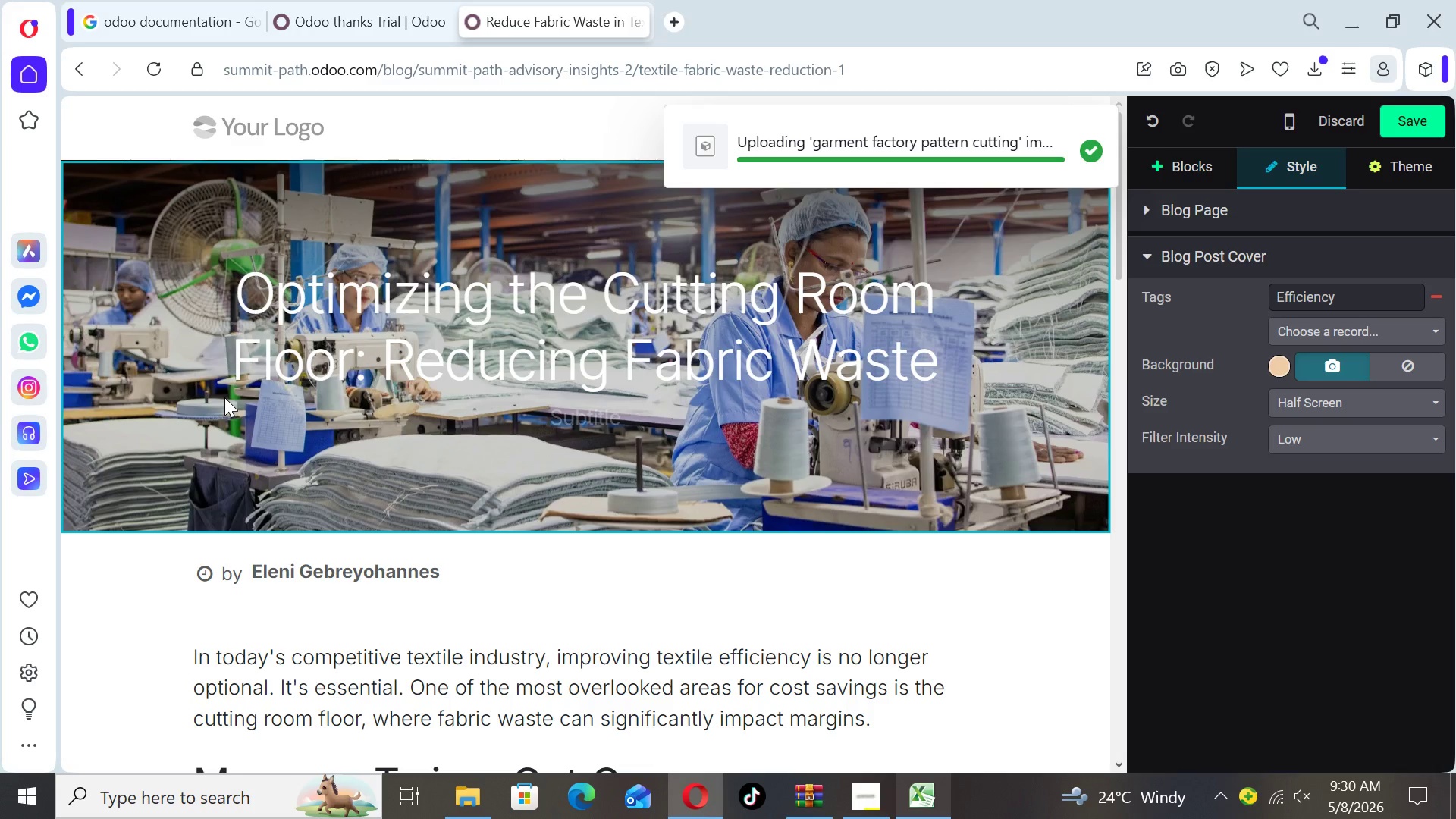 
wait(10.91)
 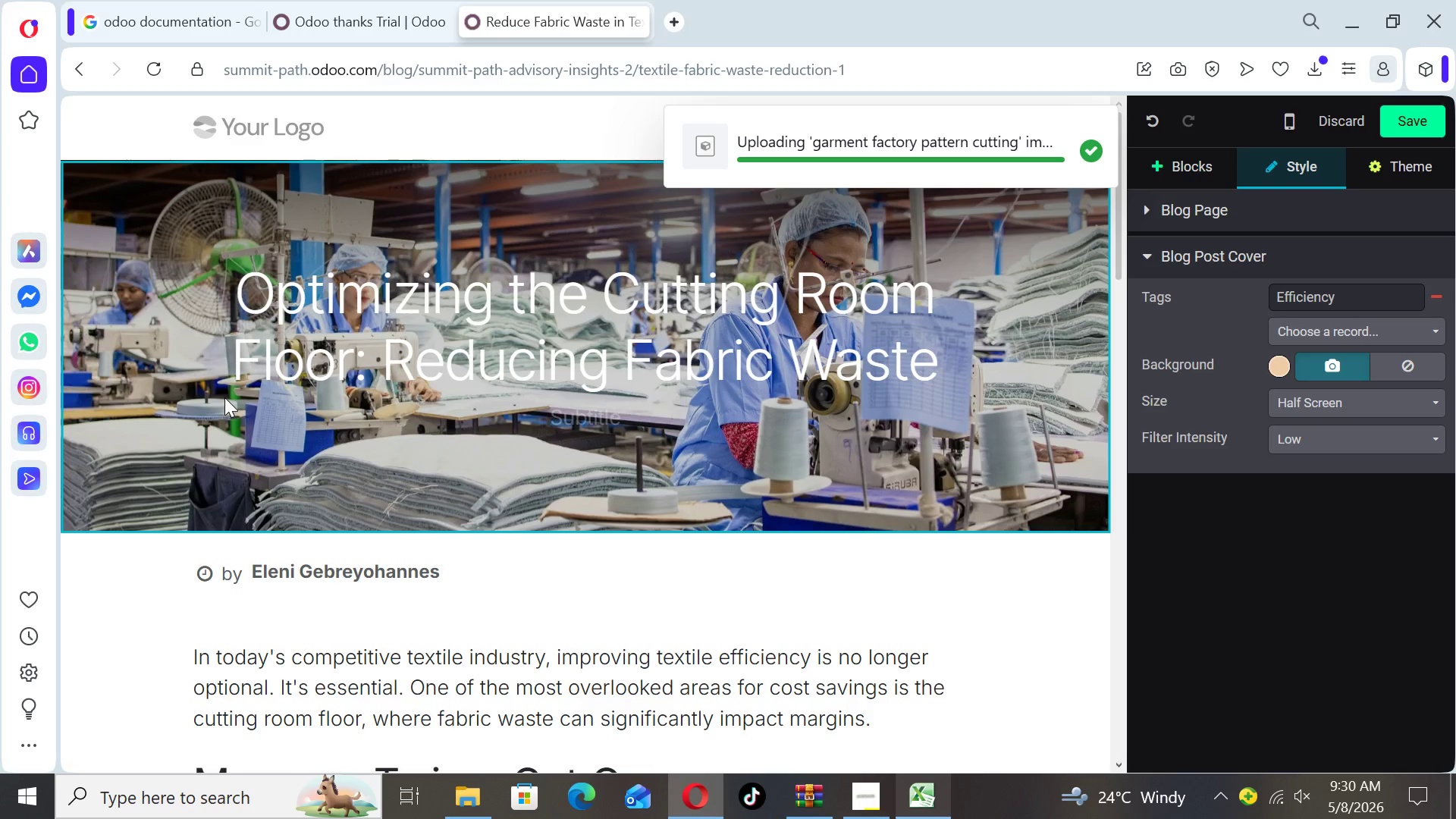 
left_click([1426, 120])
 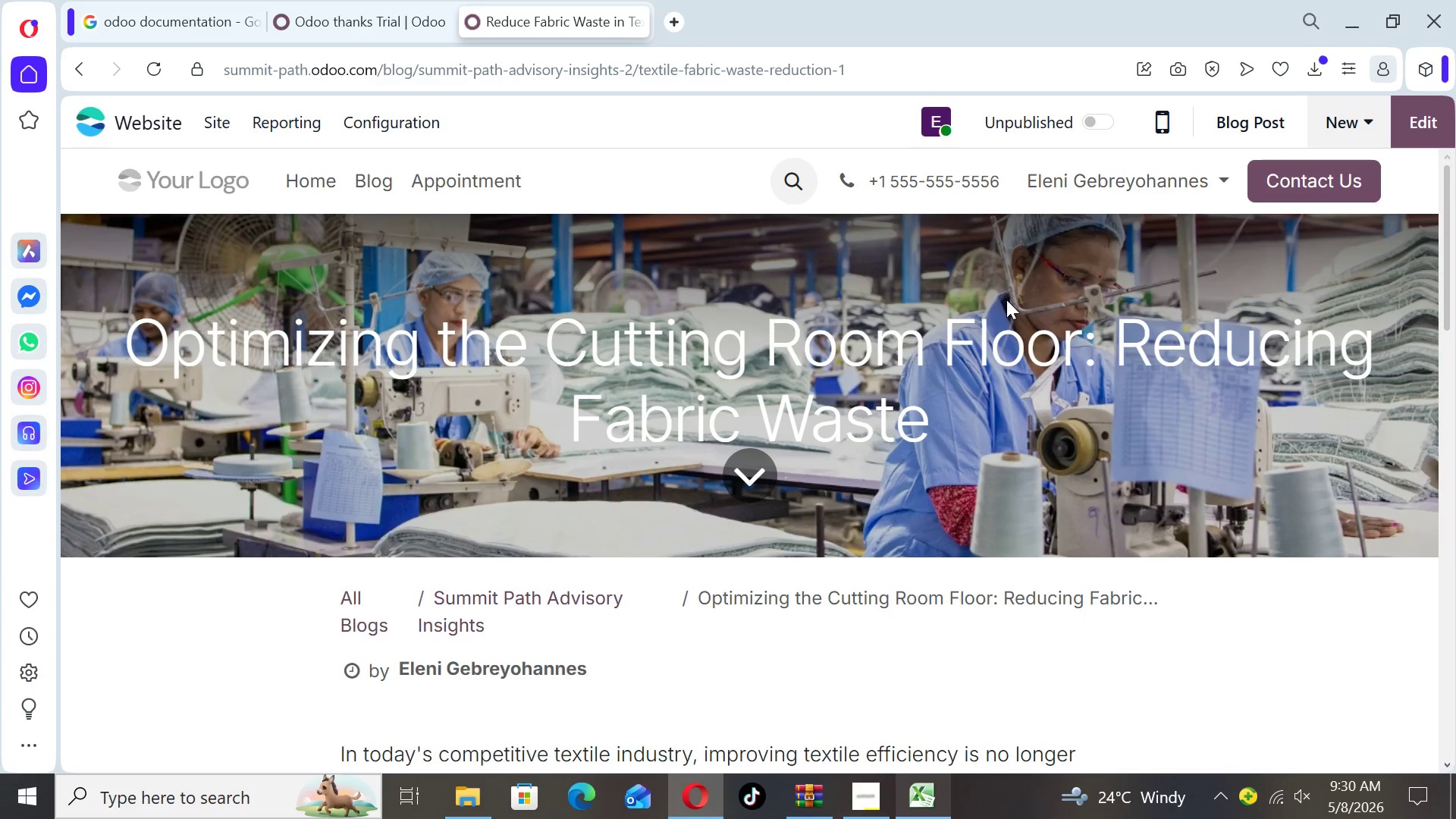 
left_click_drag(start_coordinate=[1446, 275], to_coordinate=[1455, 197])
 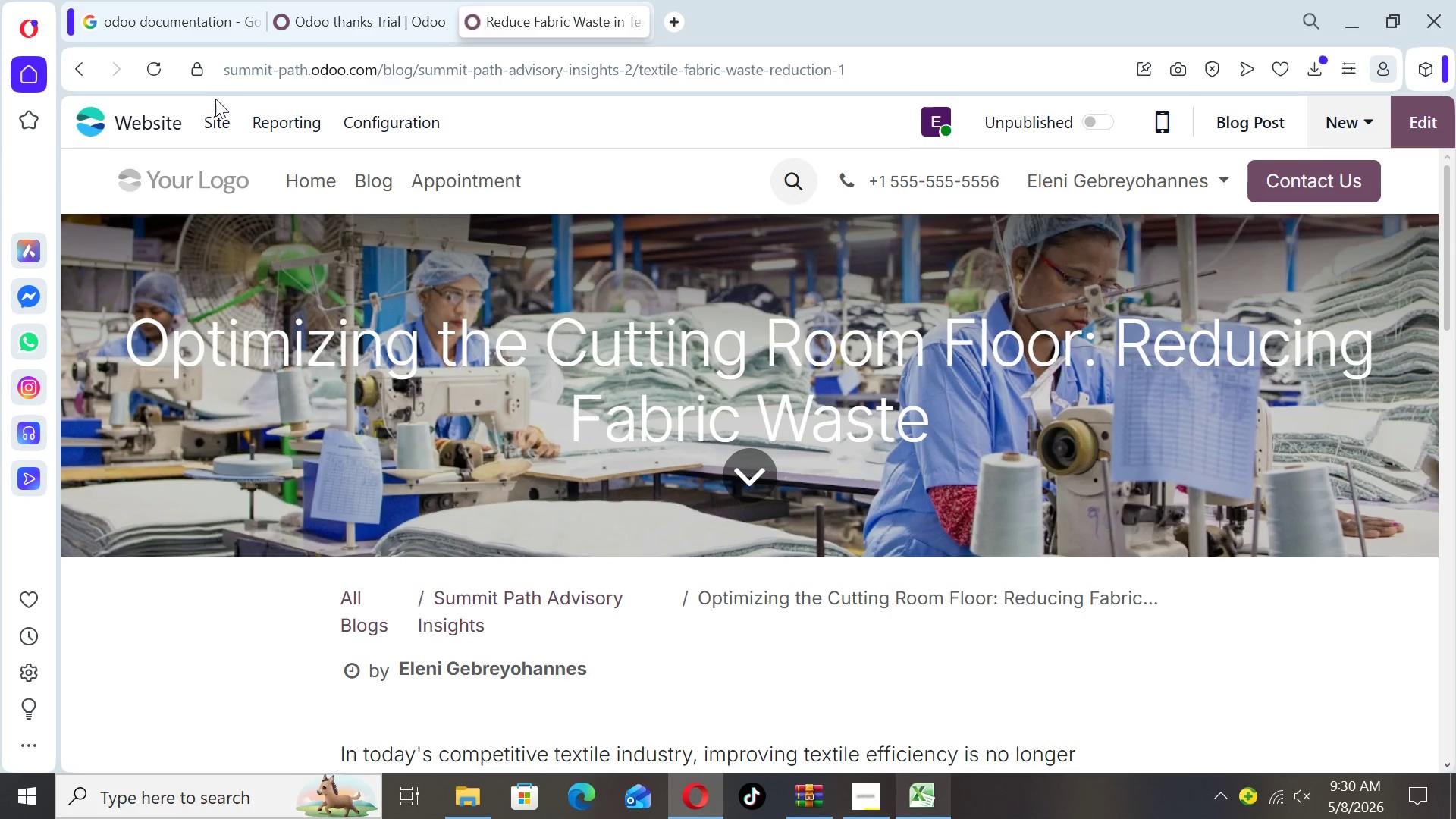 
left_click([215, 119])
 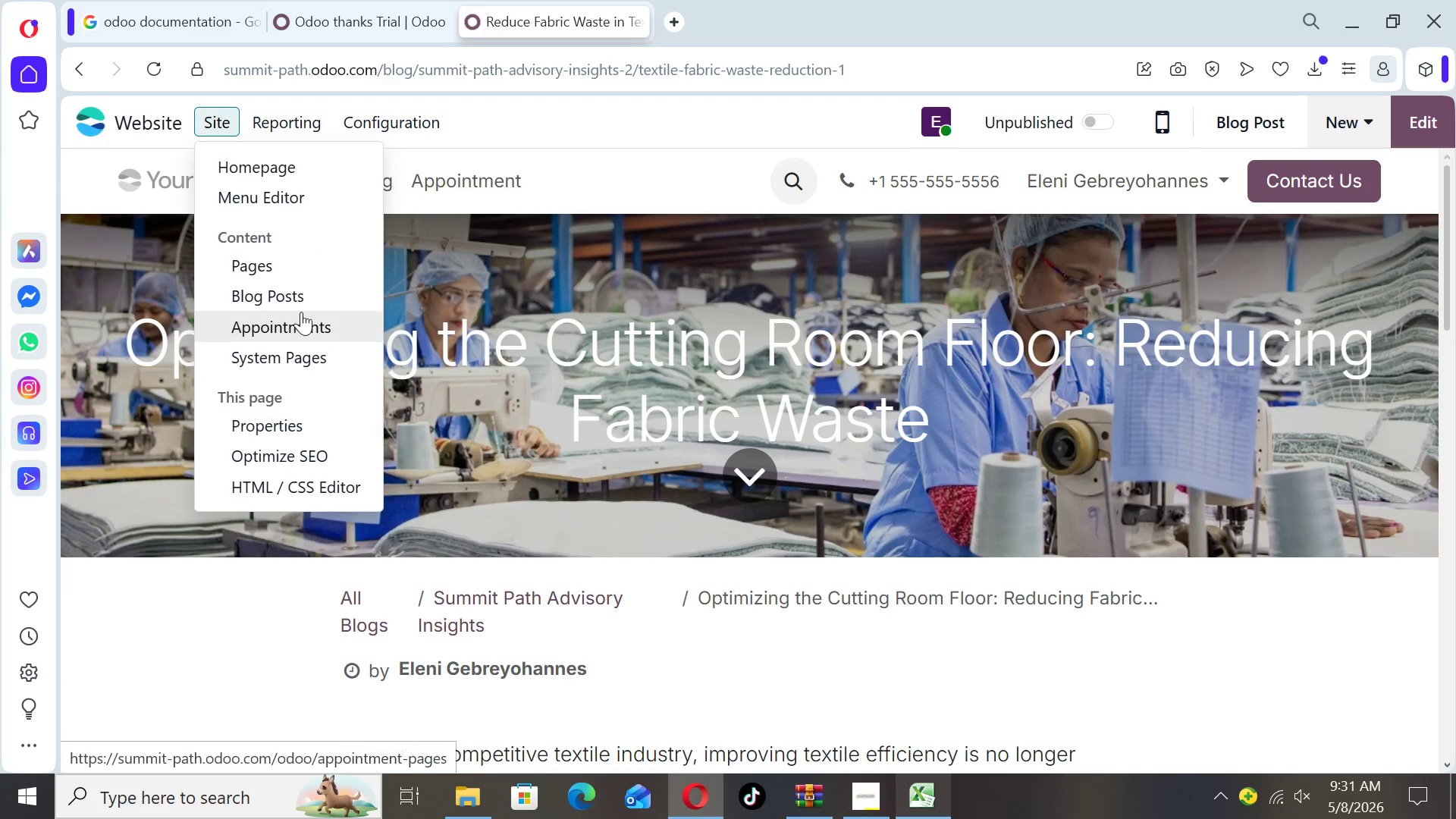 
left_click([293, 295])
 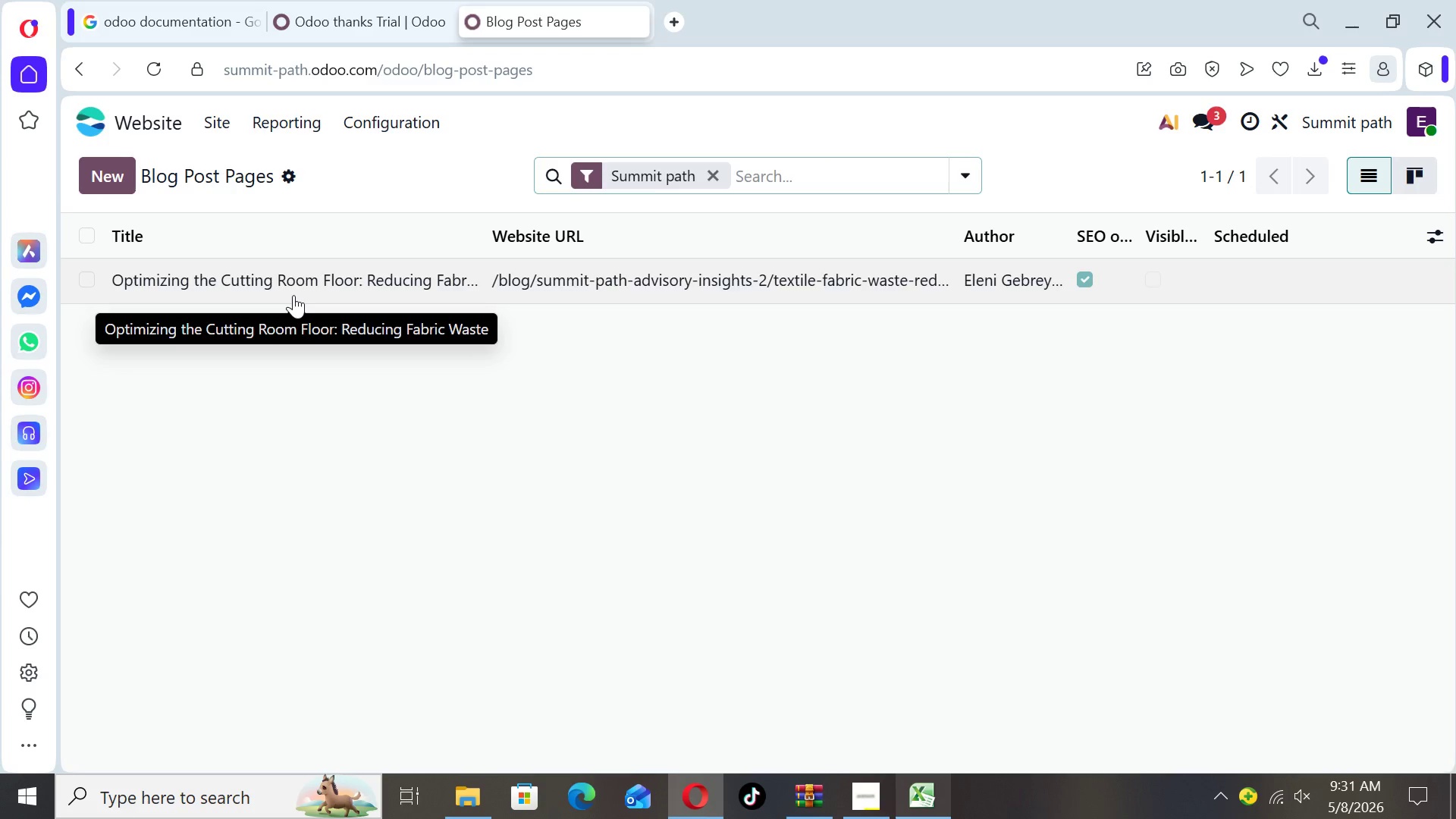 
wait(7.7)
 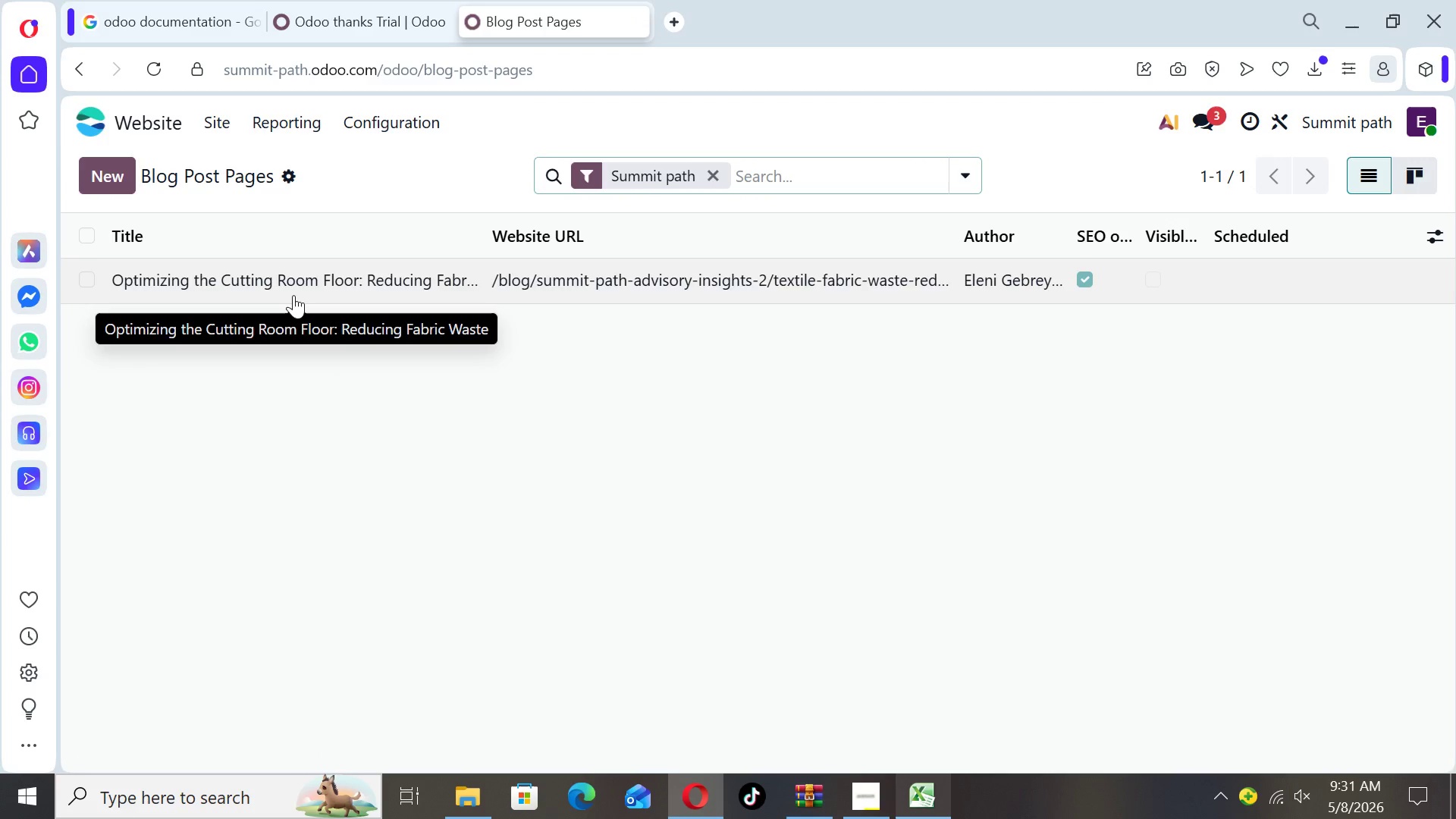 
left_click([111, 181])
 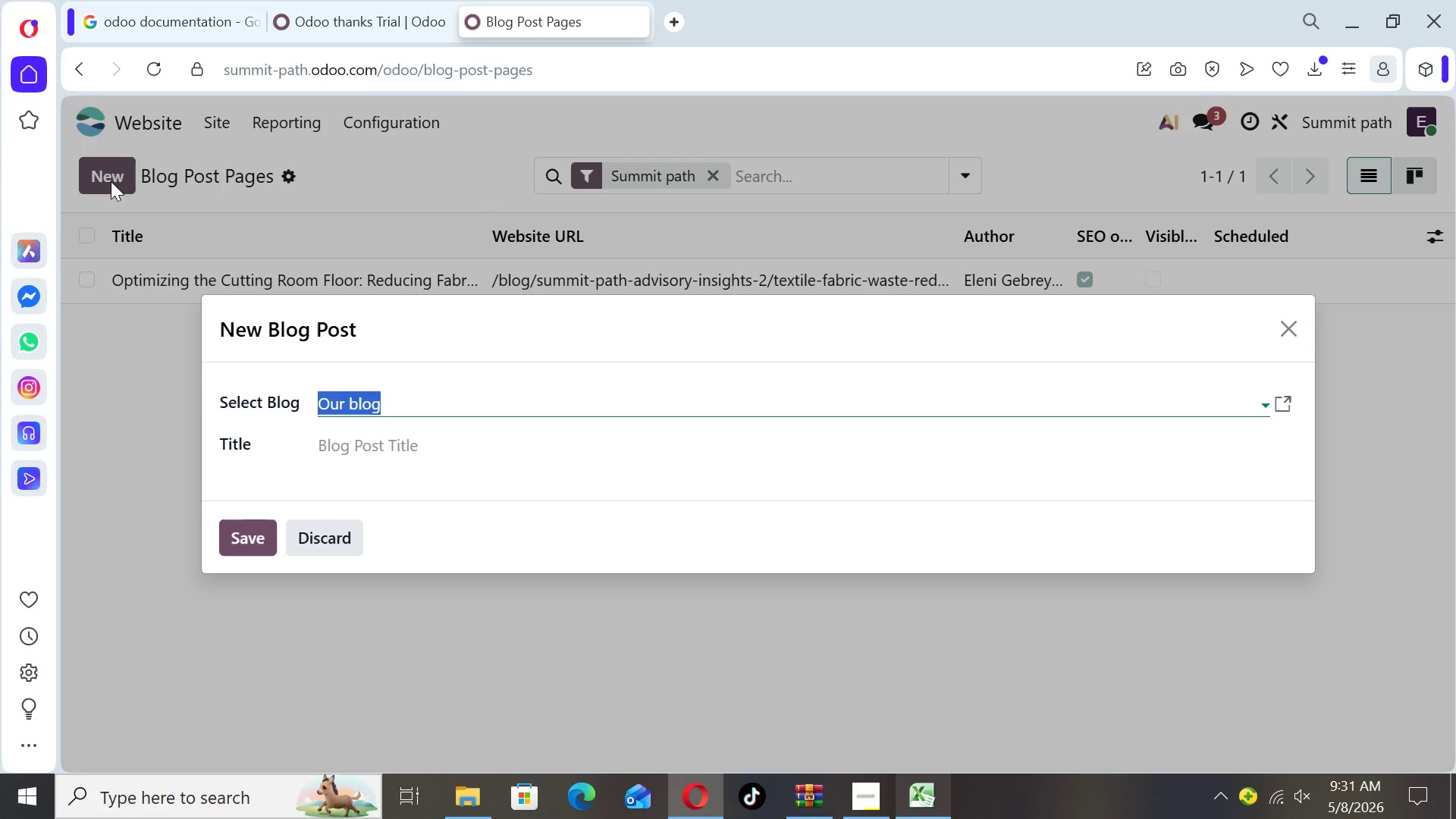 
type(The )
key(Backspace)
key(Backspace)
key(Backspace)
key(Backspace)
 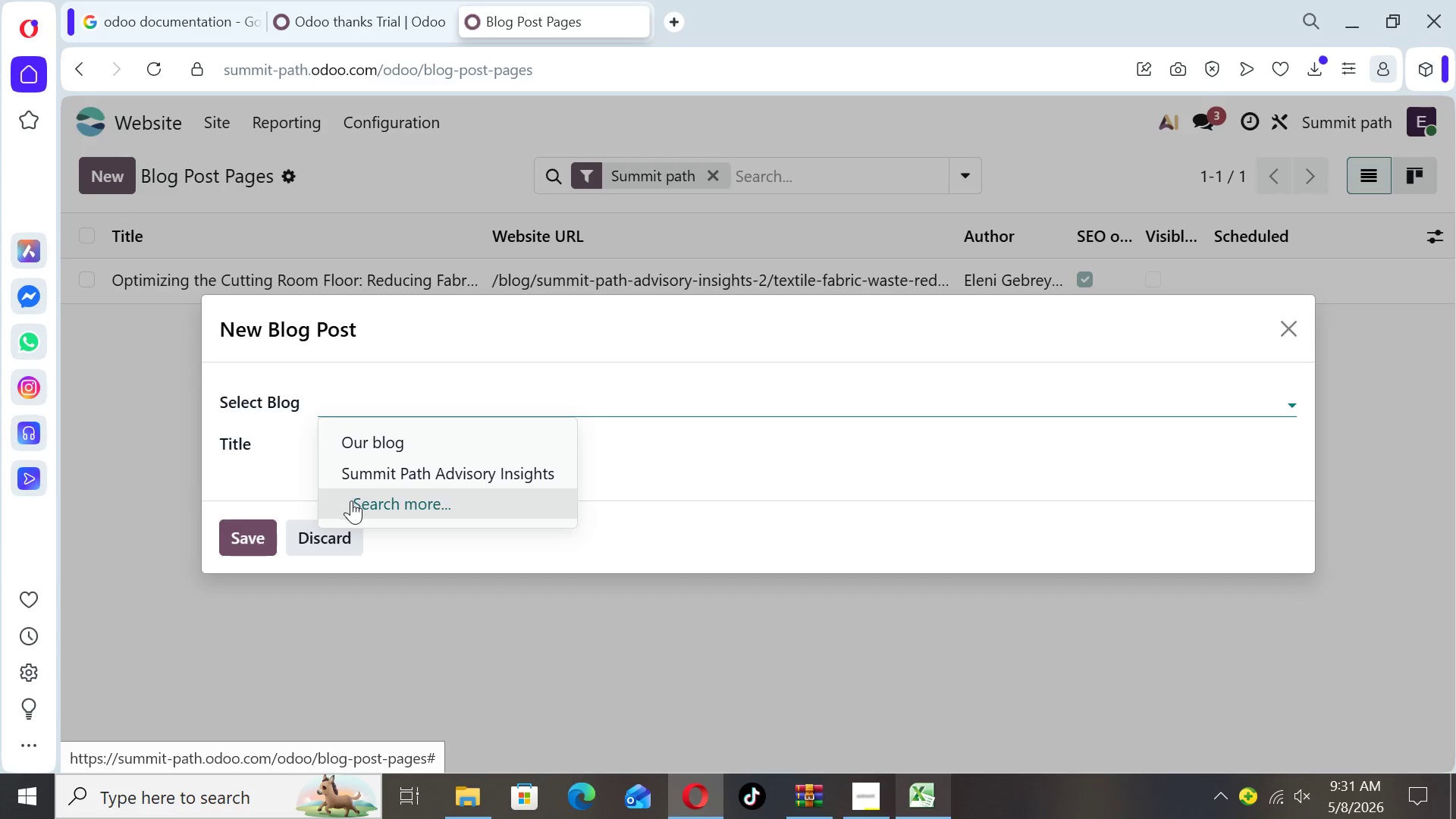 
left_click([367, 471])
 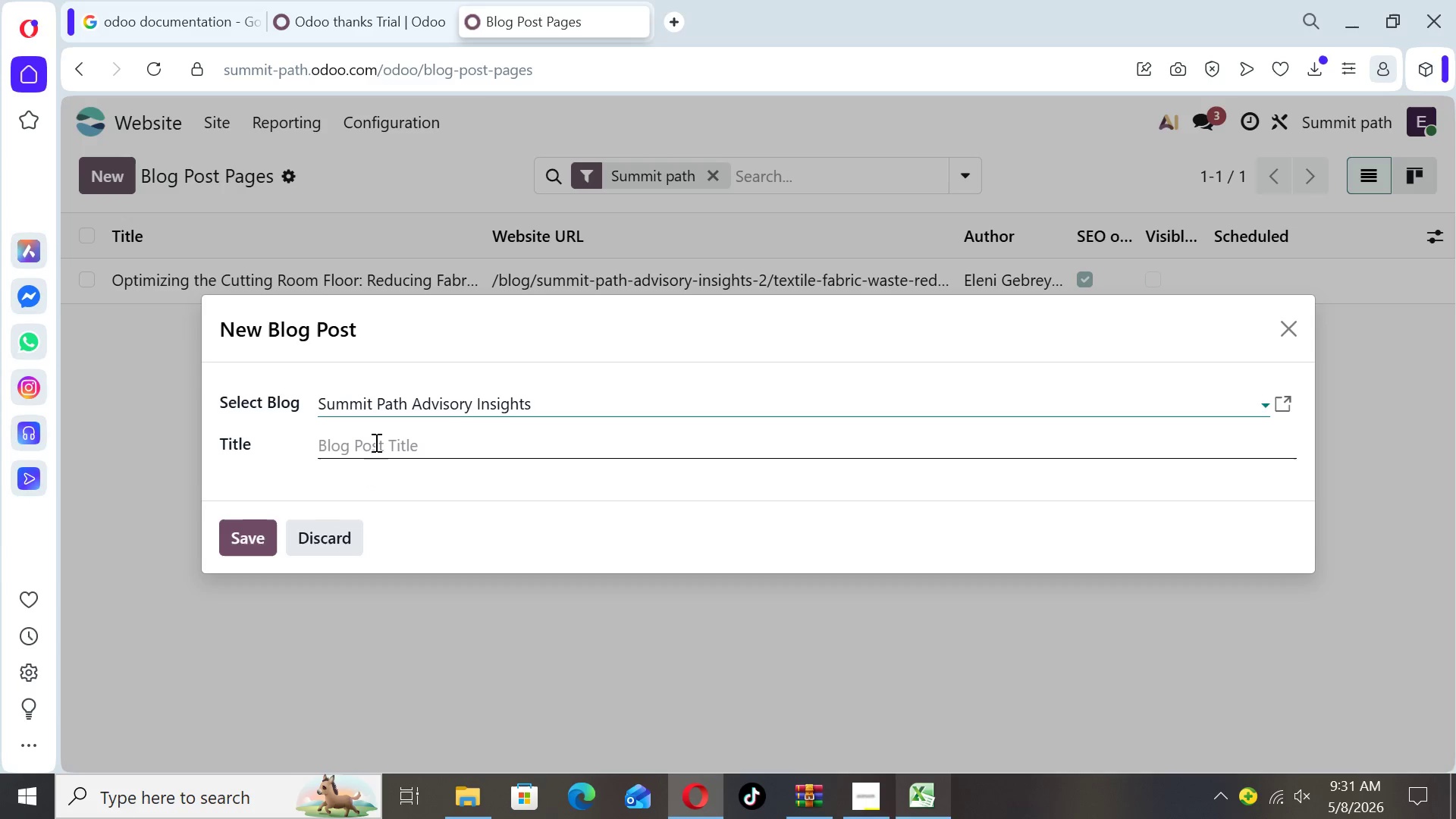 
left_click([375, 439])
 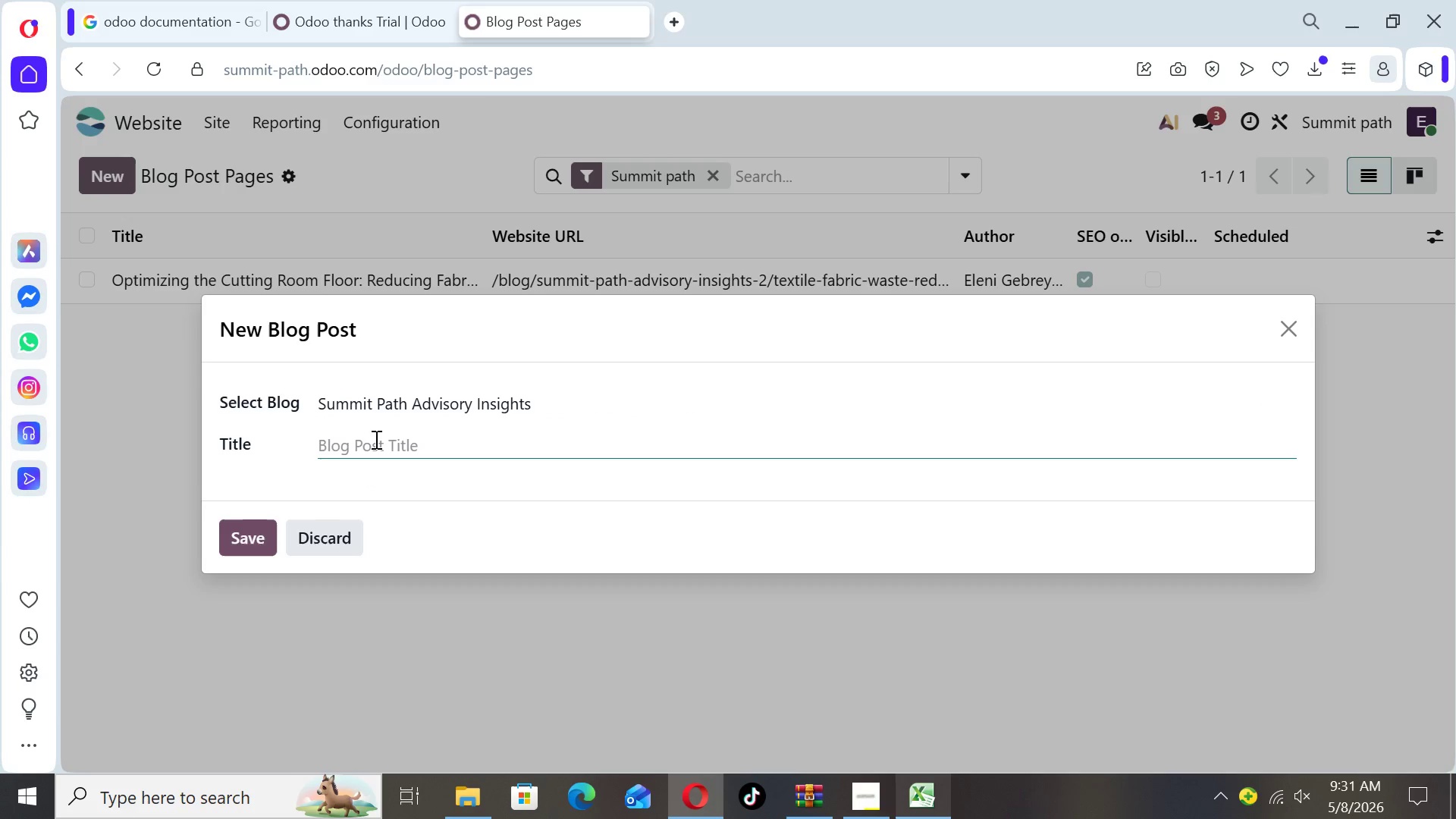 
type(The hidden )
 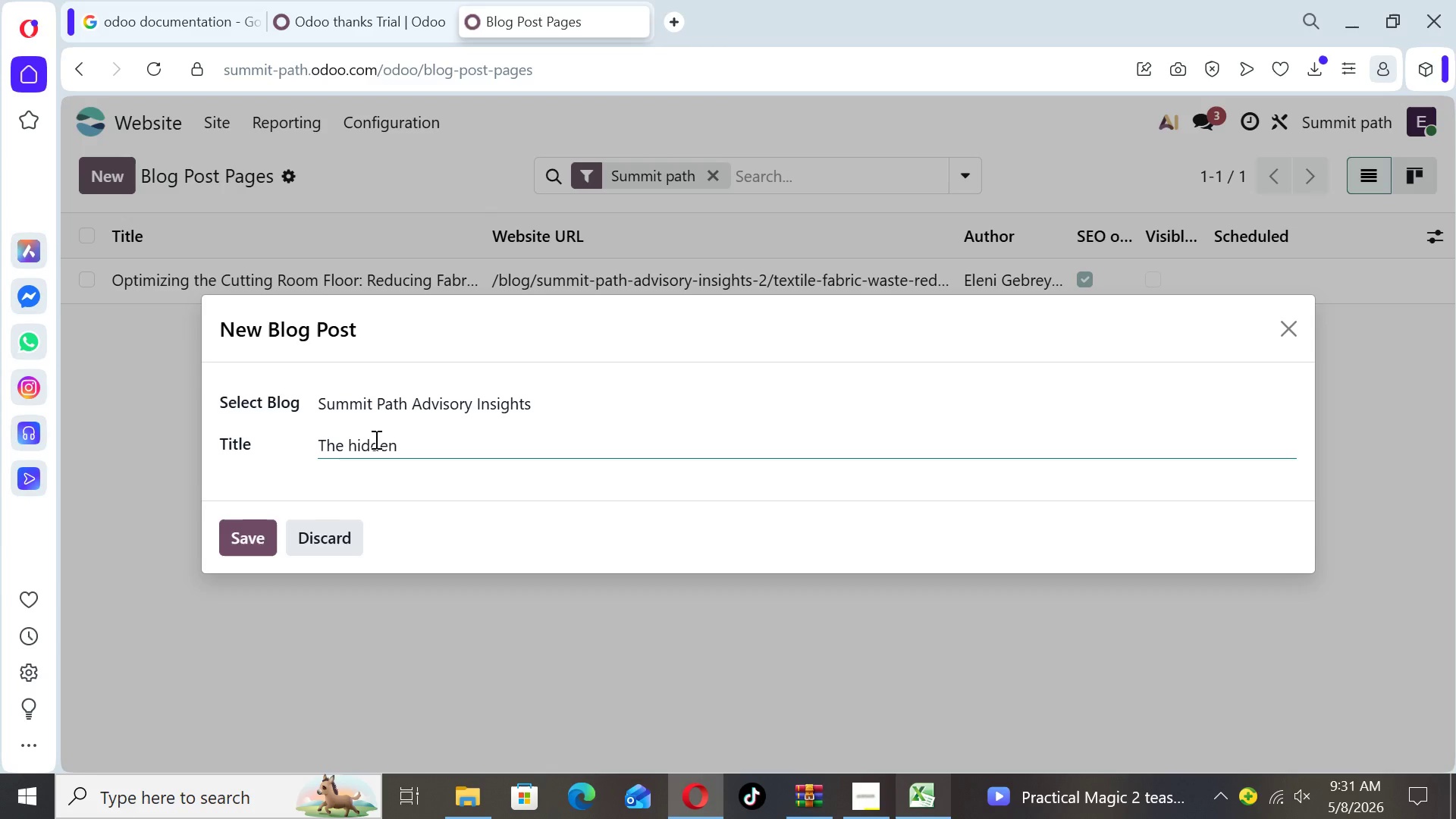 
key(ArrowLeft)
 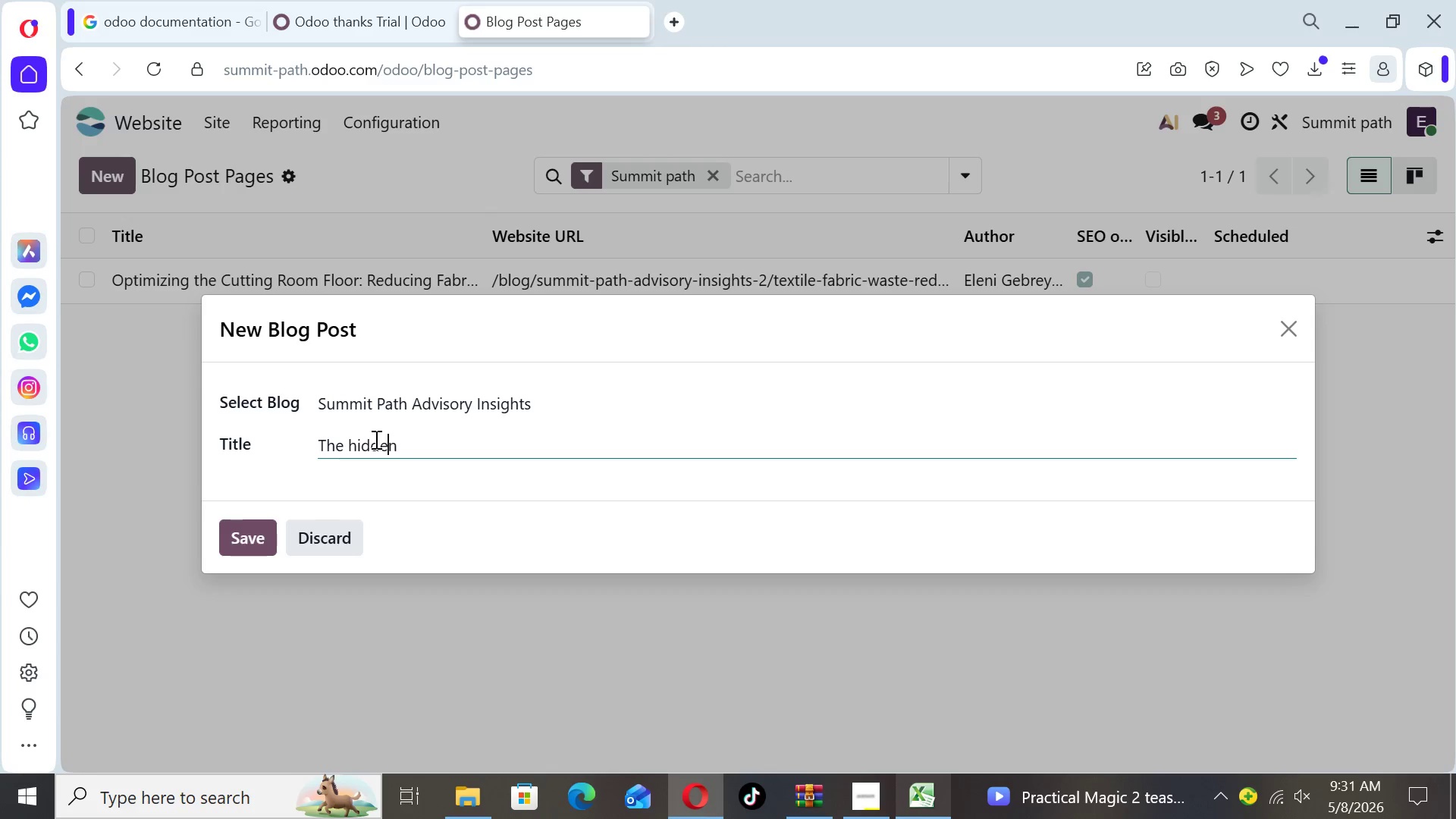 
key(ArrowLeft)
 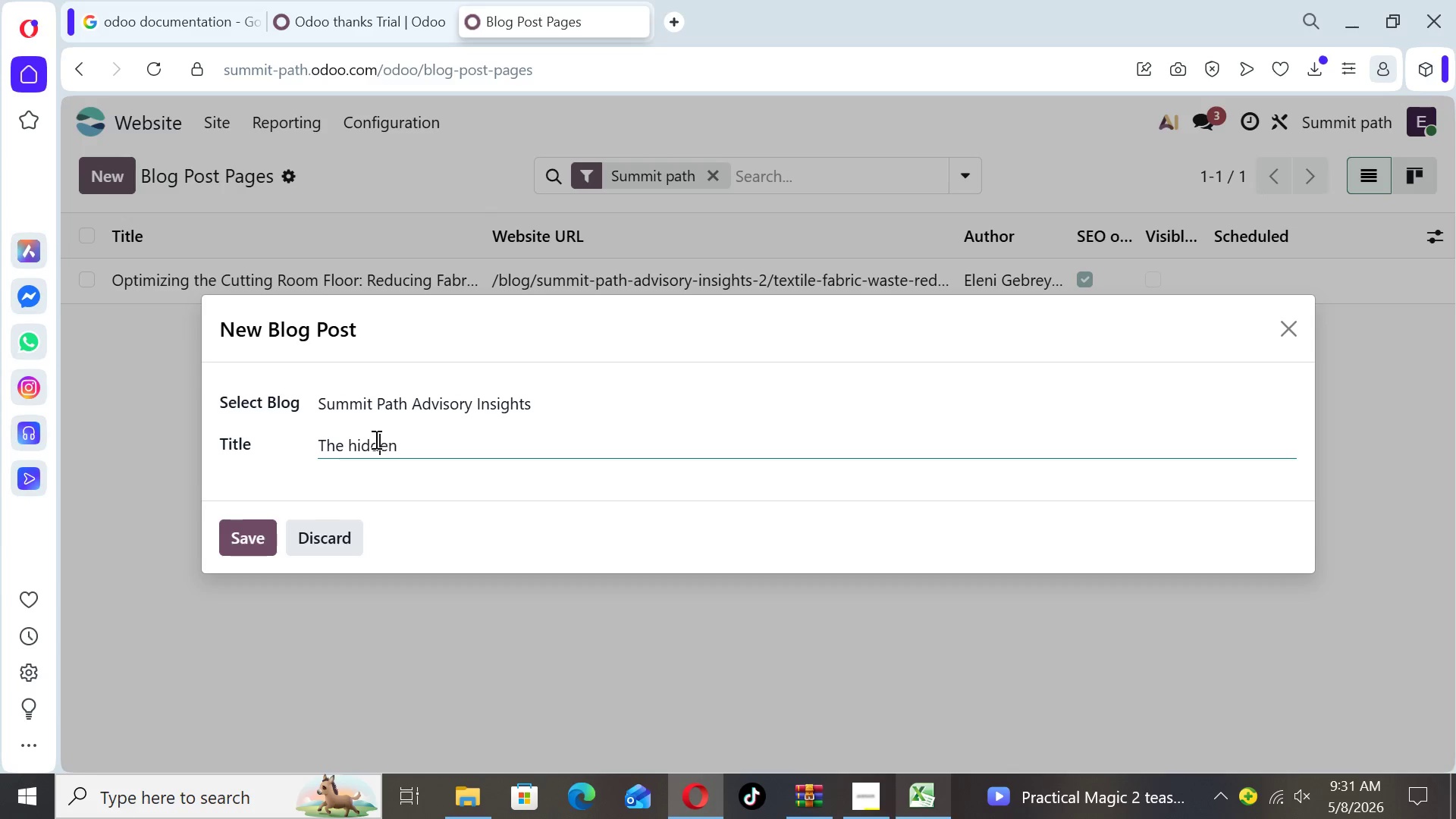 
key(ArrowLeft)
 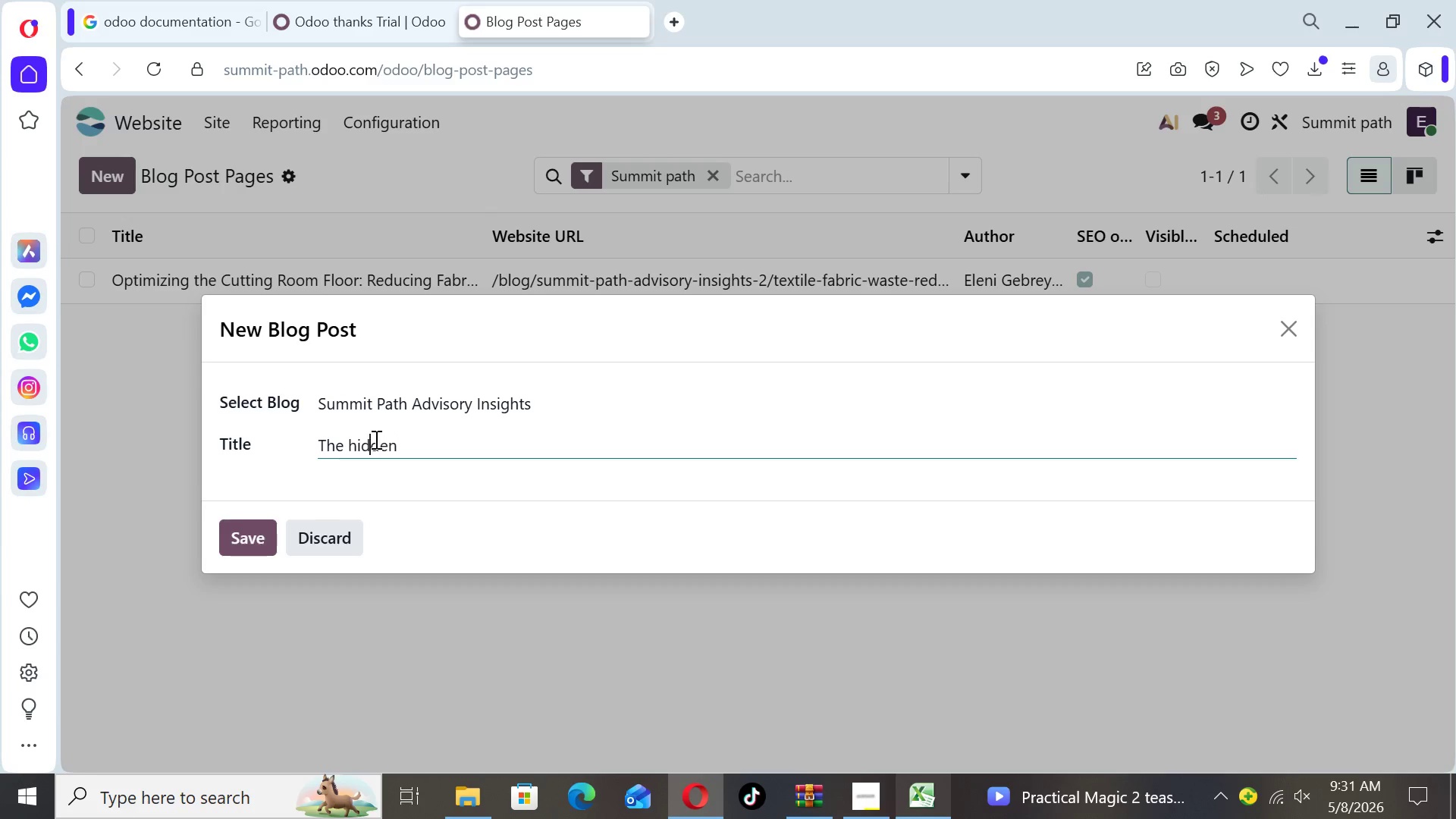 
key(ArrowLeft)
 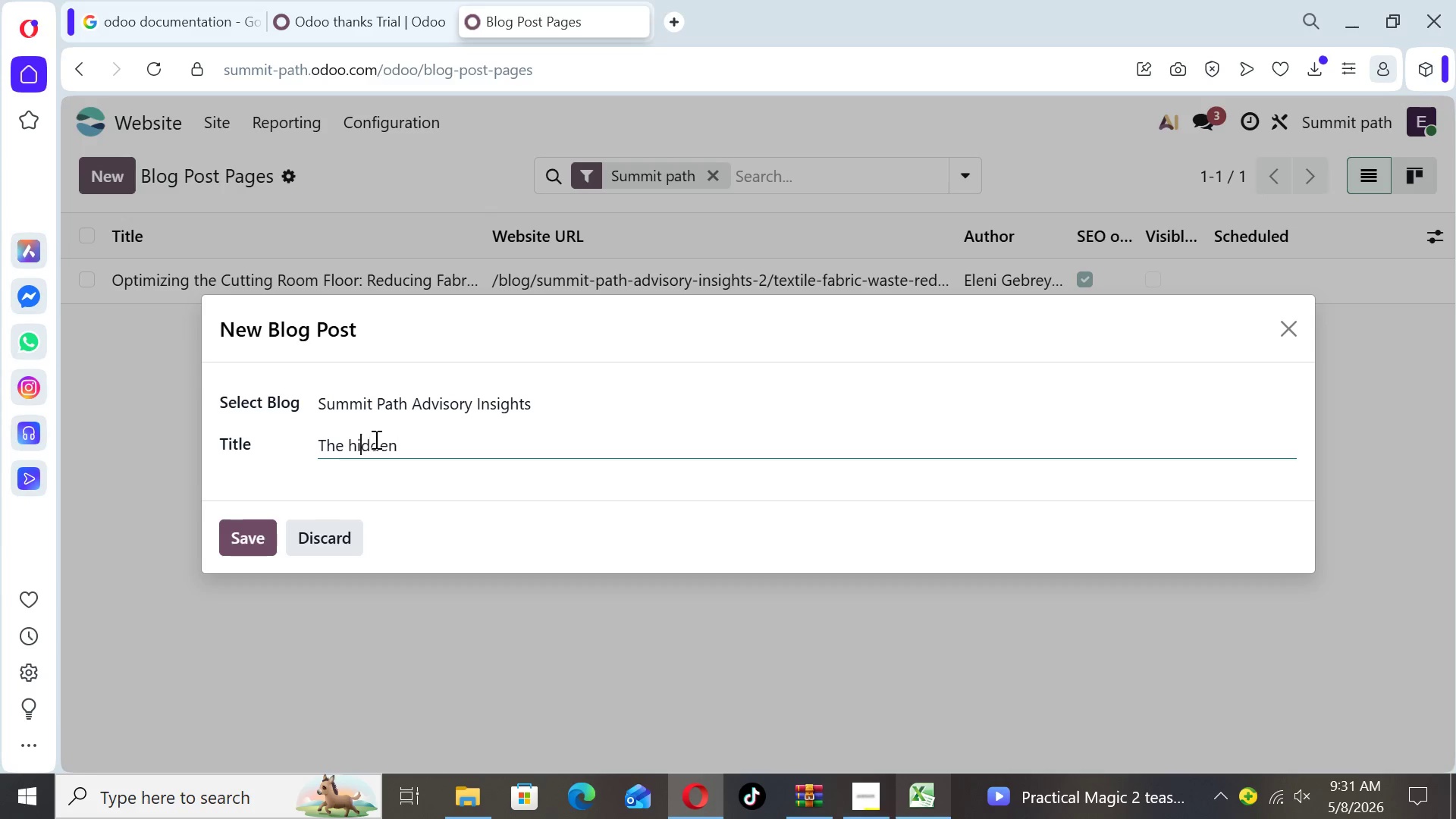 
key(ArrowLeft)
 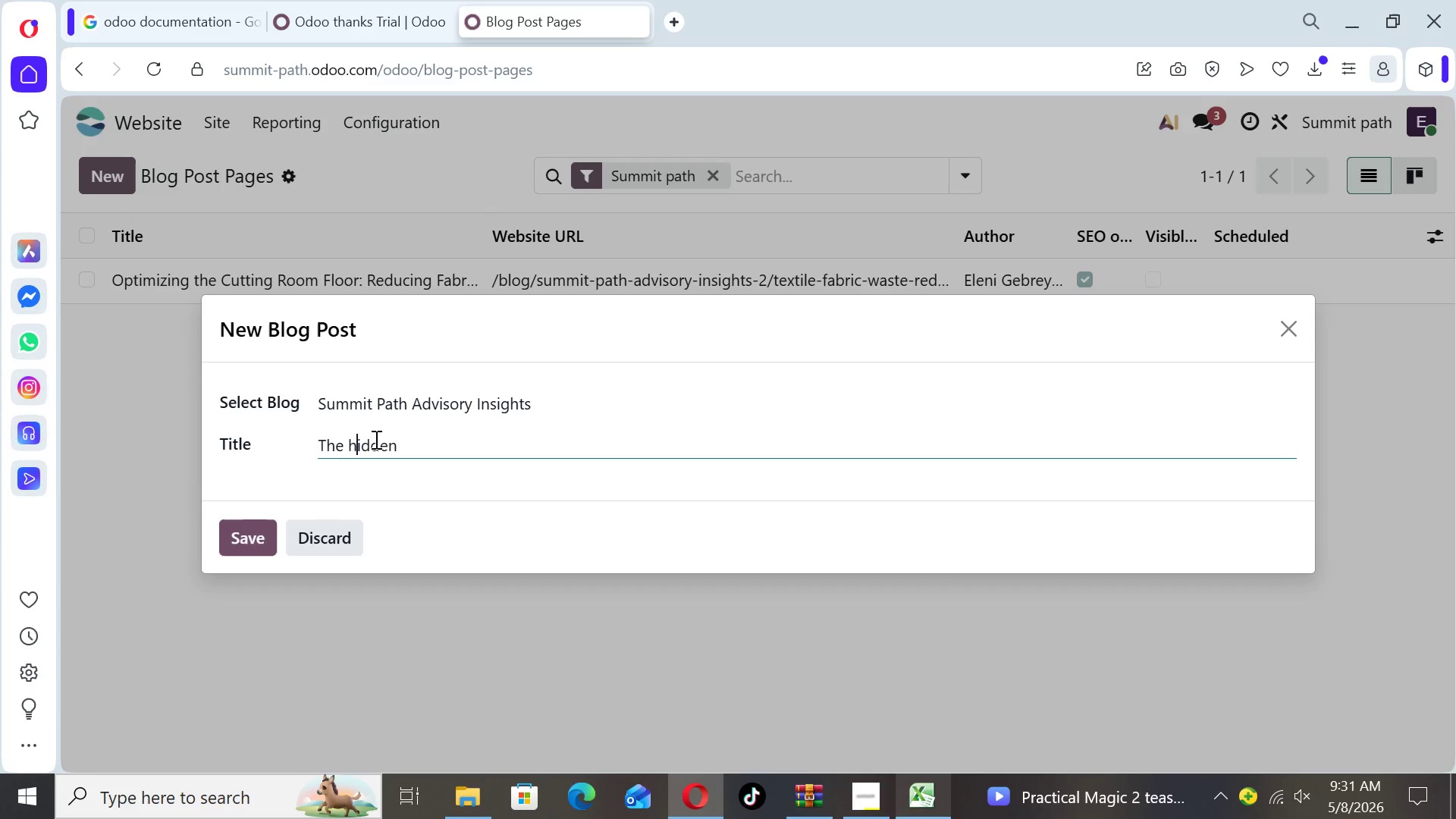 
key(ArrowLeft)
 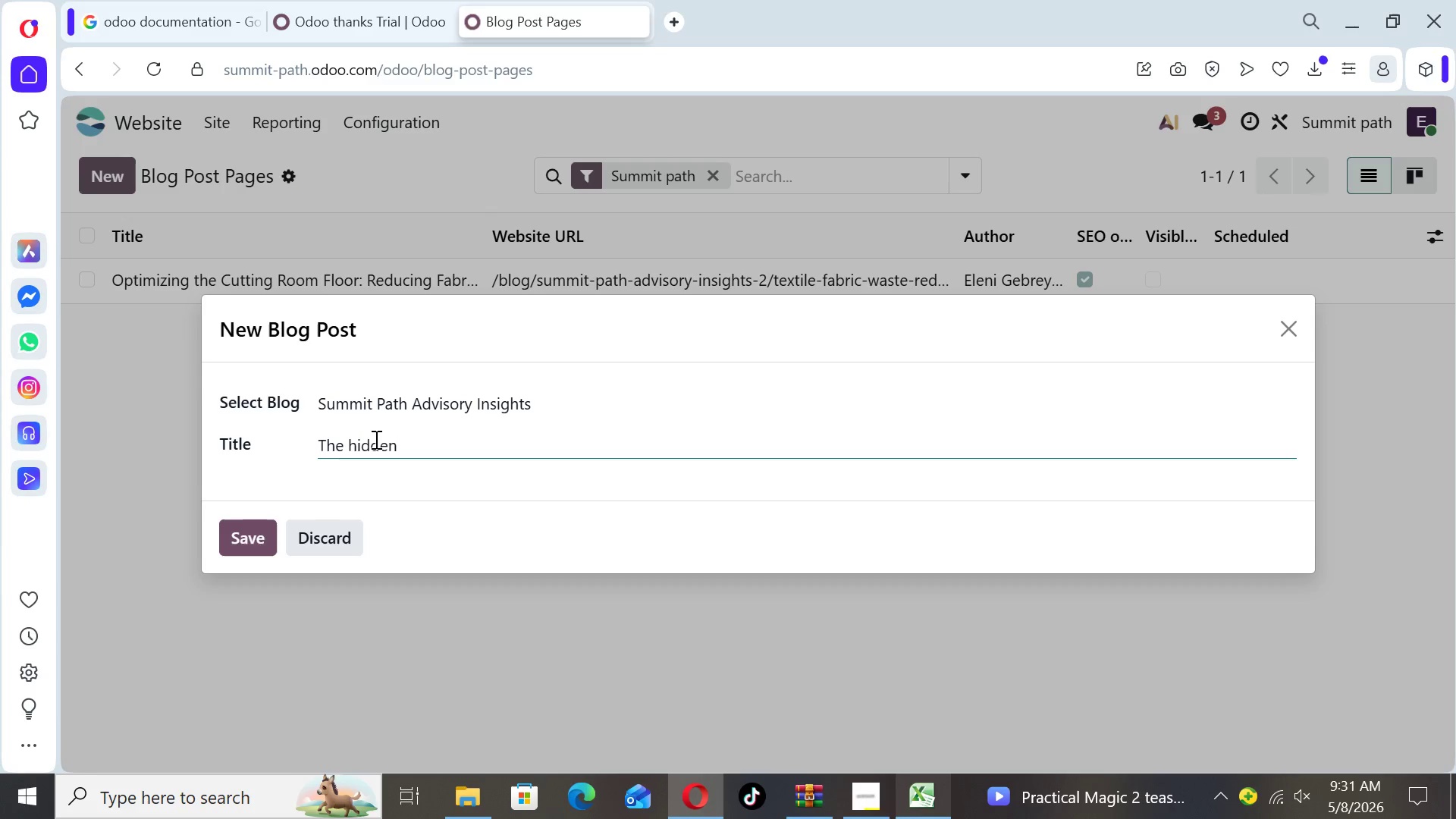 
key(Backspace)
 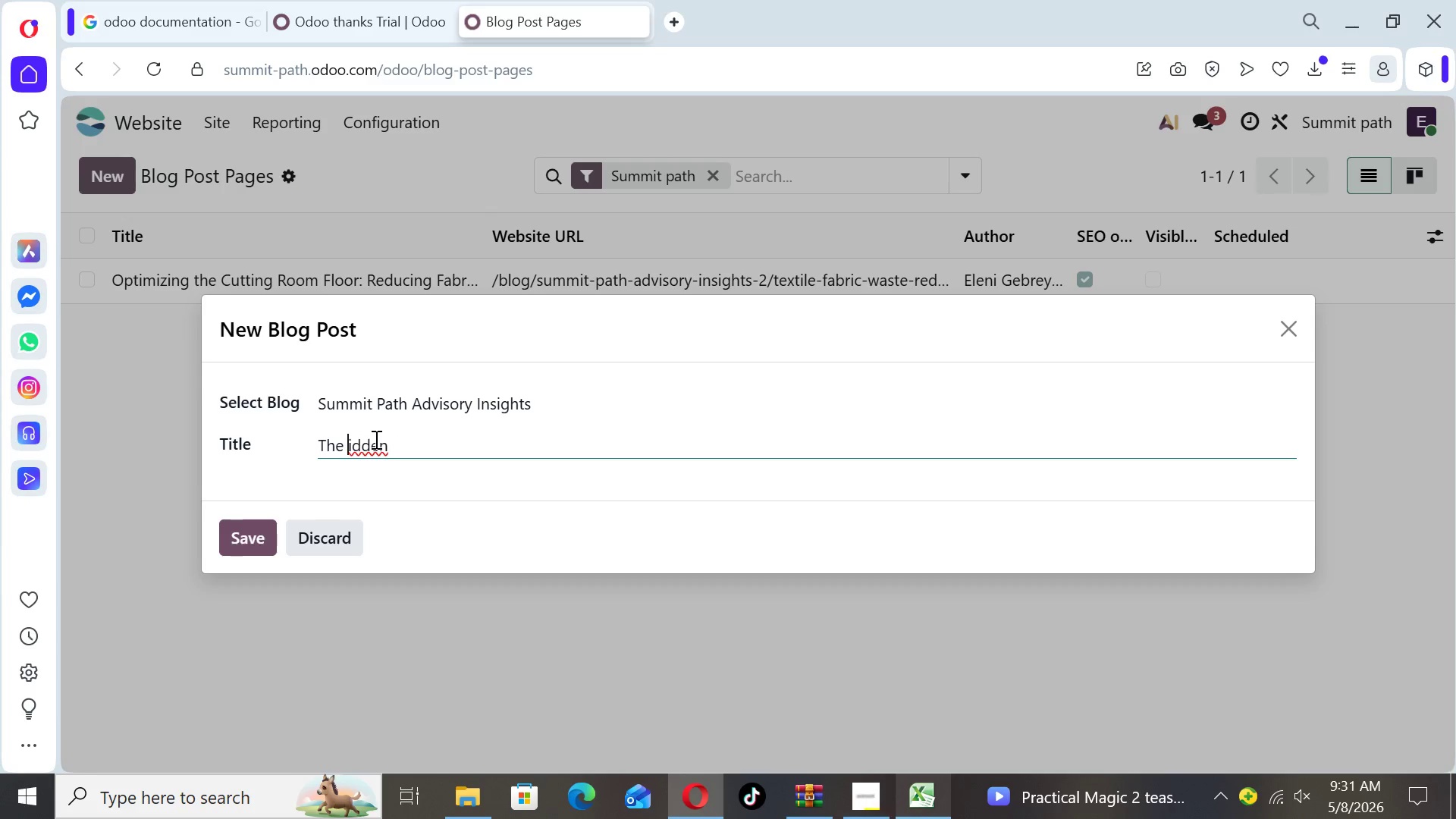 
key(CapsLock)
 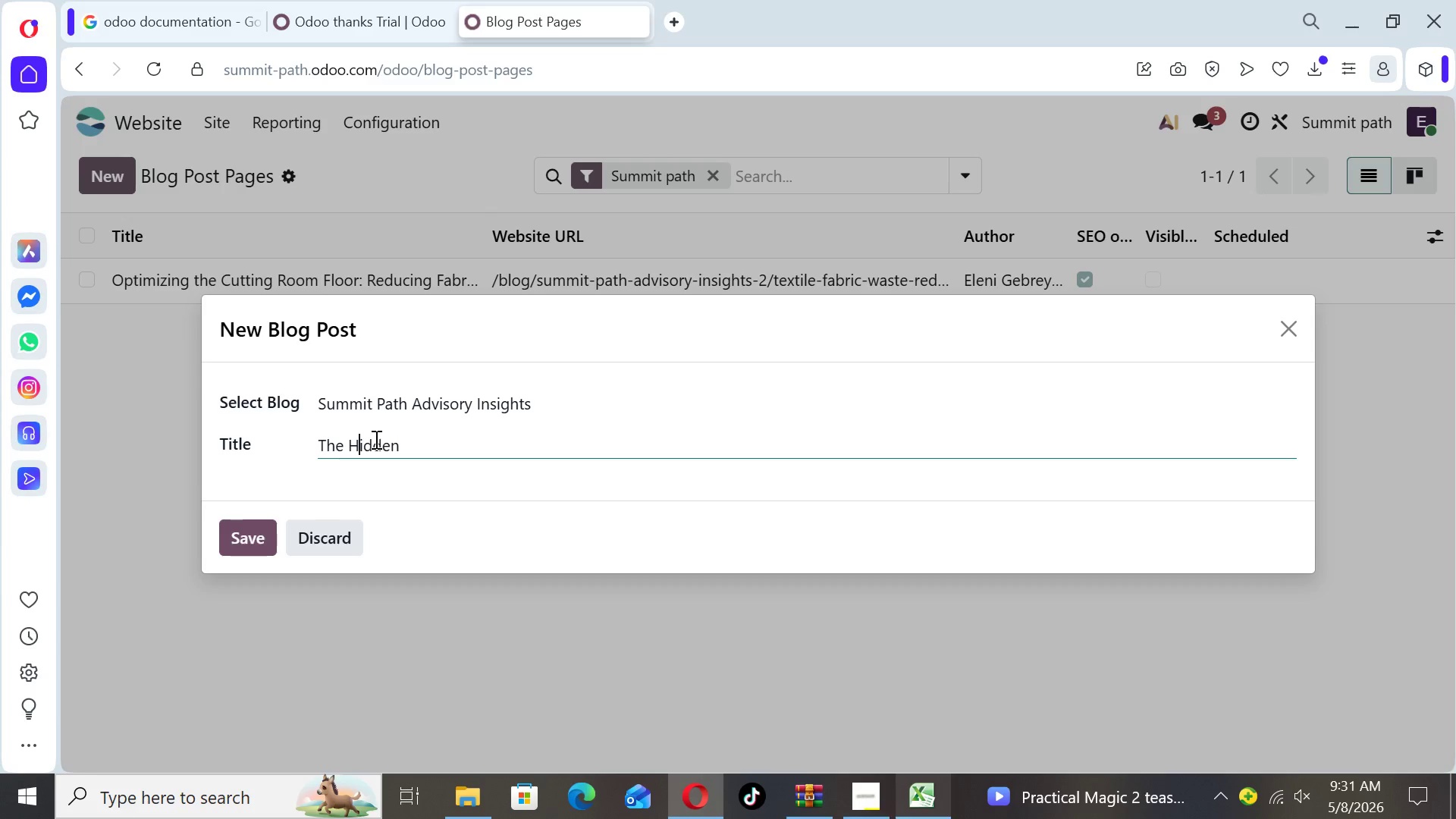 
key(H)
 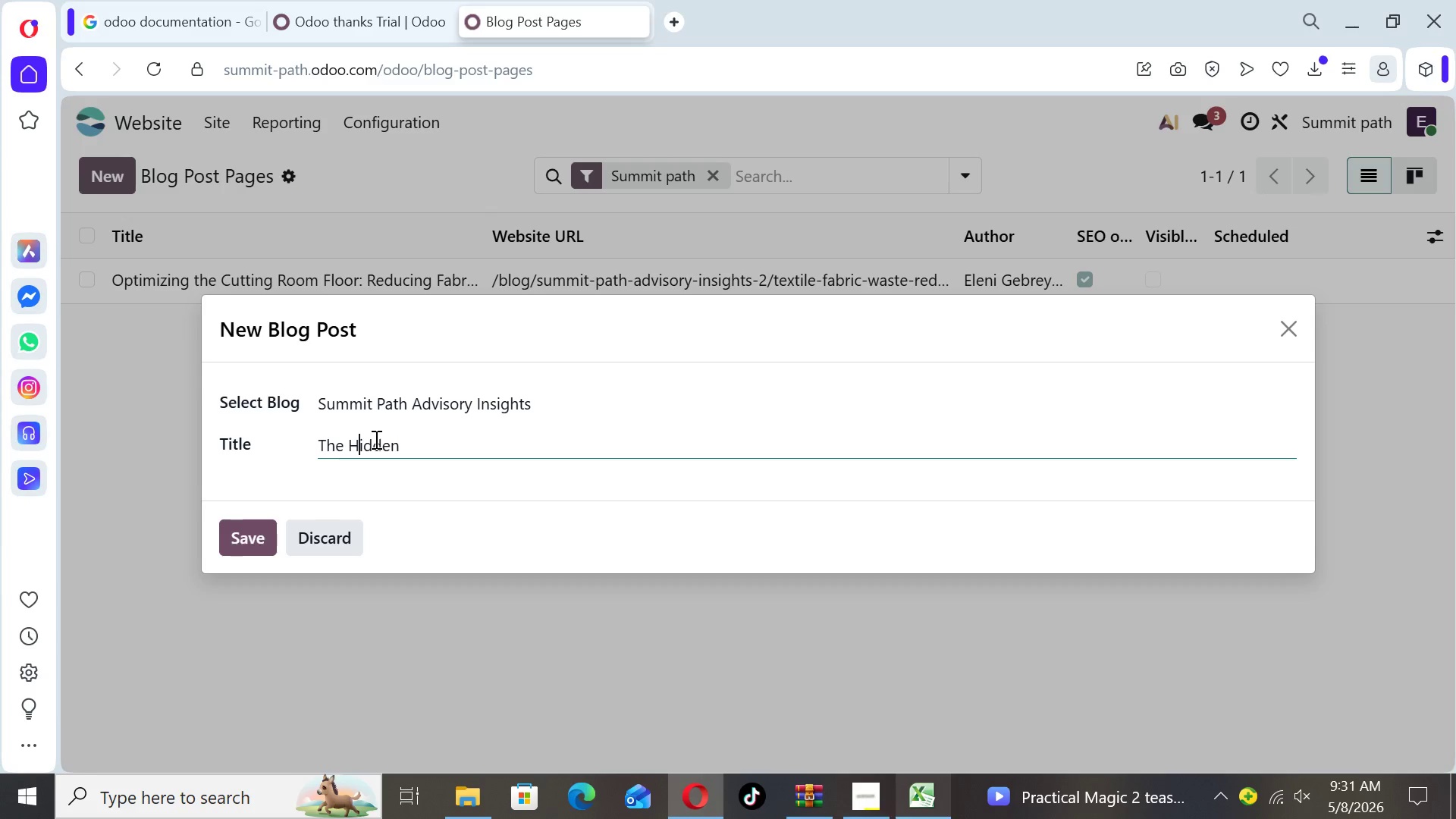 
key(CapsLock)
 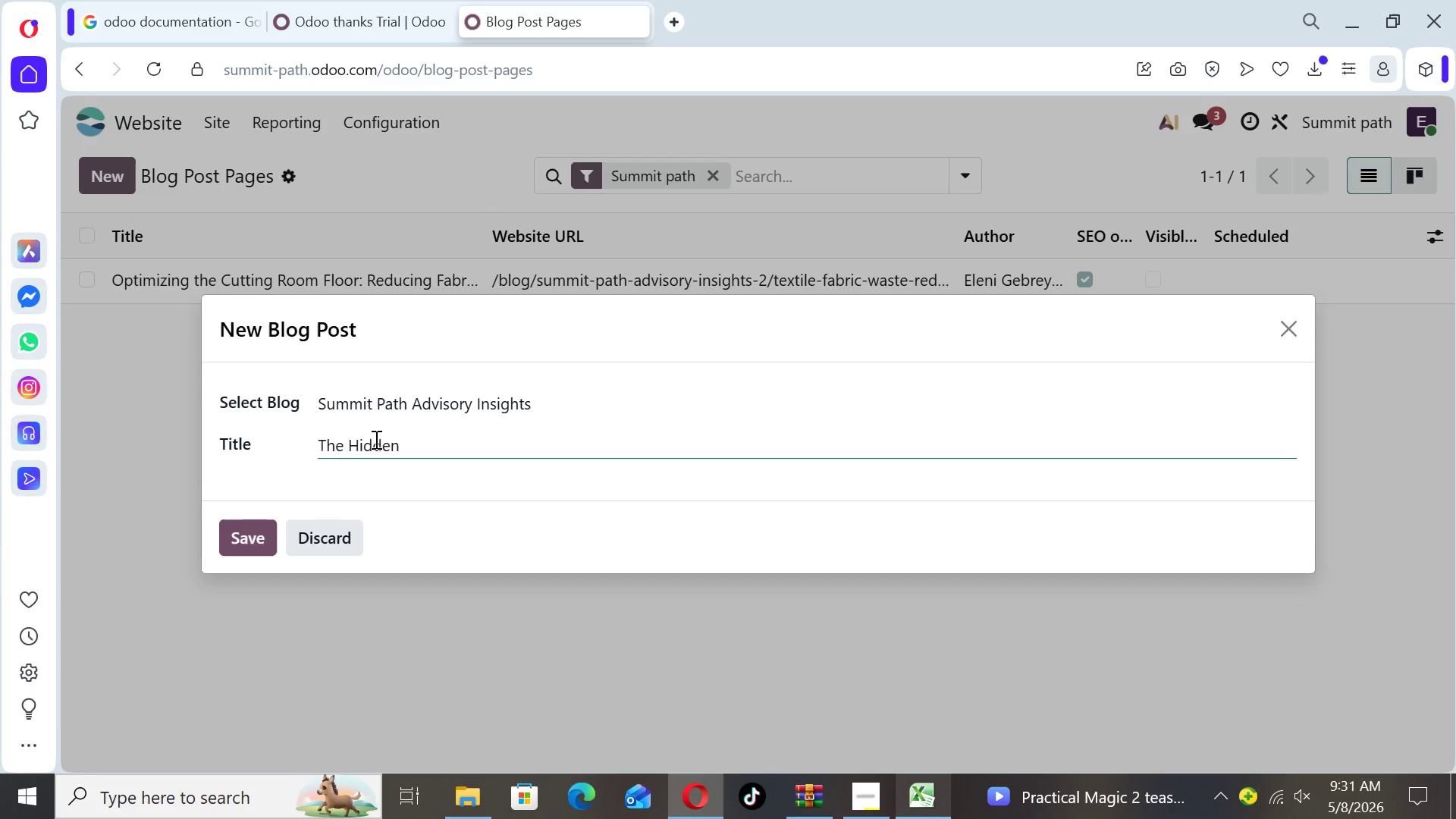 
key(ArrowRight)
 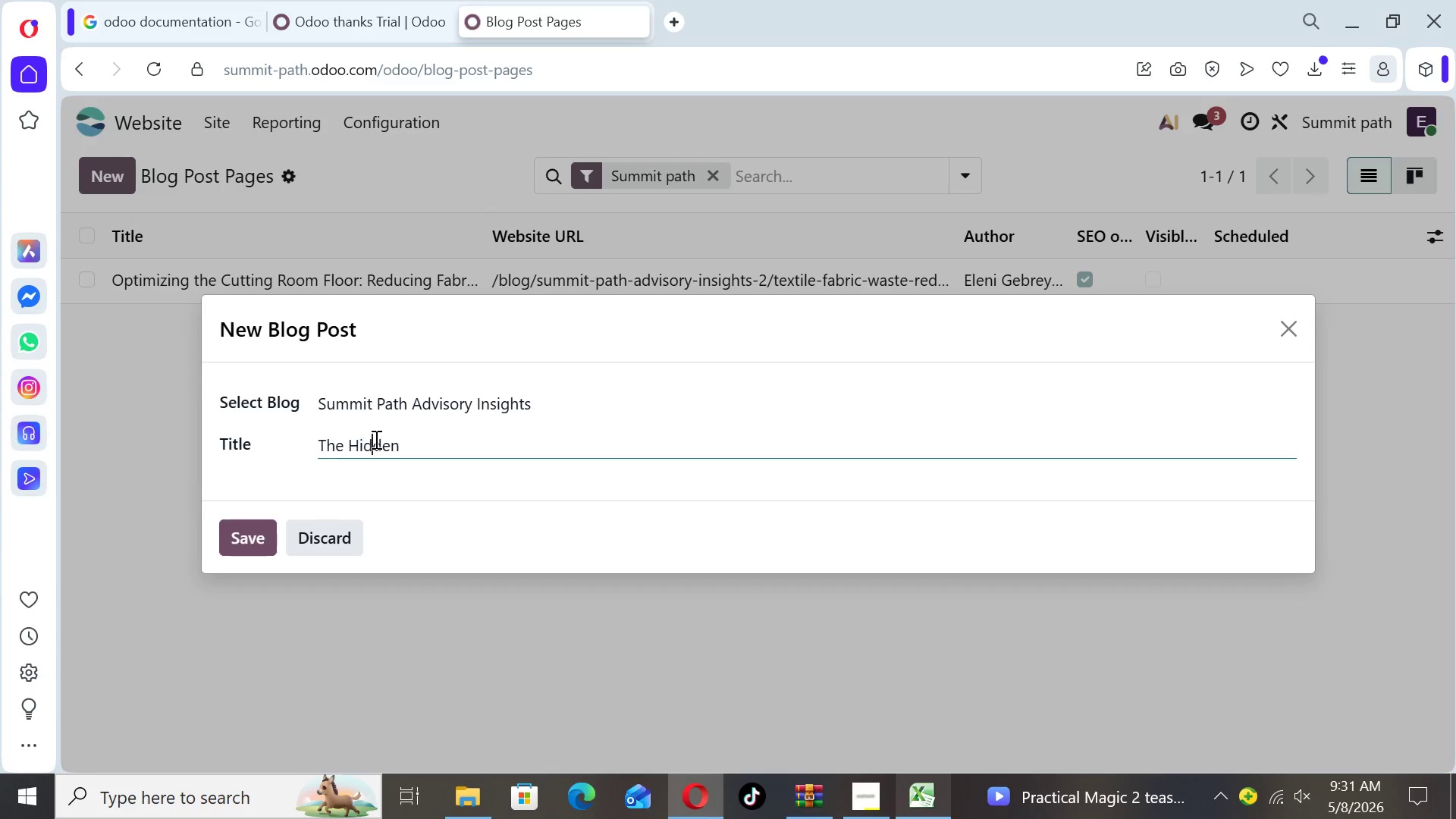 
key(ArrowRight)
 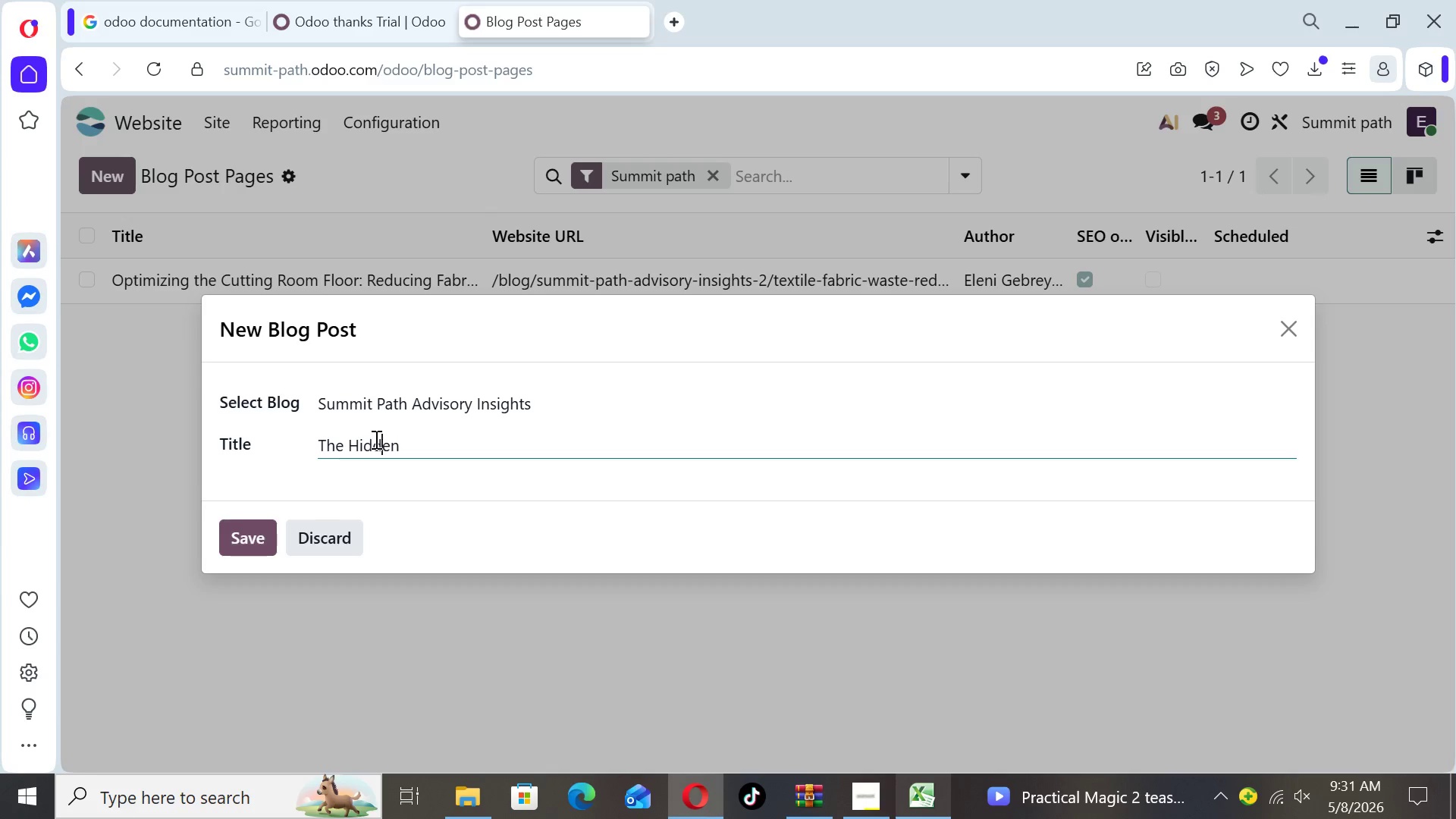 
key(ArrowRight)
 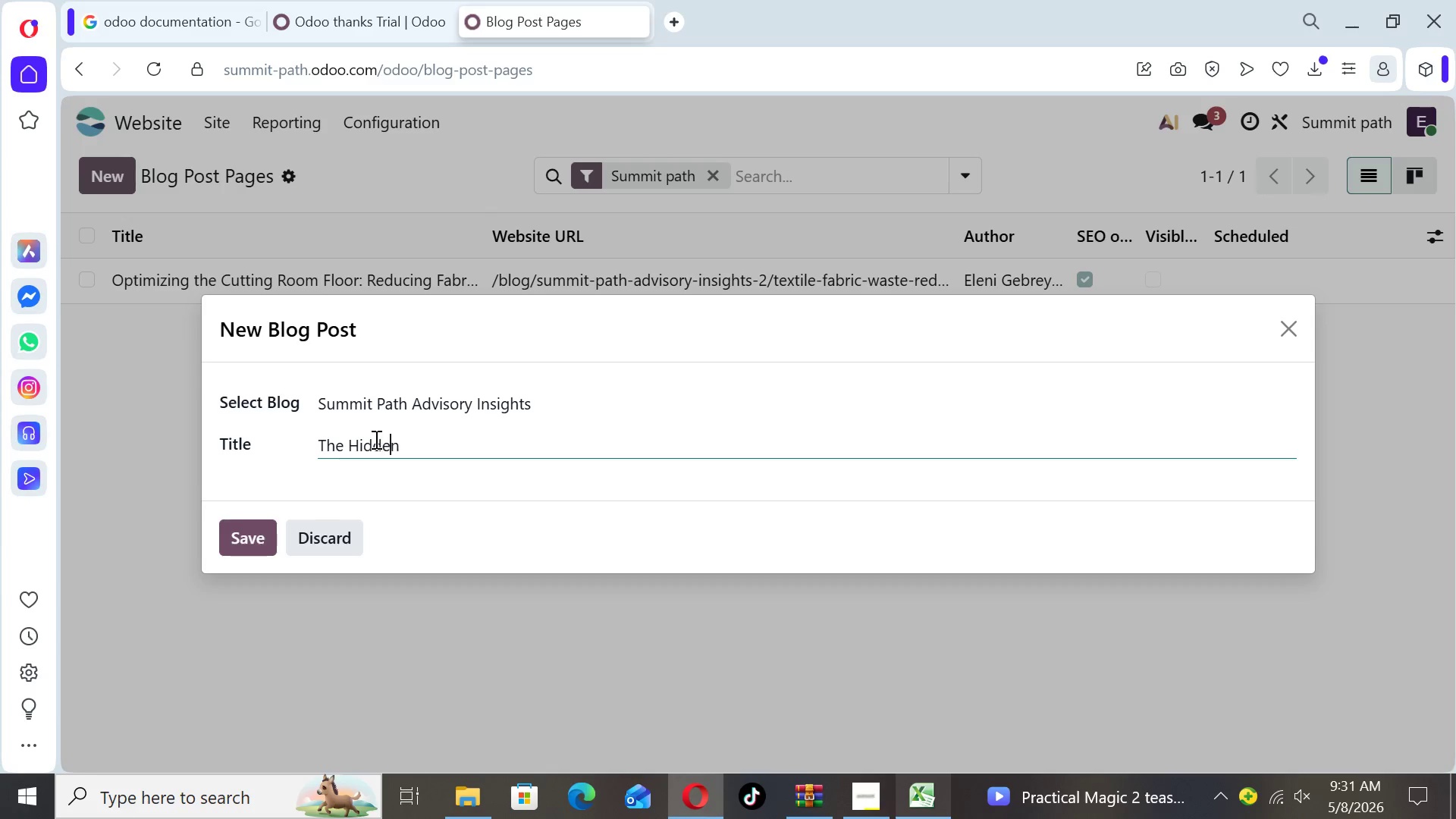 
key(ArrowRight)
 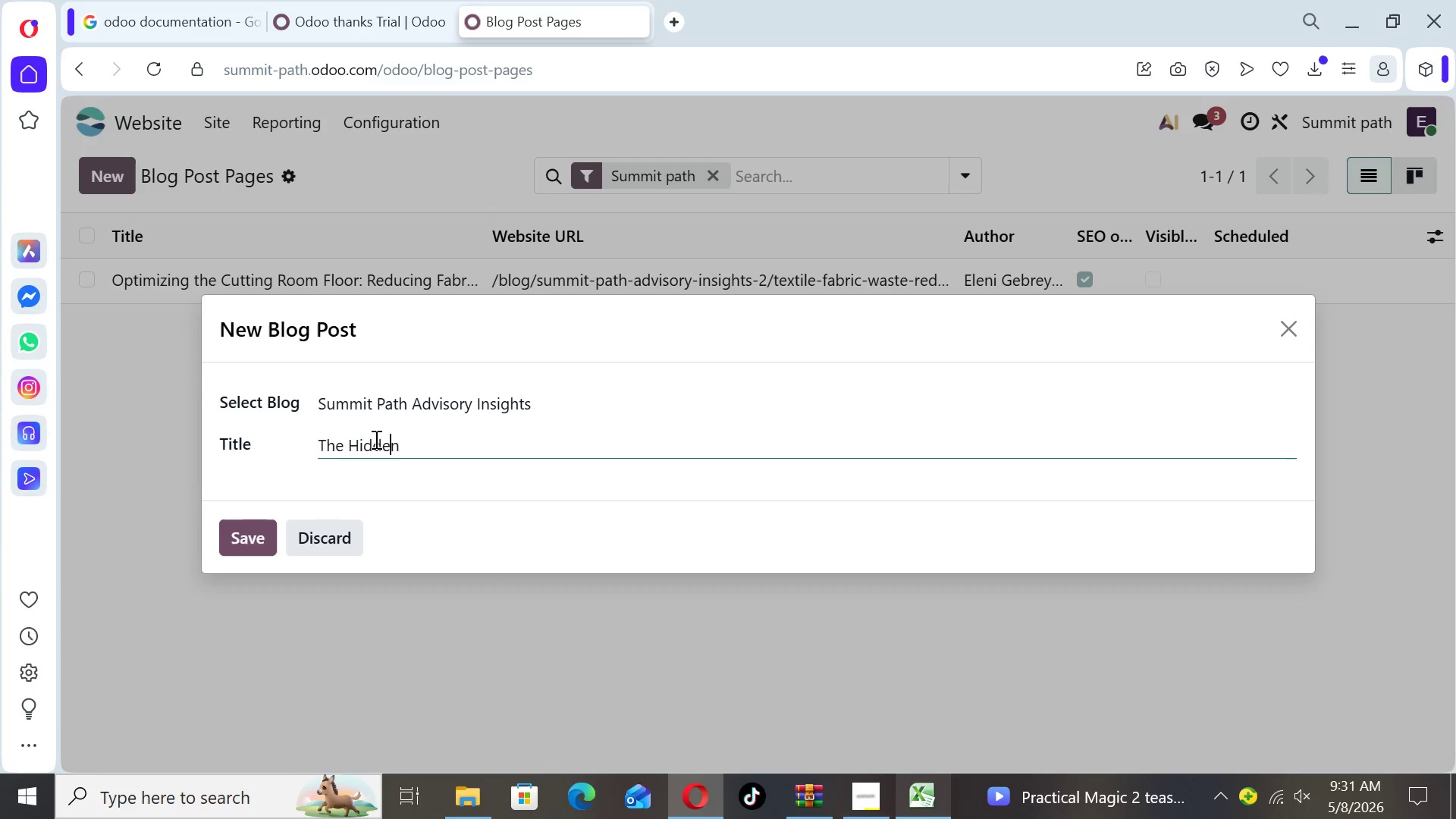 
key(ArrowRight)
 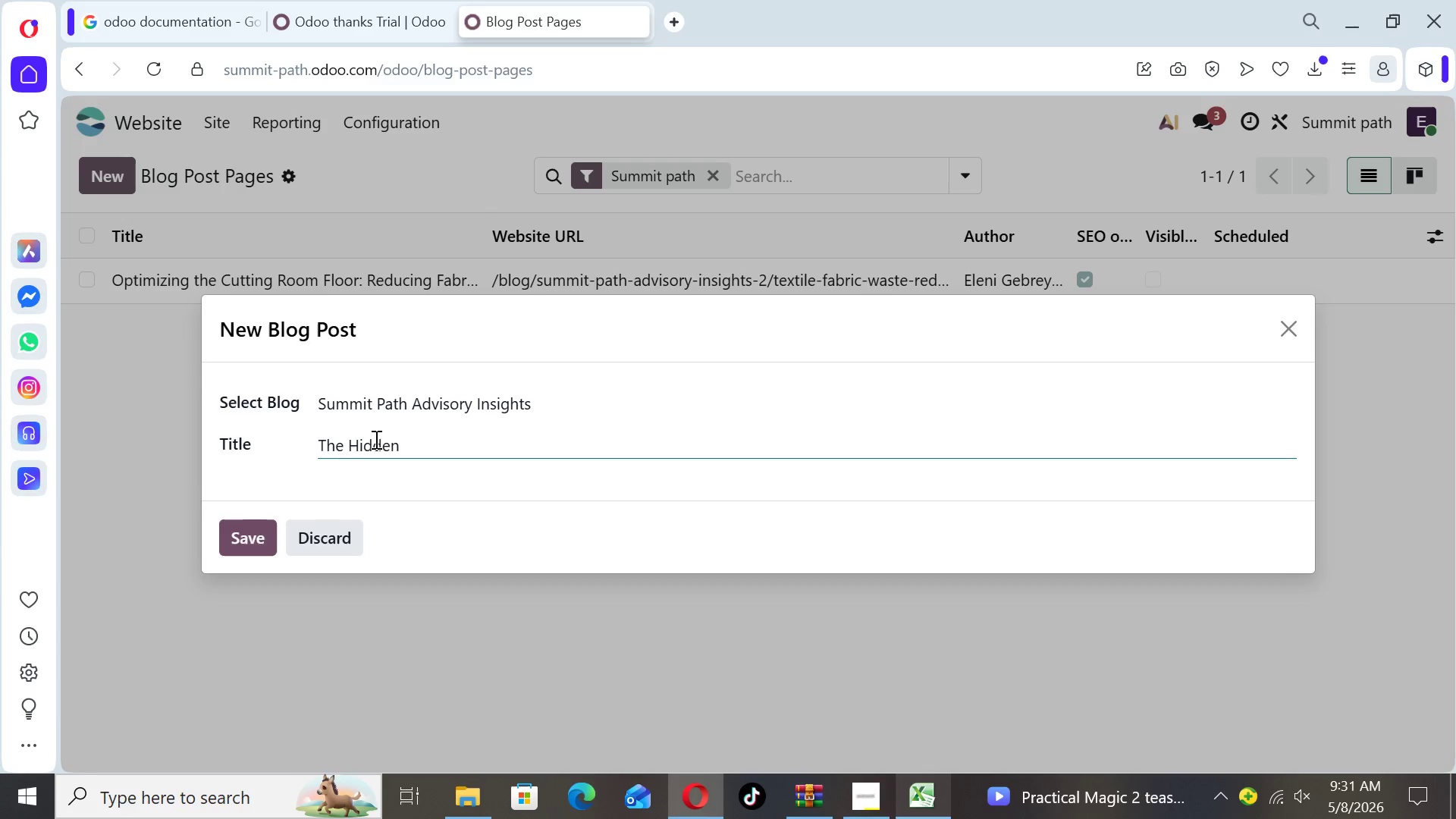 
type( Cost of Outdated Sewing Machinery)
 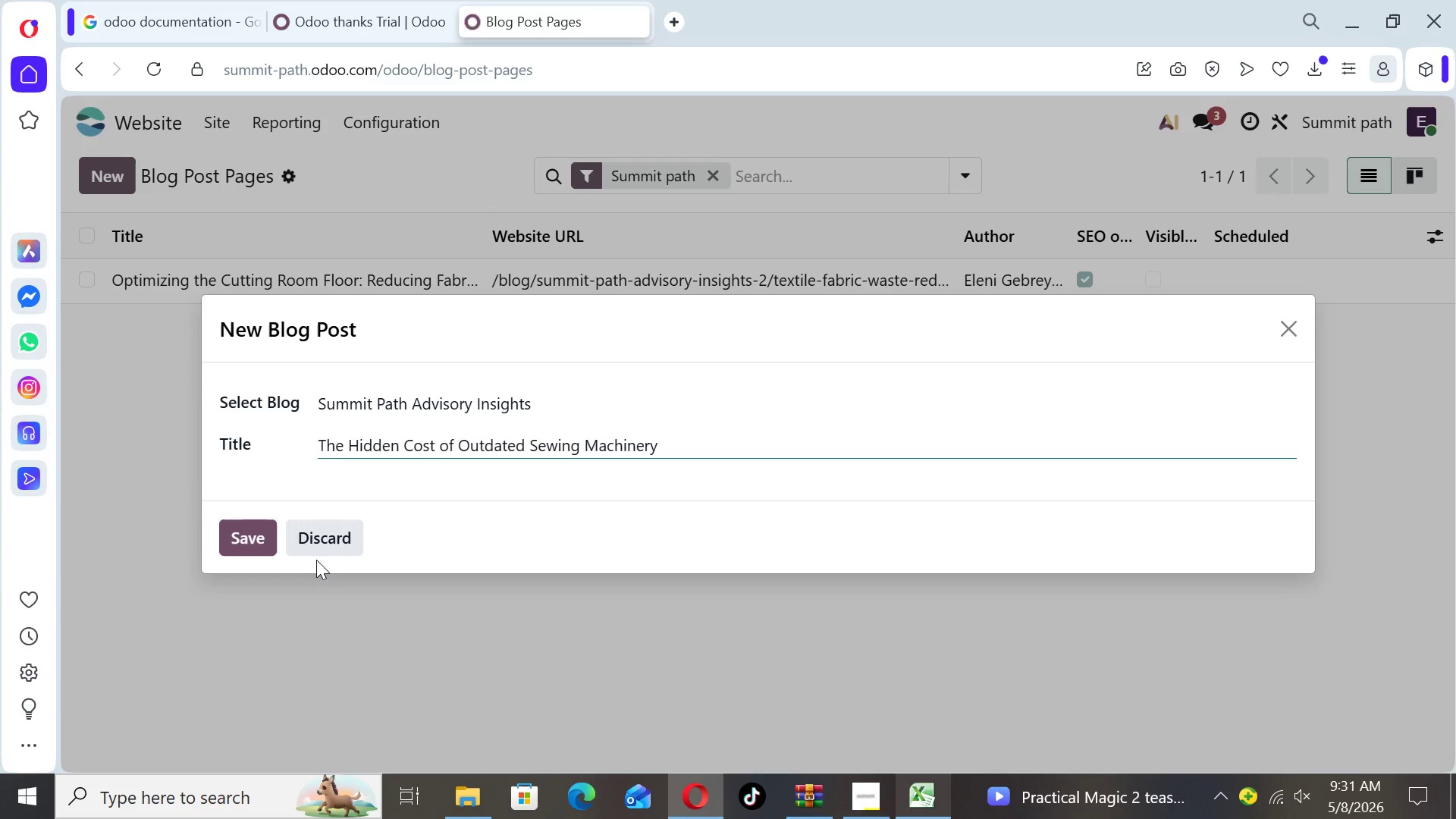 
left_click([260, 536])
 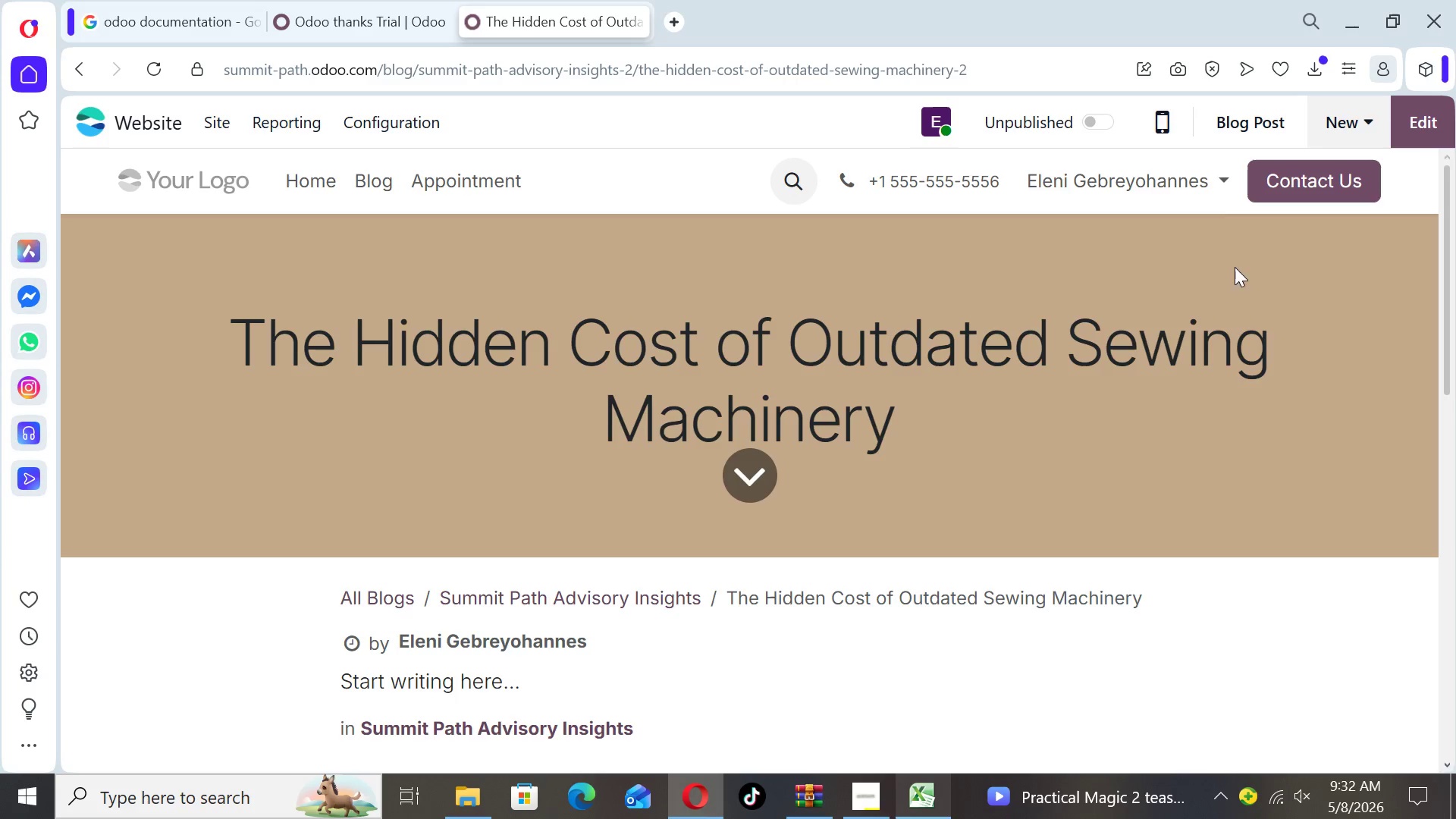 
left_click([1253, 131])
 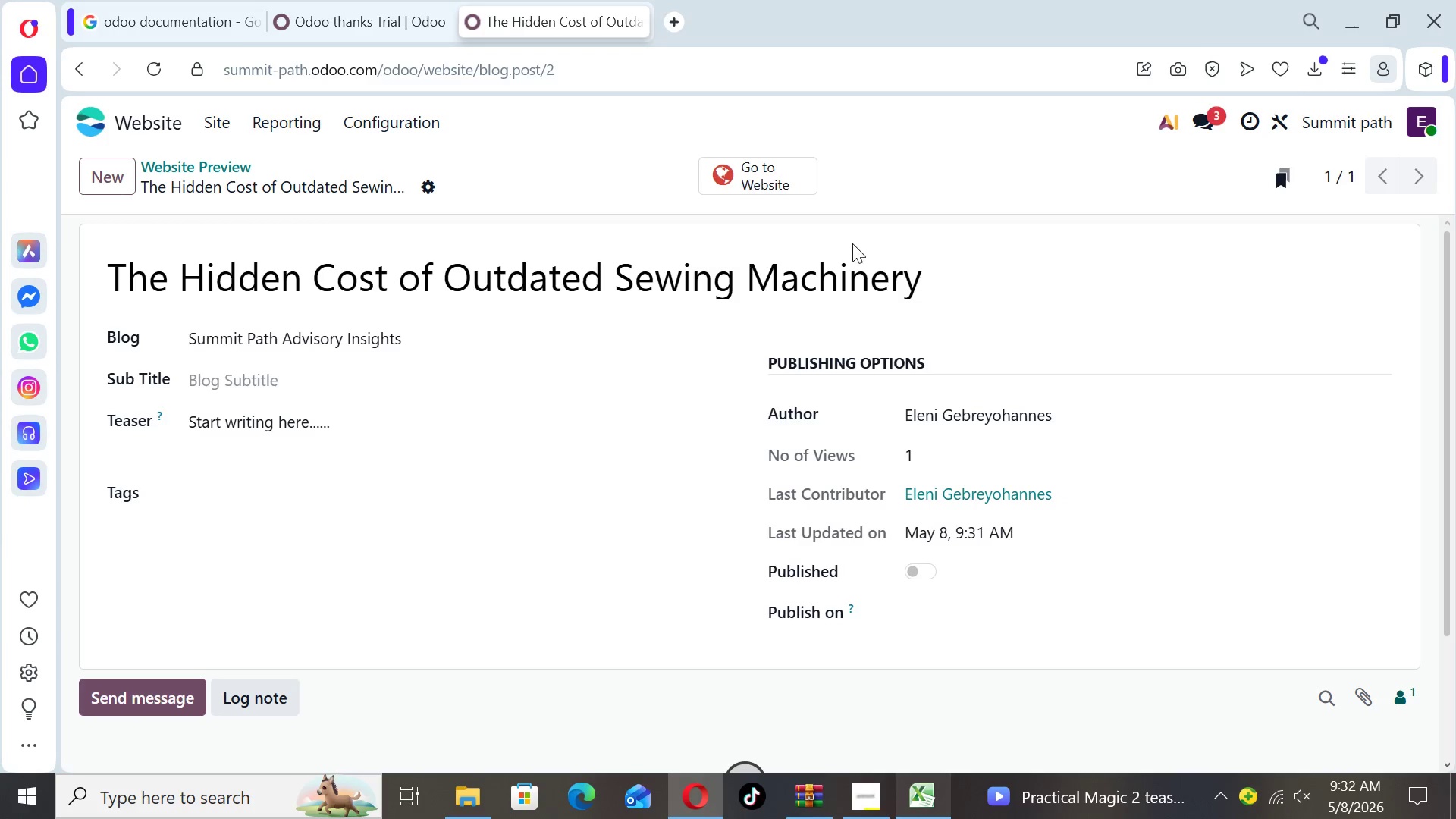 
left_click([197, 490])
 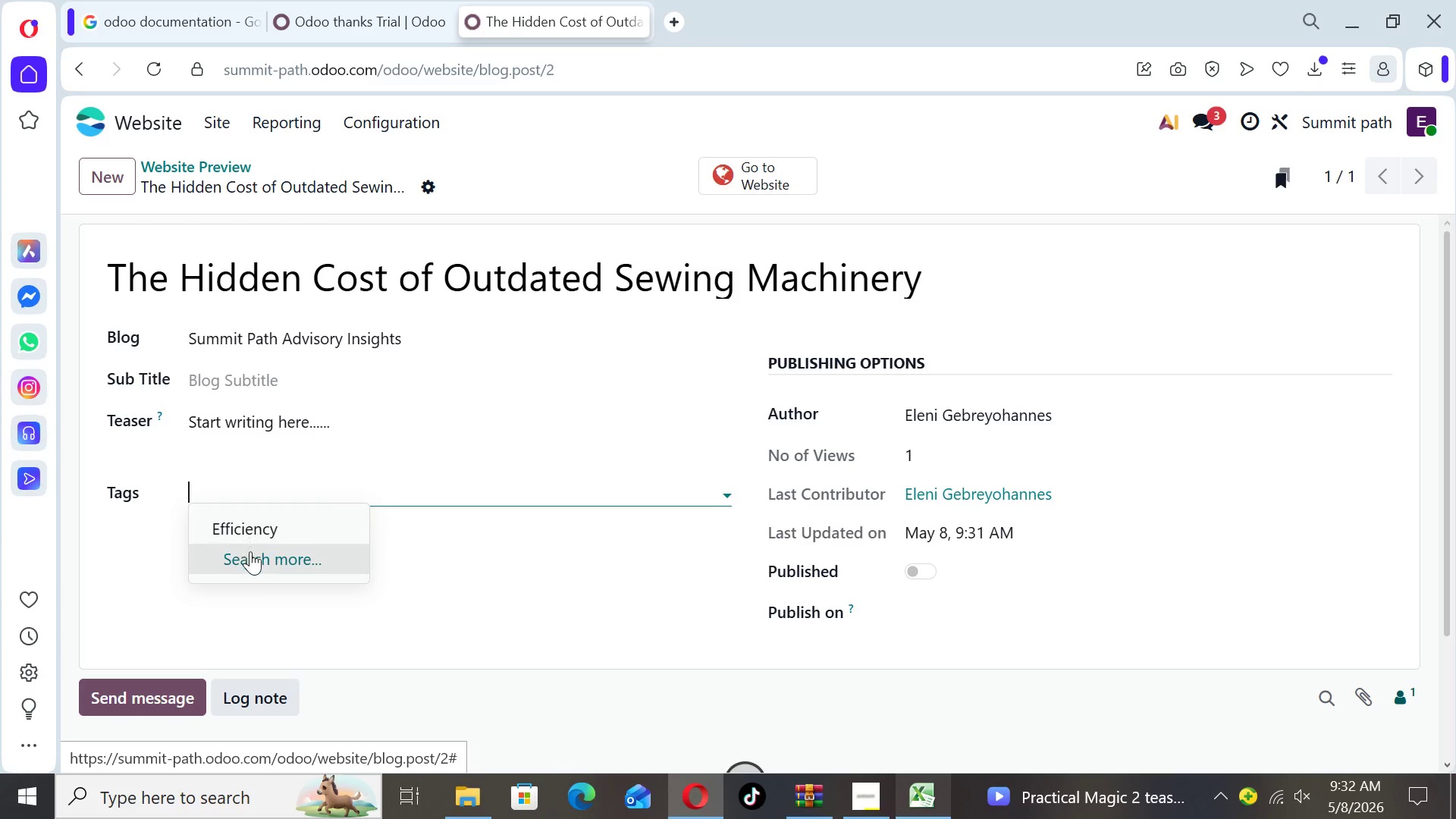 
left_click([250, 556])
 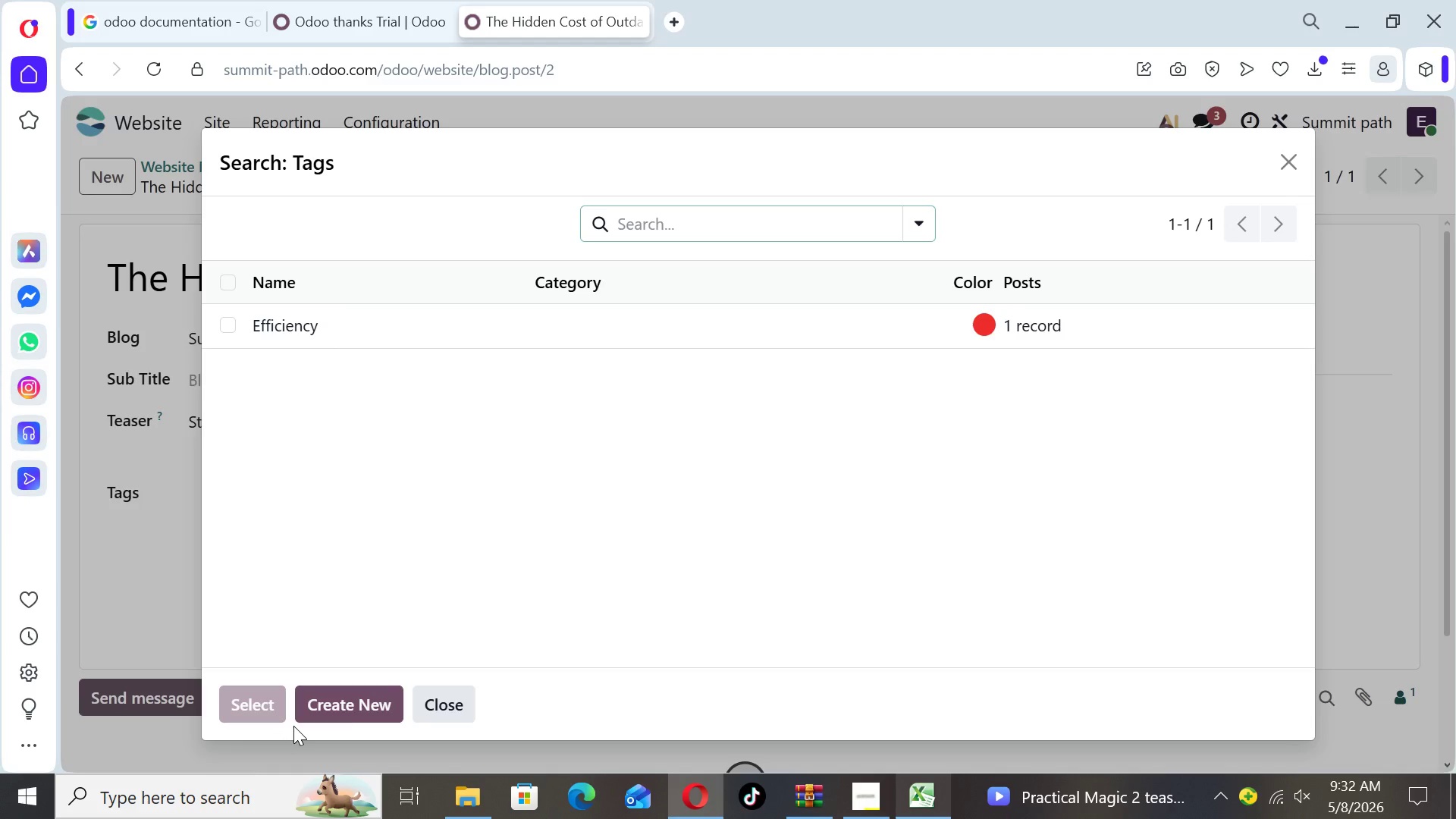 
left_click([353, 705])
 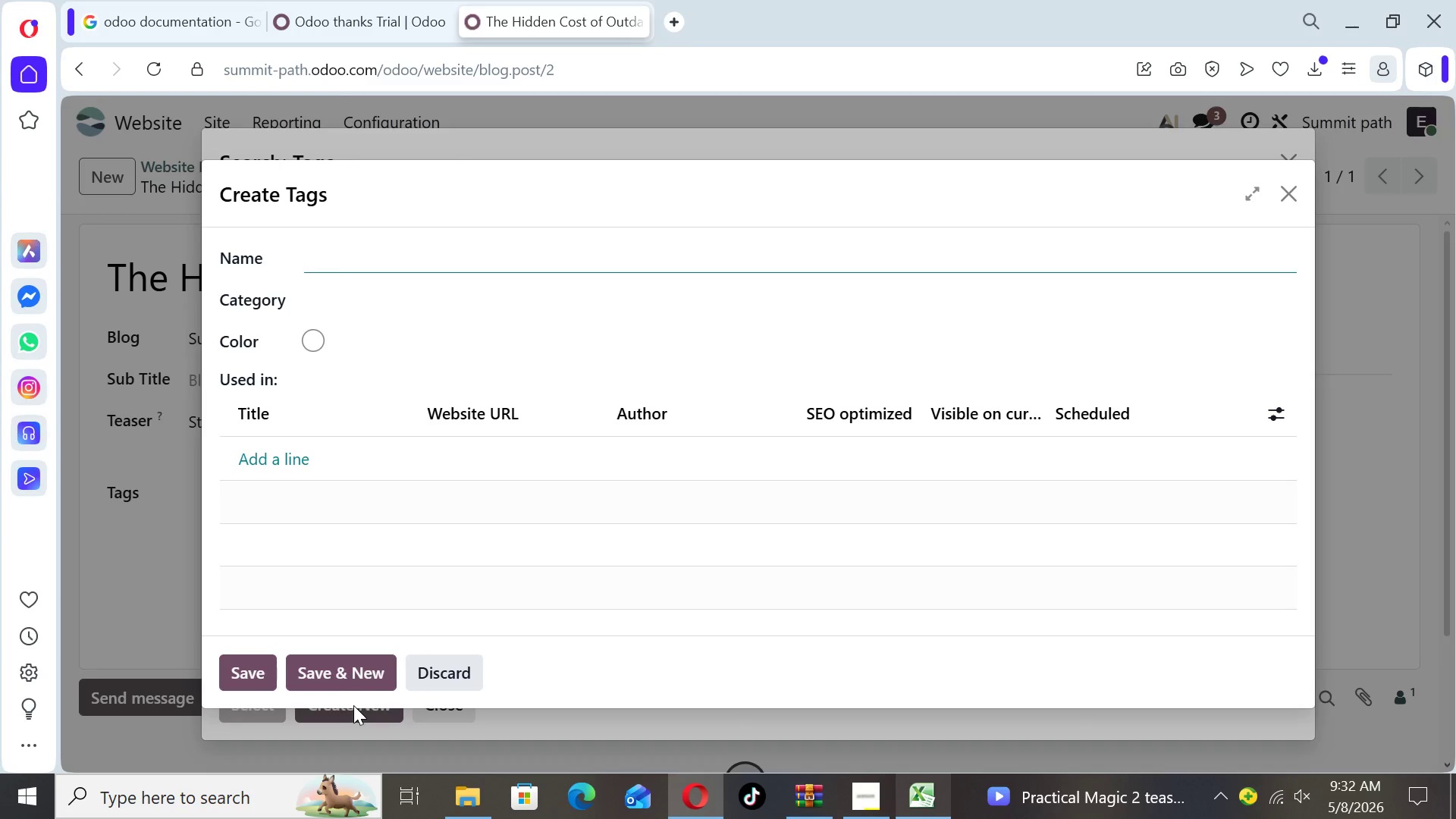 
type(Finance)
 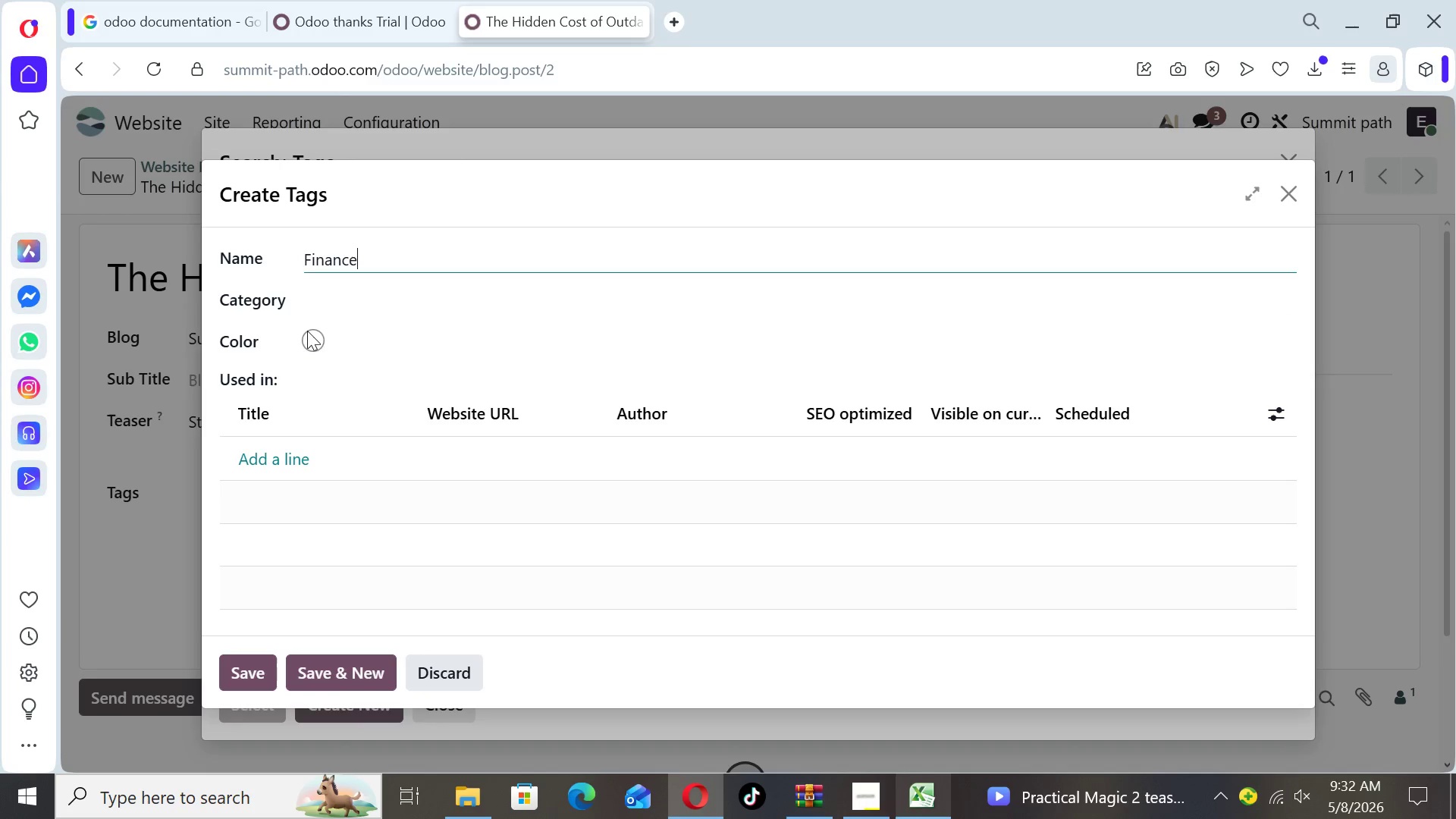 
left_click([308, 344])
 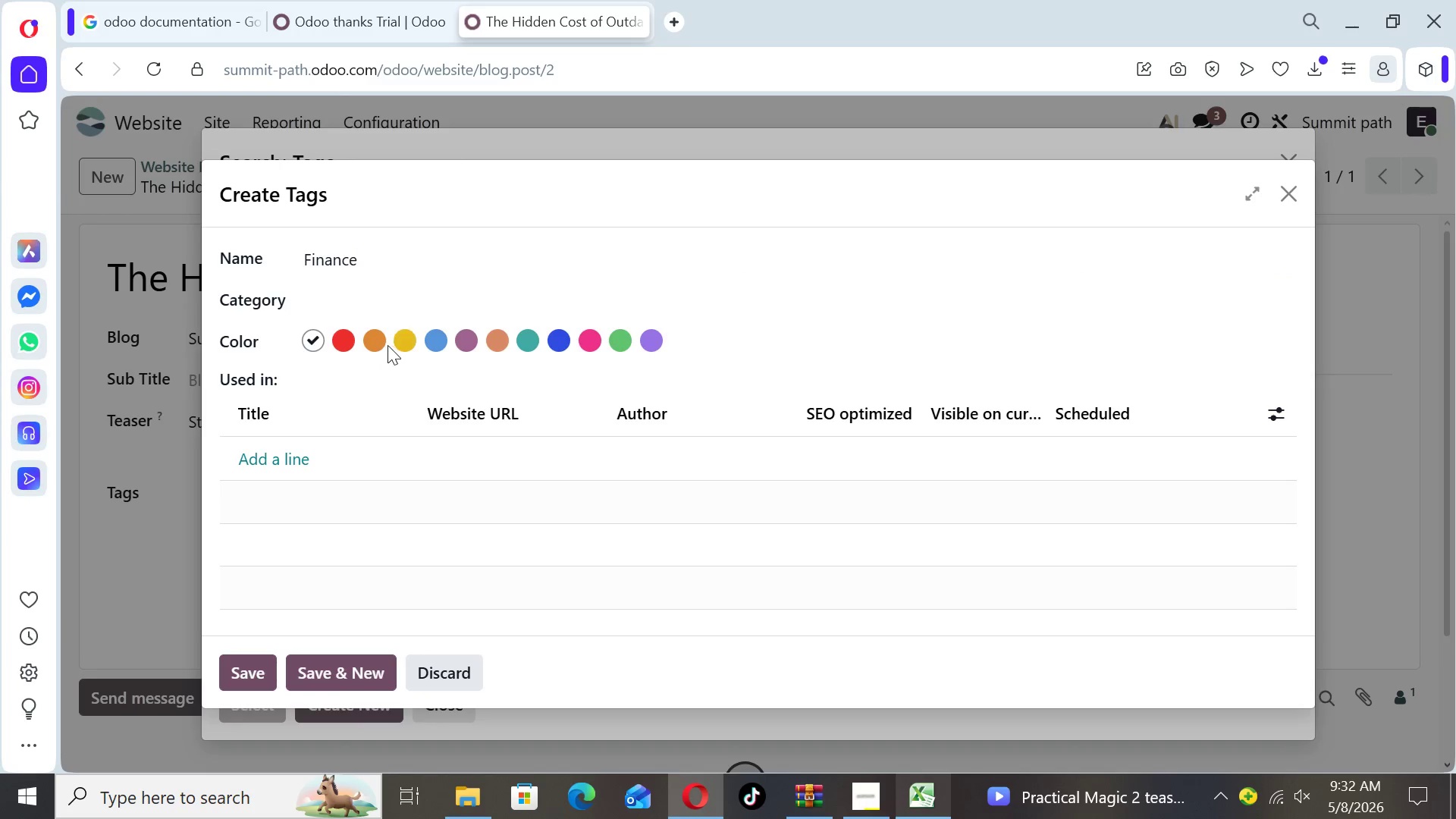 
left_click([382, 345])
 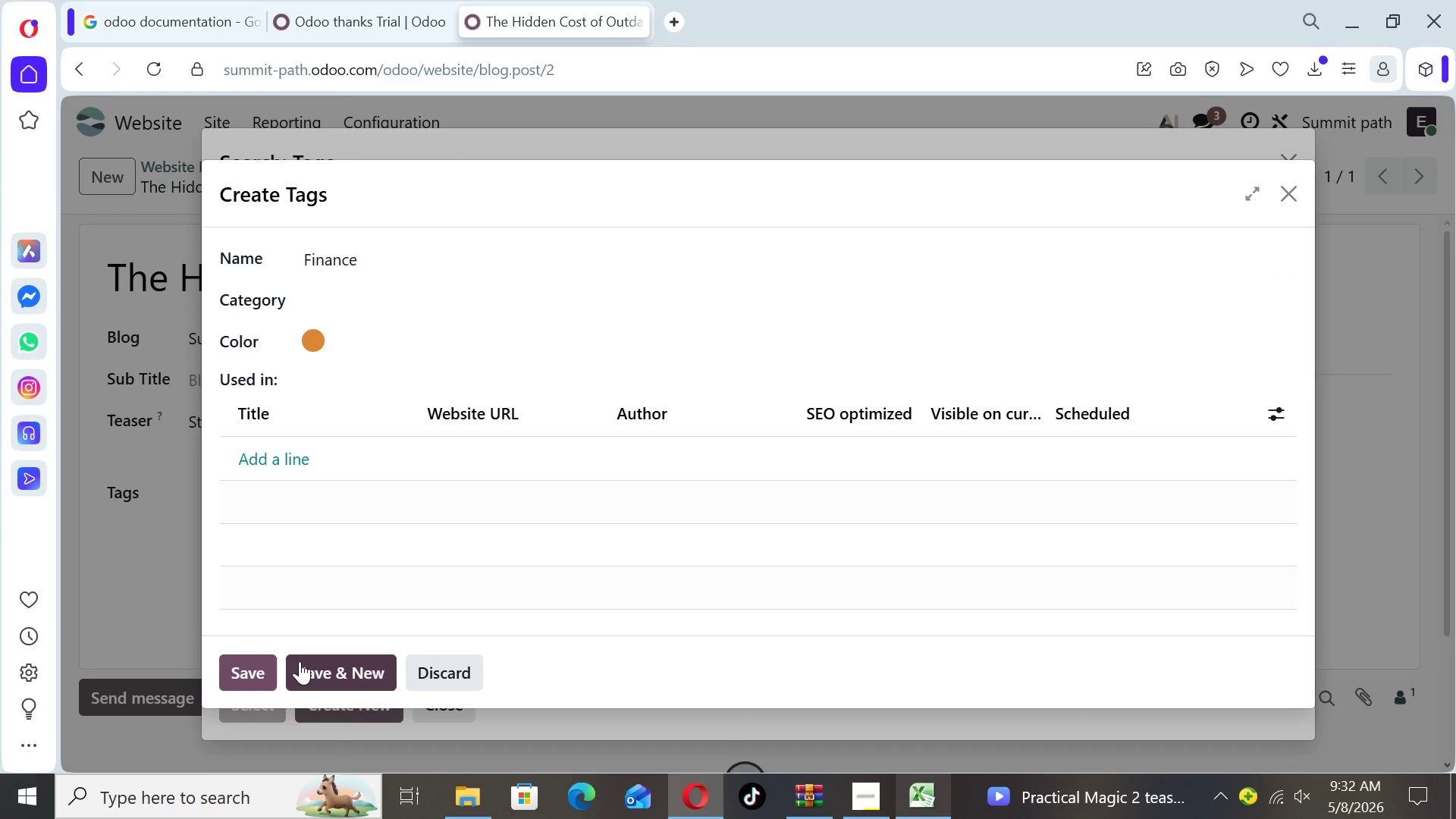 
left_click([252, 673])
 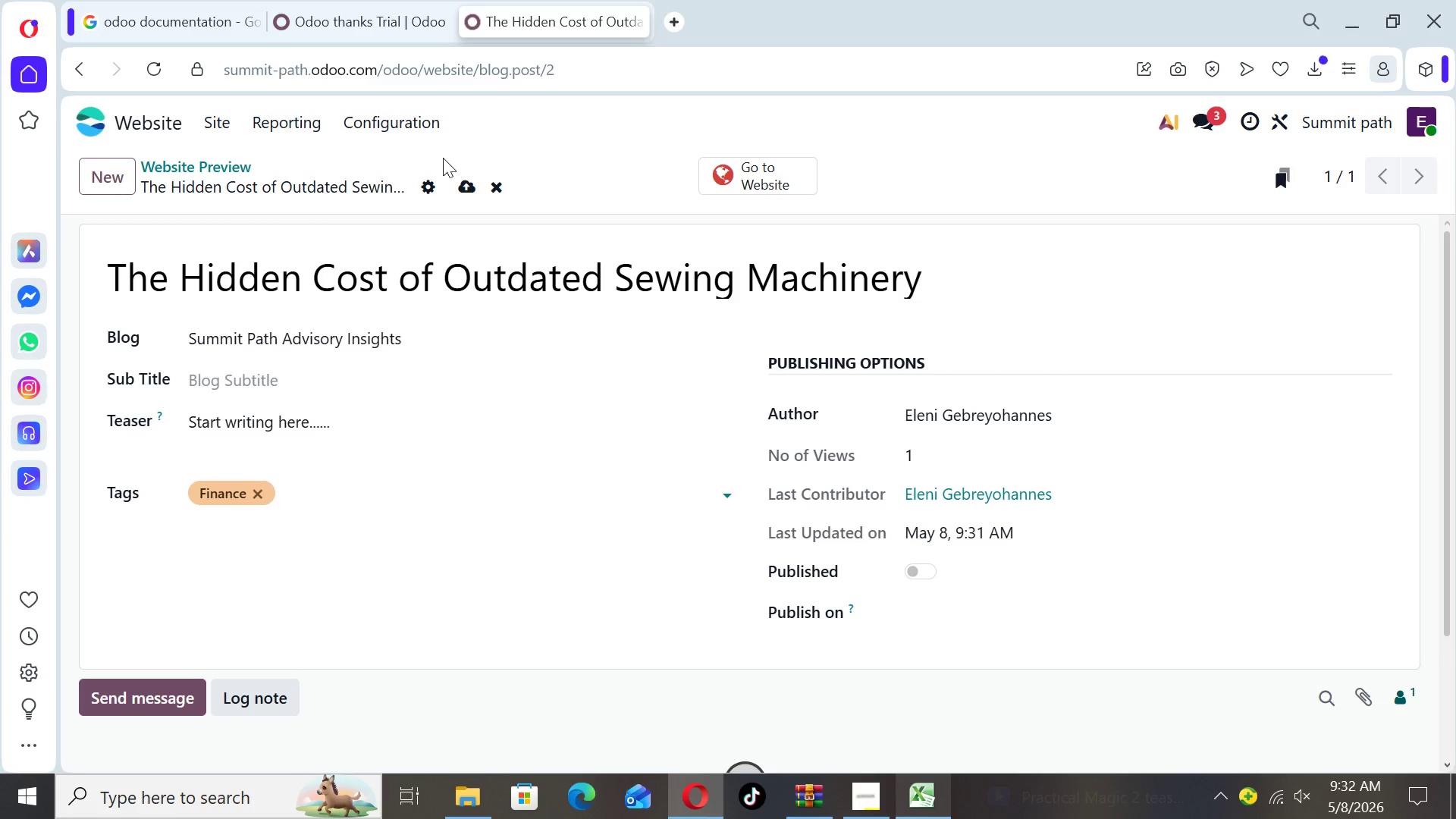 
left_click([465, 175])
 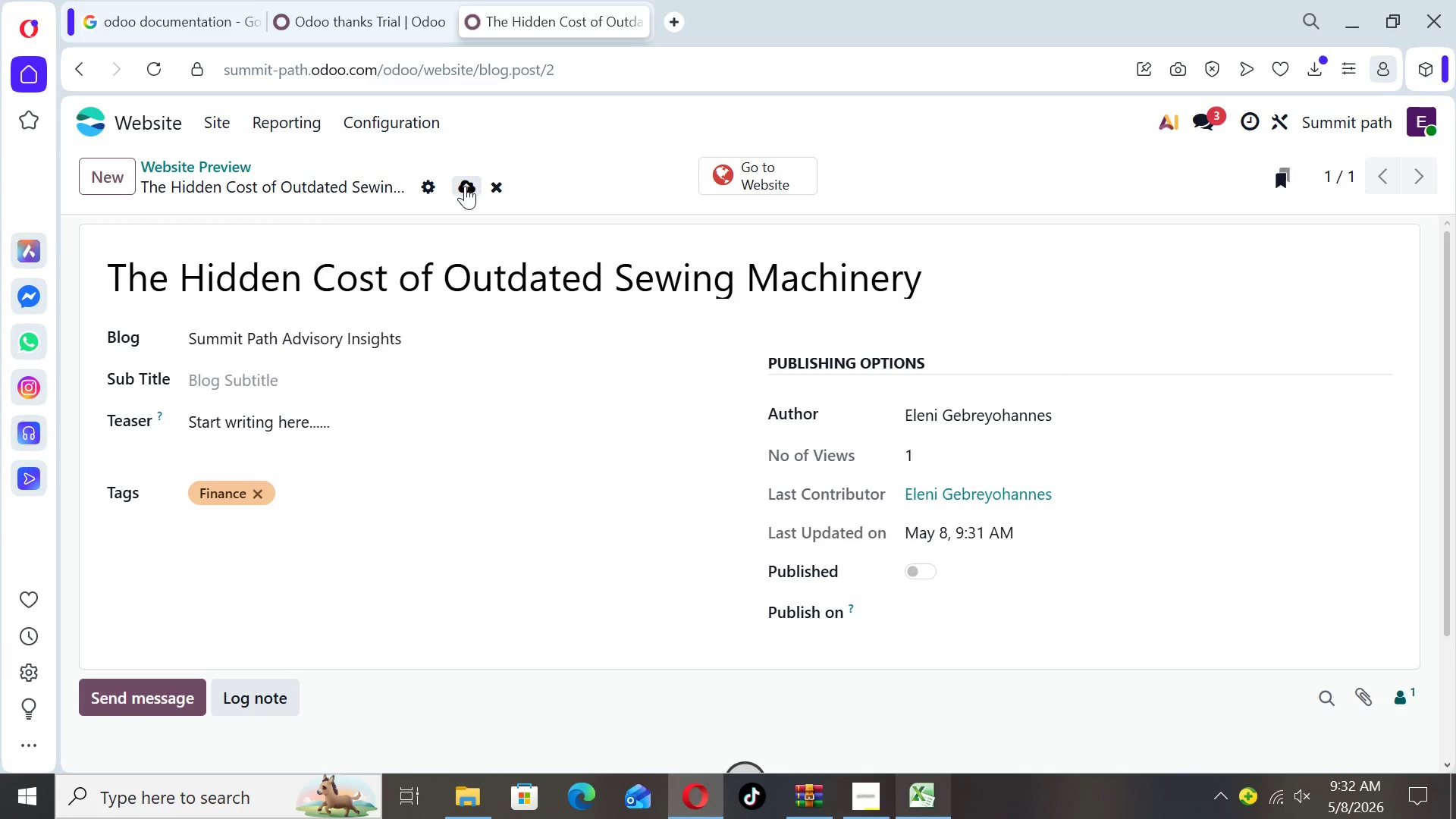 
left_click([465, 186])
 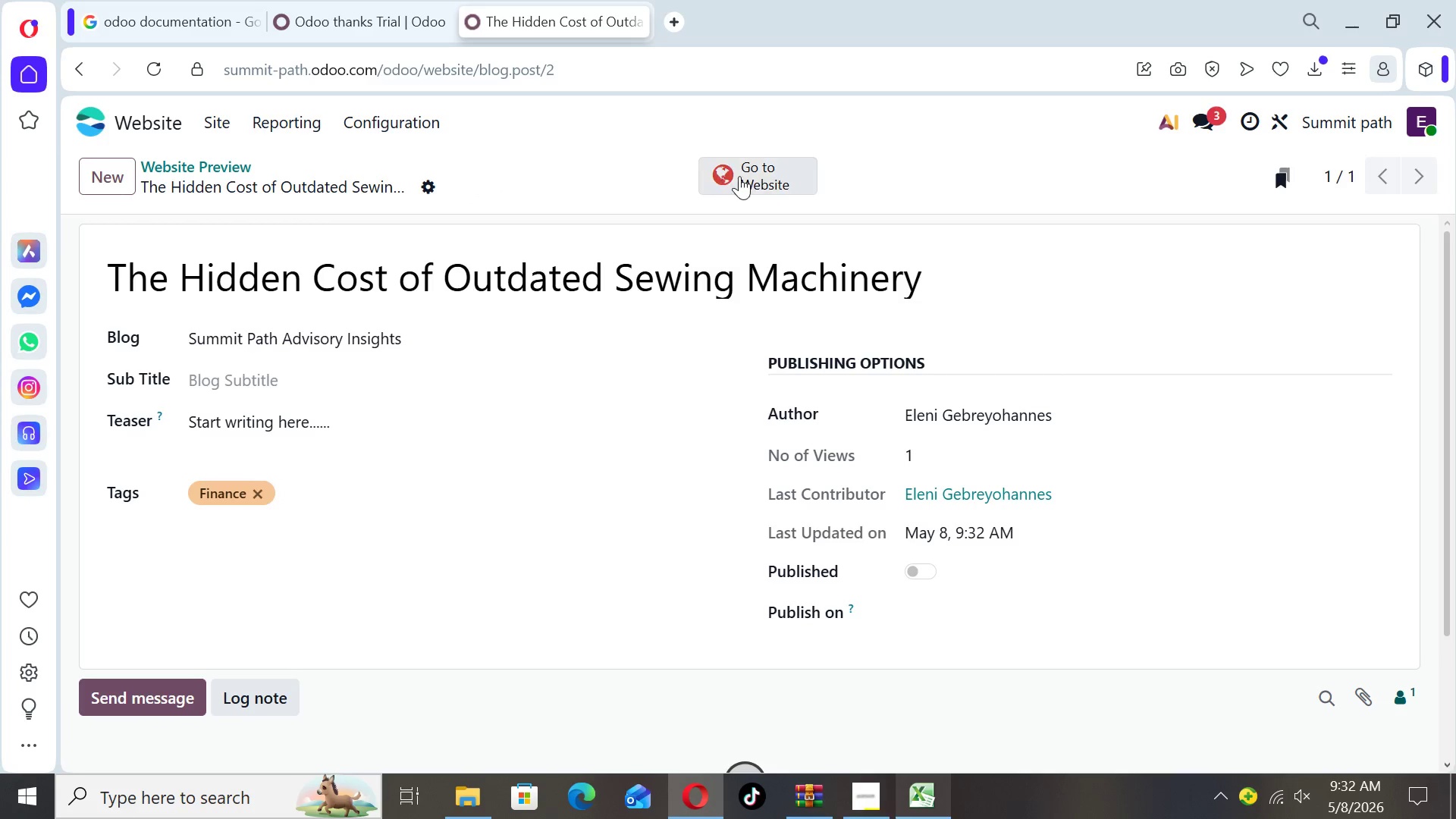 
left_click([742, 176])
 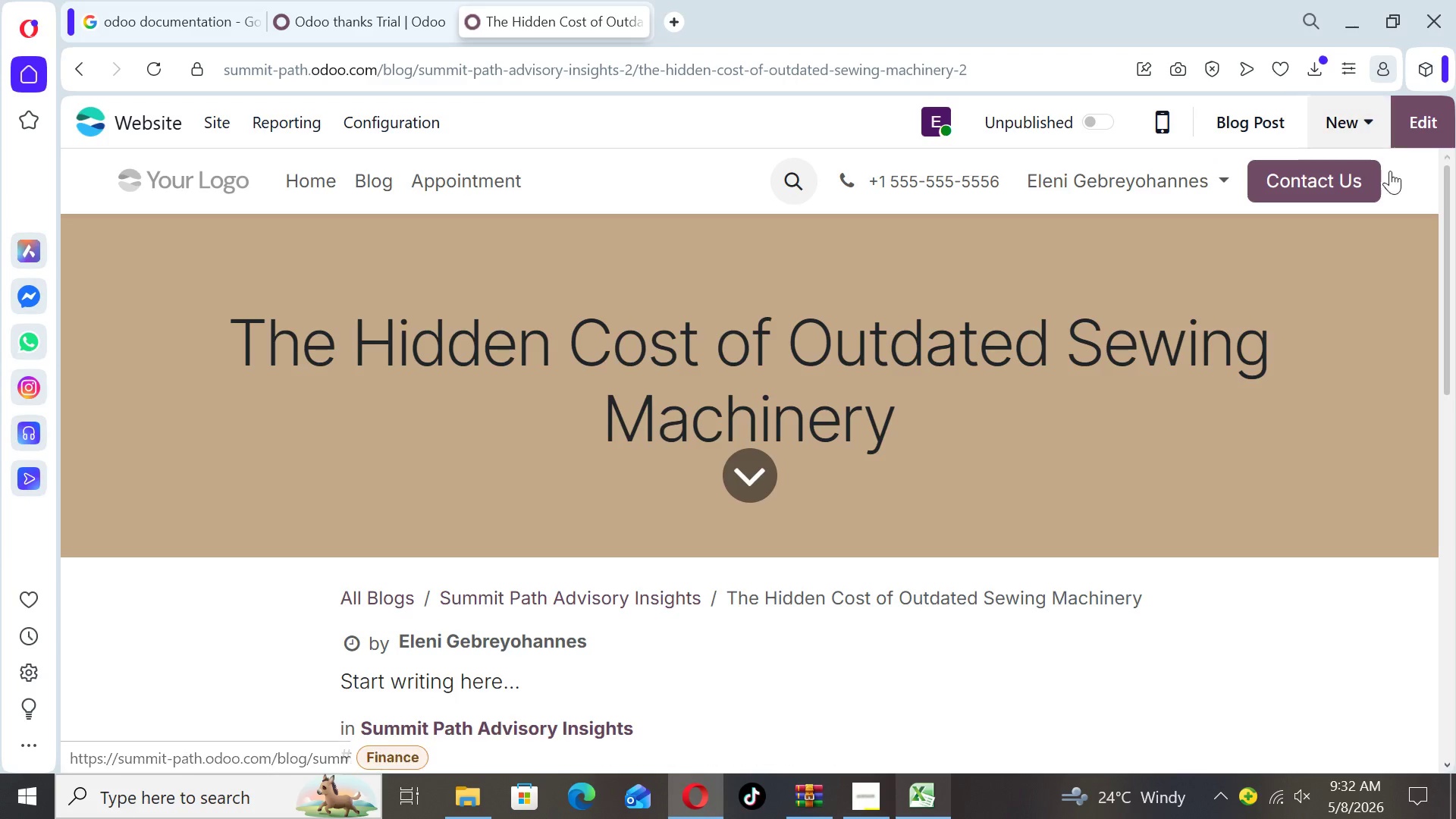 
left_click([1434, 117])
 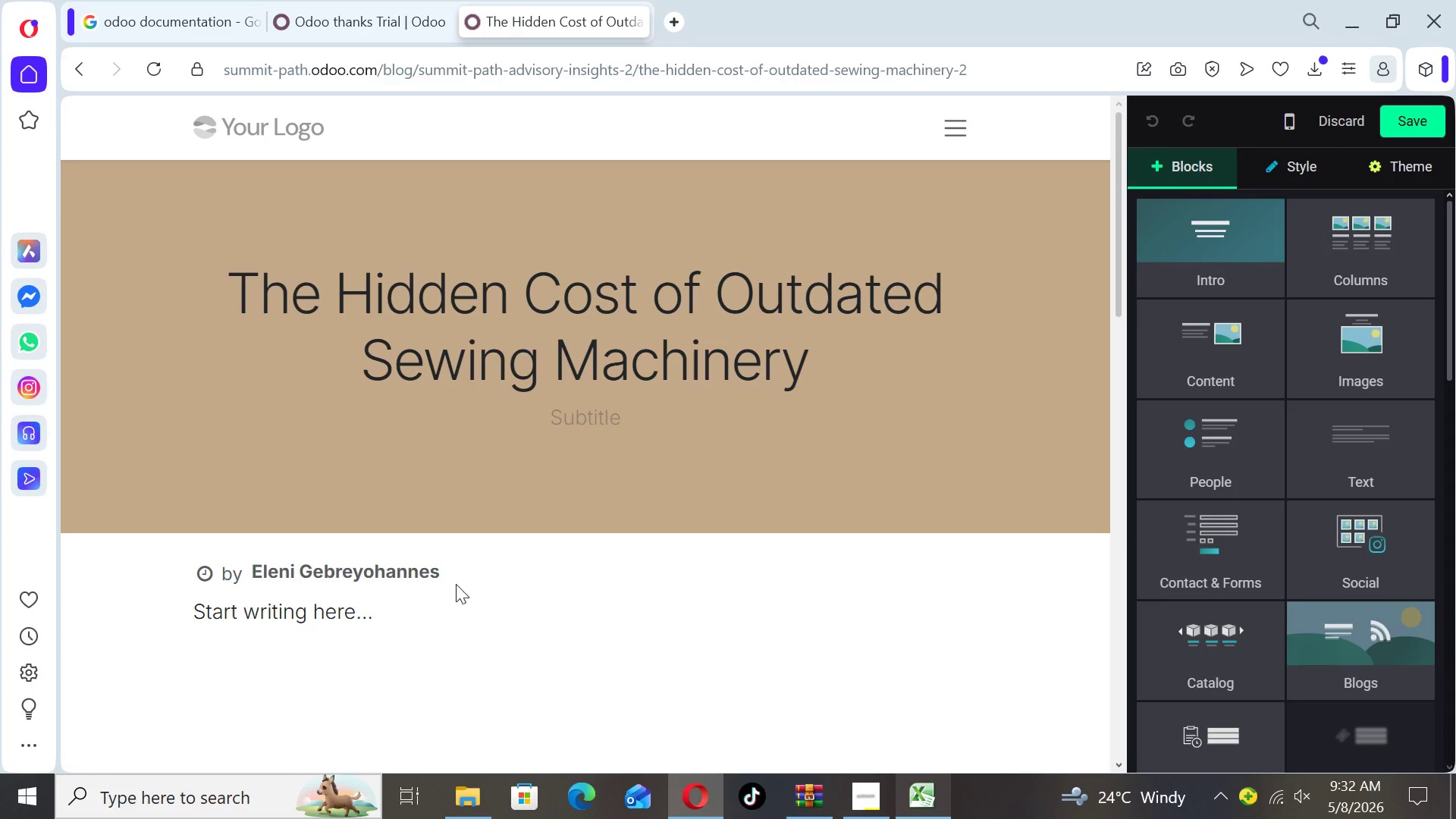 
left_click_drag(start_coordinate=[397, 612], to_coordinate=[96, 612])
 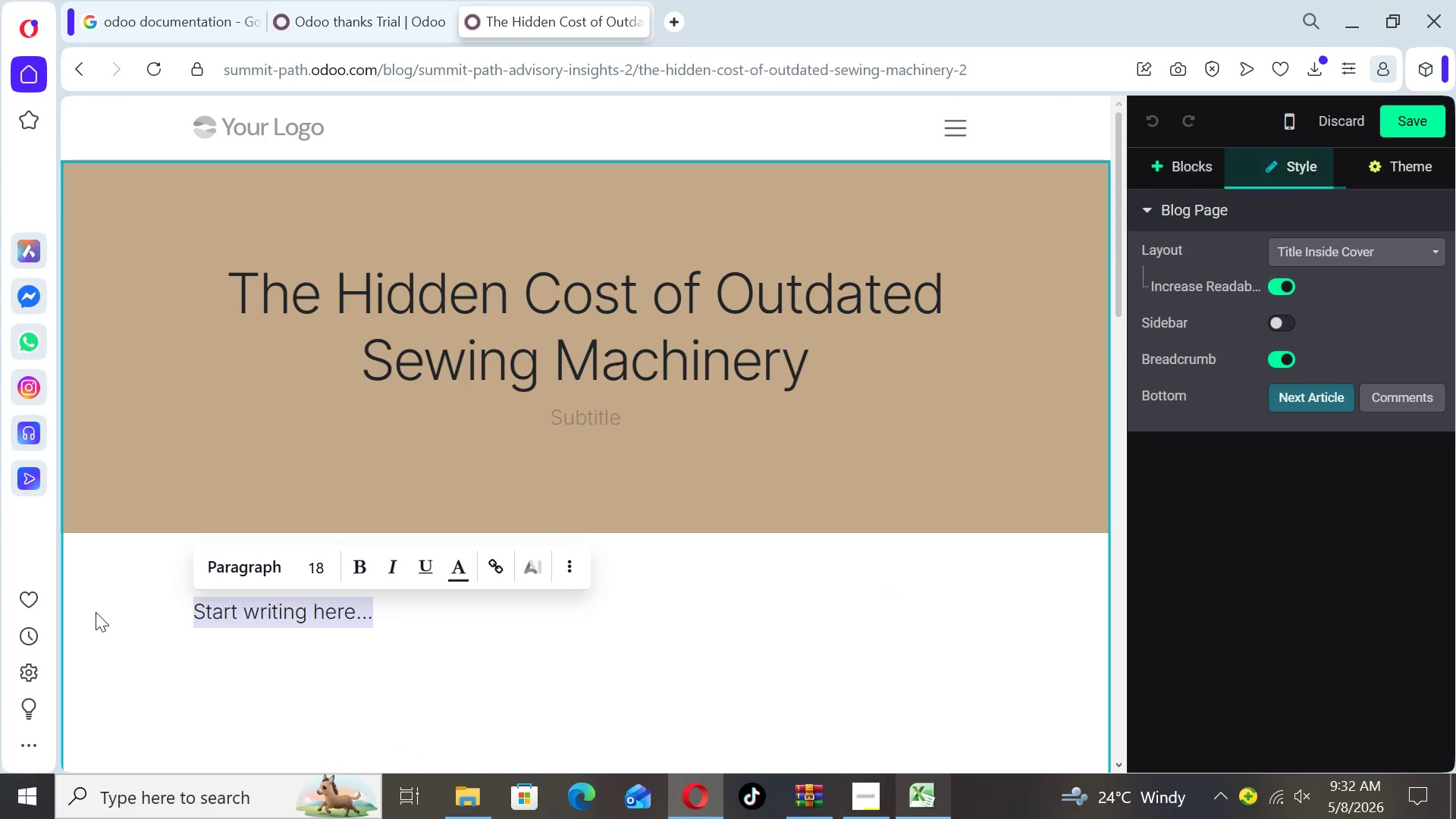 
key(Backspace)
 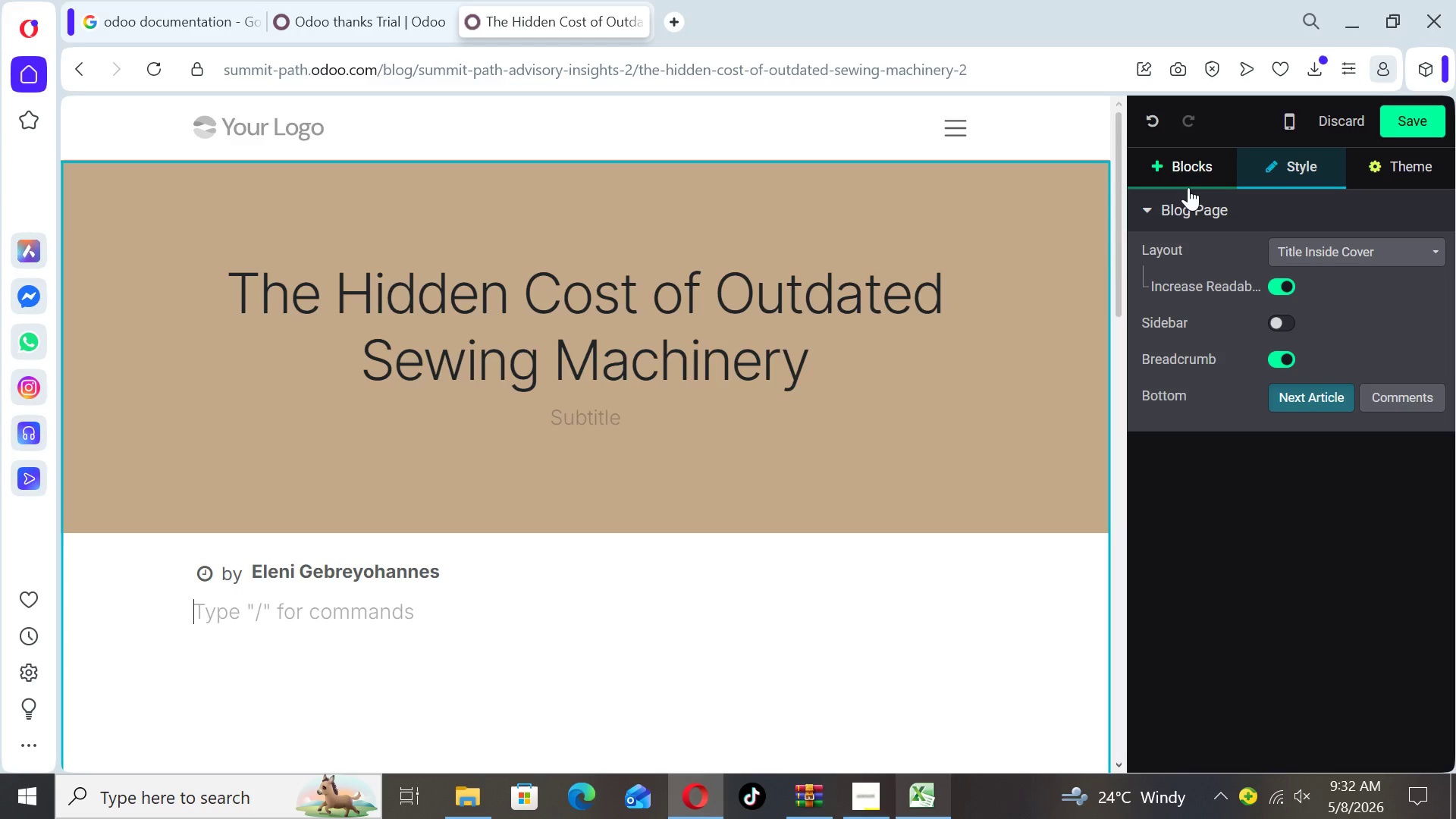 
left_click([1188, 187])
 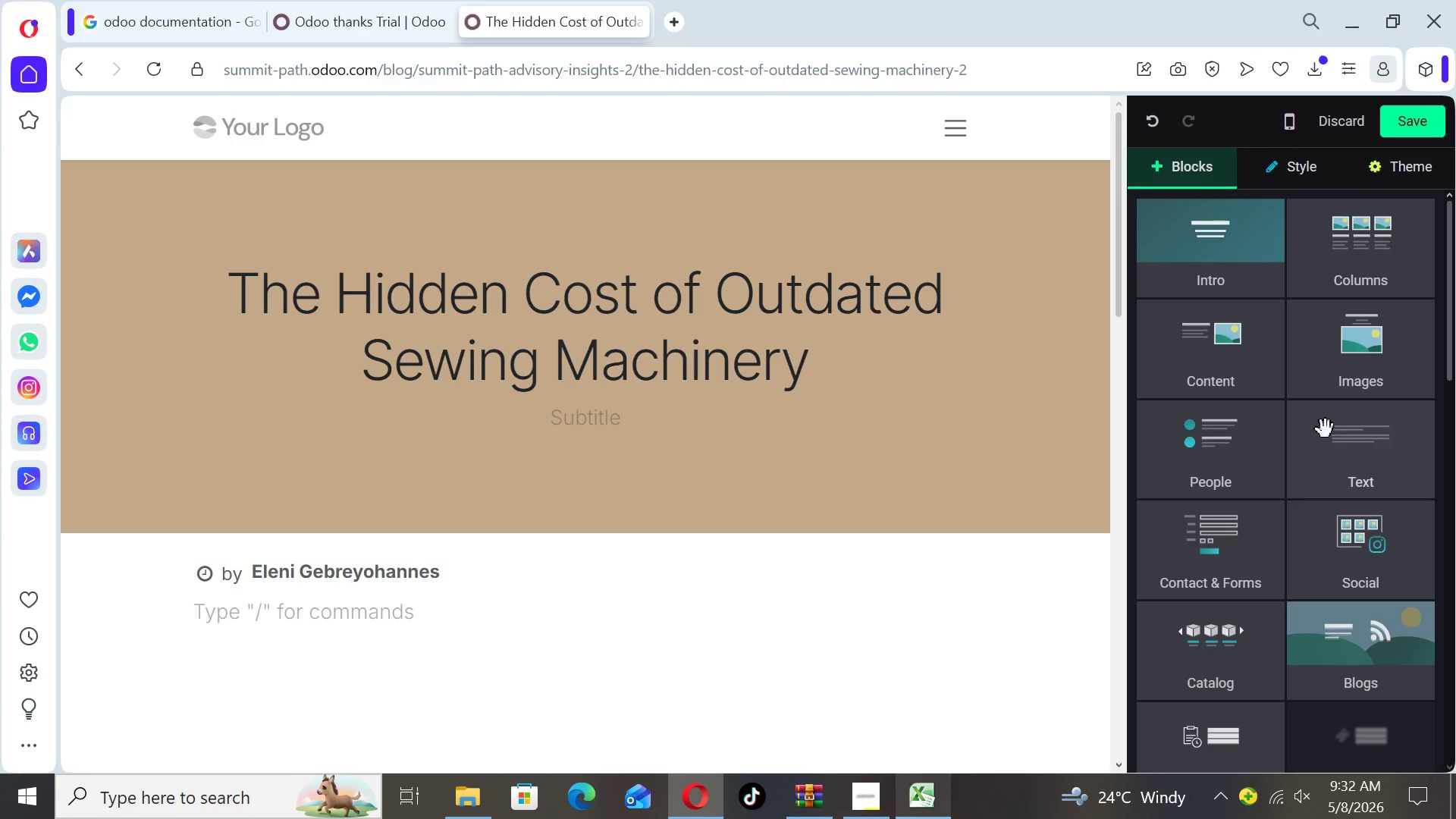 
left_click([1360, 450])
 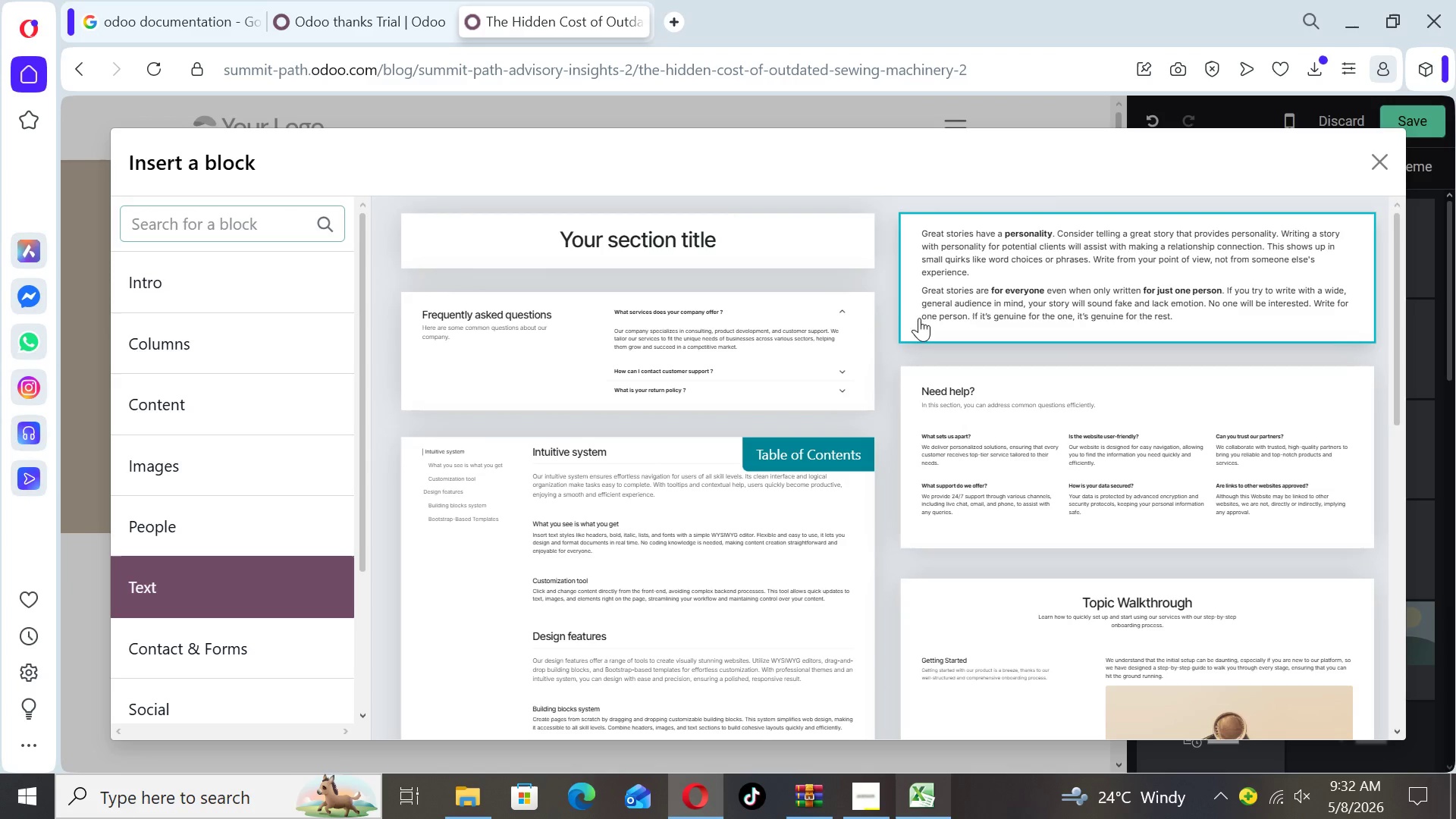 
left_click([993, 271])
 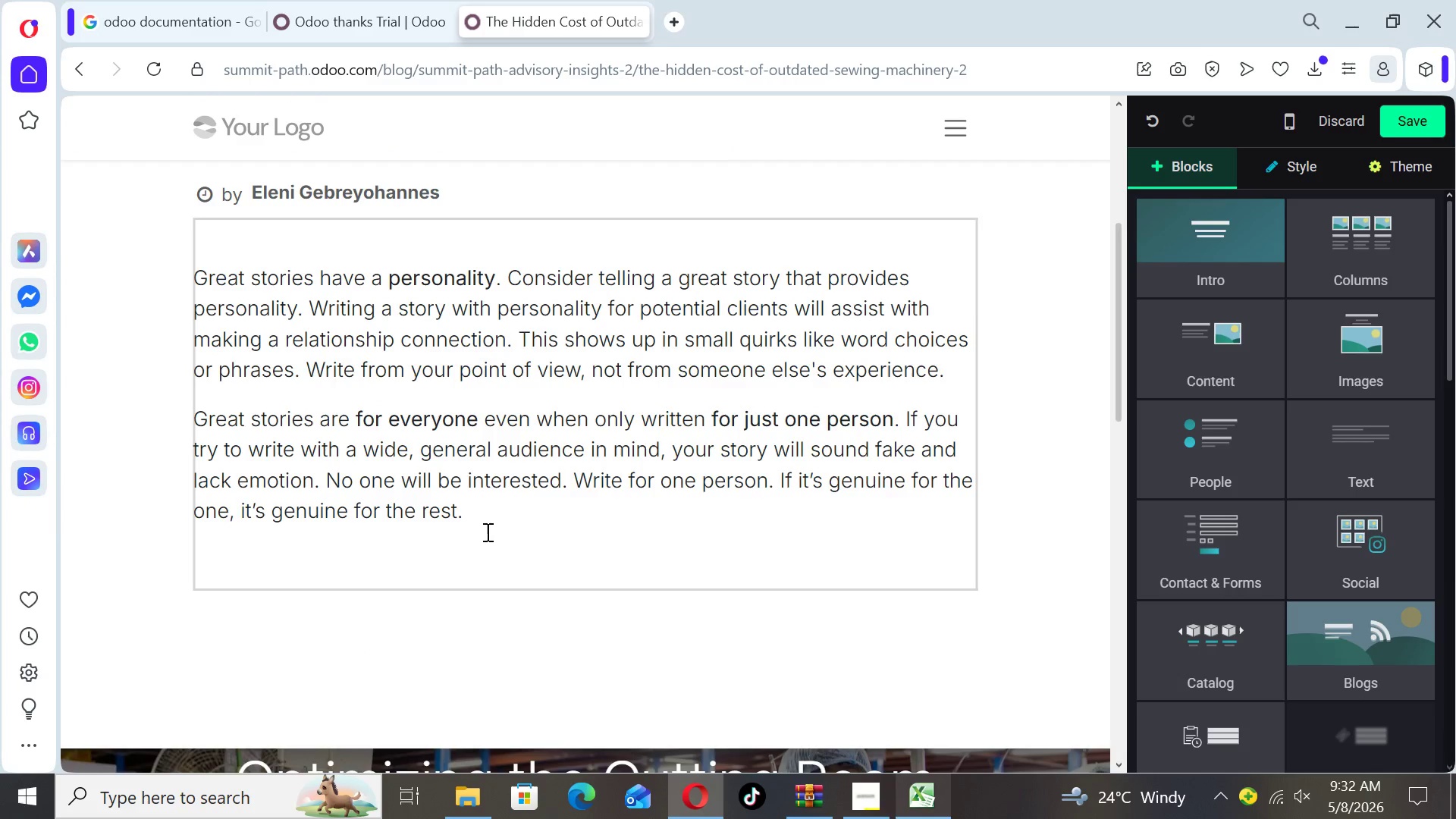 
left_click_drag(start_coordinate=[484, 532], to_coordinate=[277, 376])
 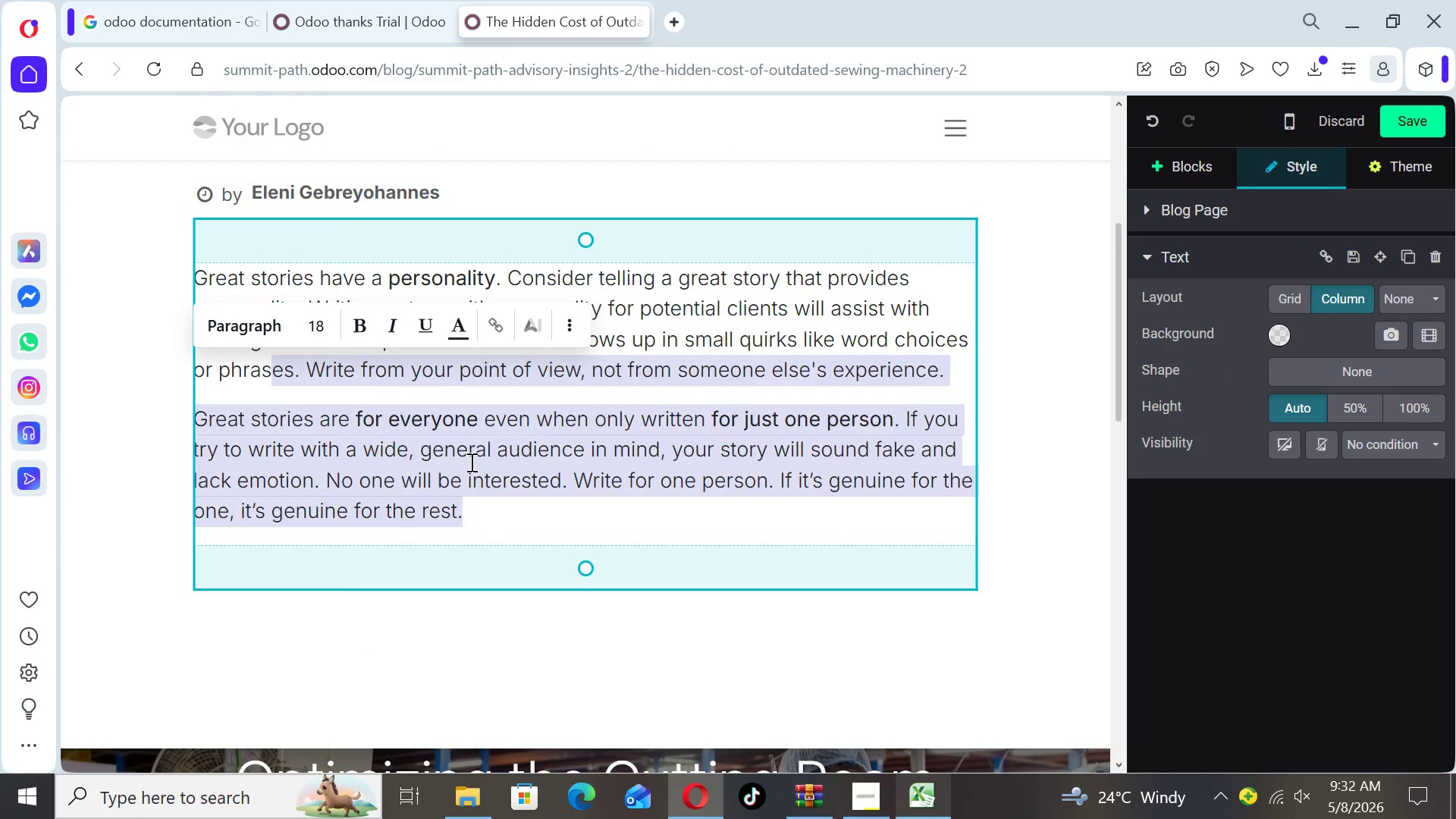 
left_click([496, 516])
 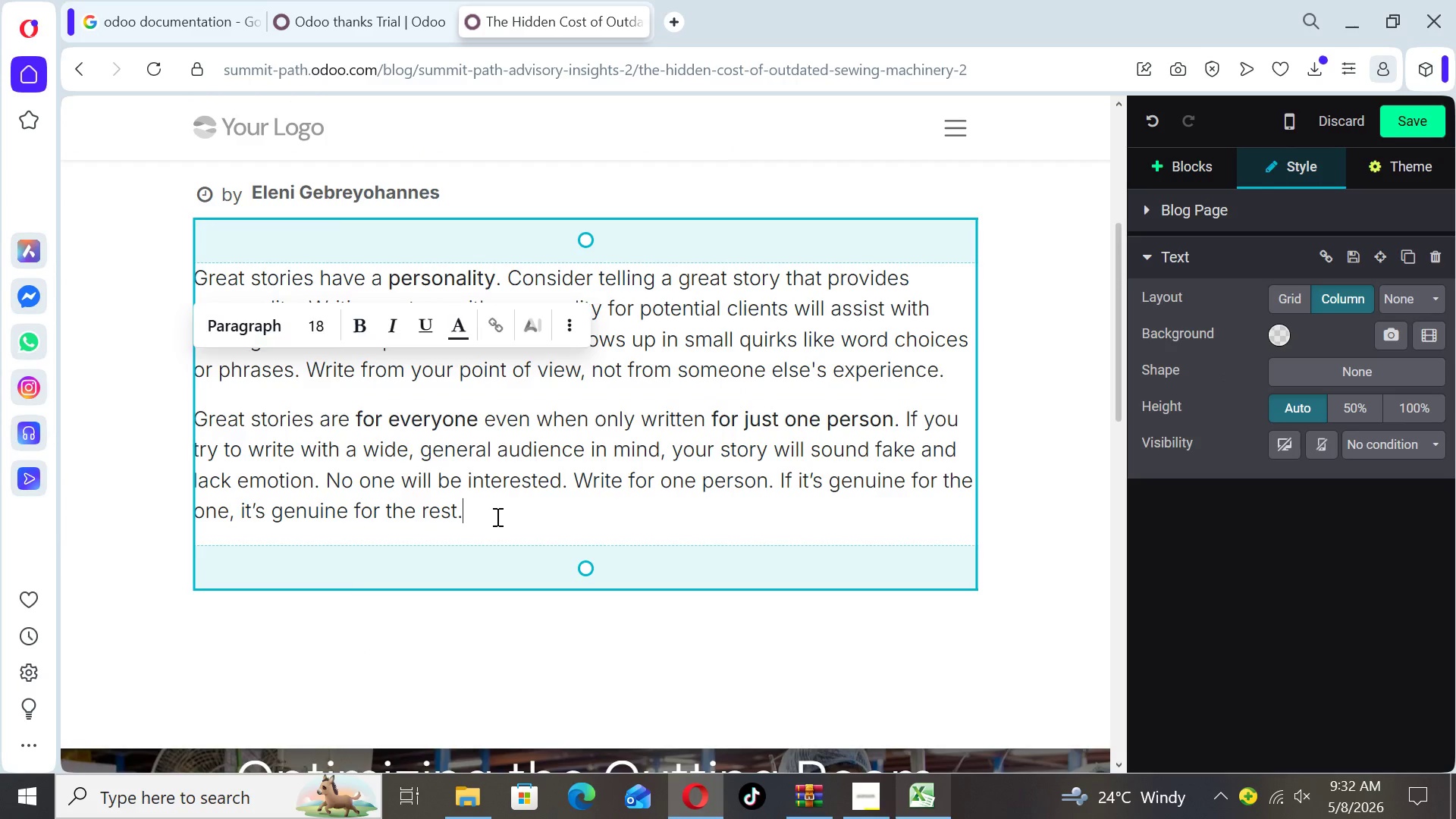 
left_click_drag(start_coordinate=[496, 516], to_coordinate=[200, 257])
 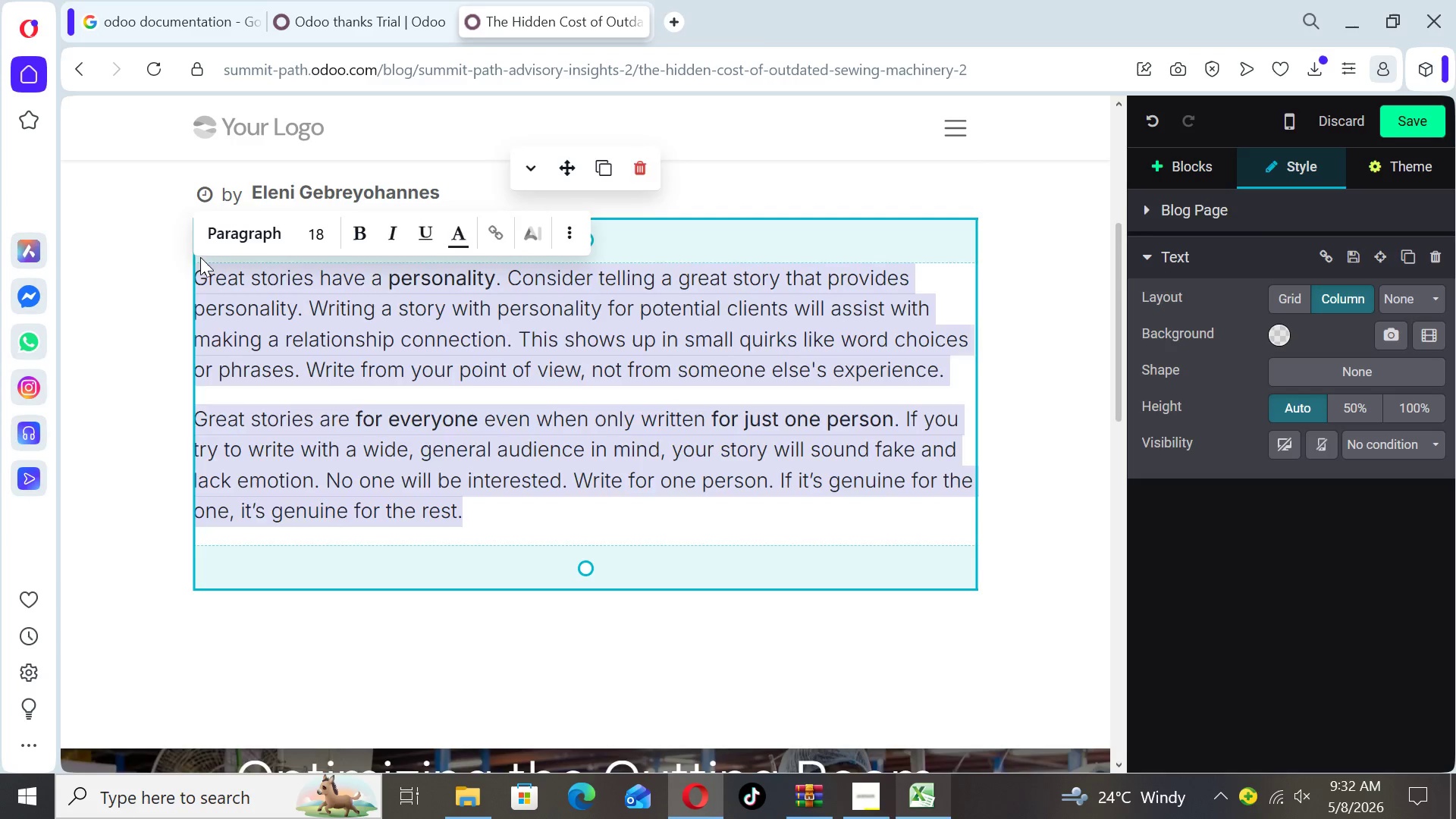 
key(Backspace)
 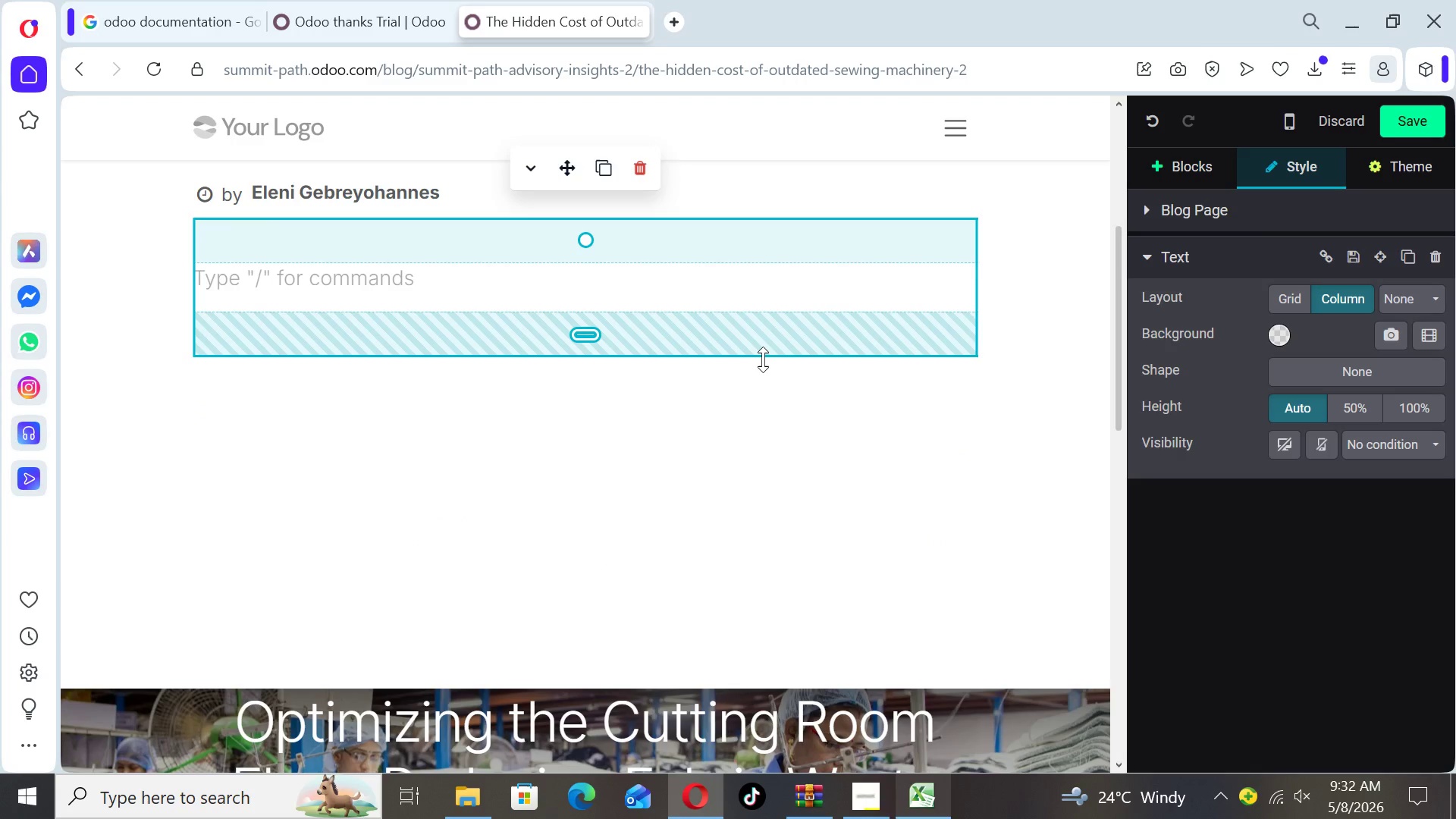 
wait(6.14)
 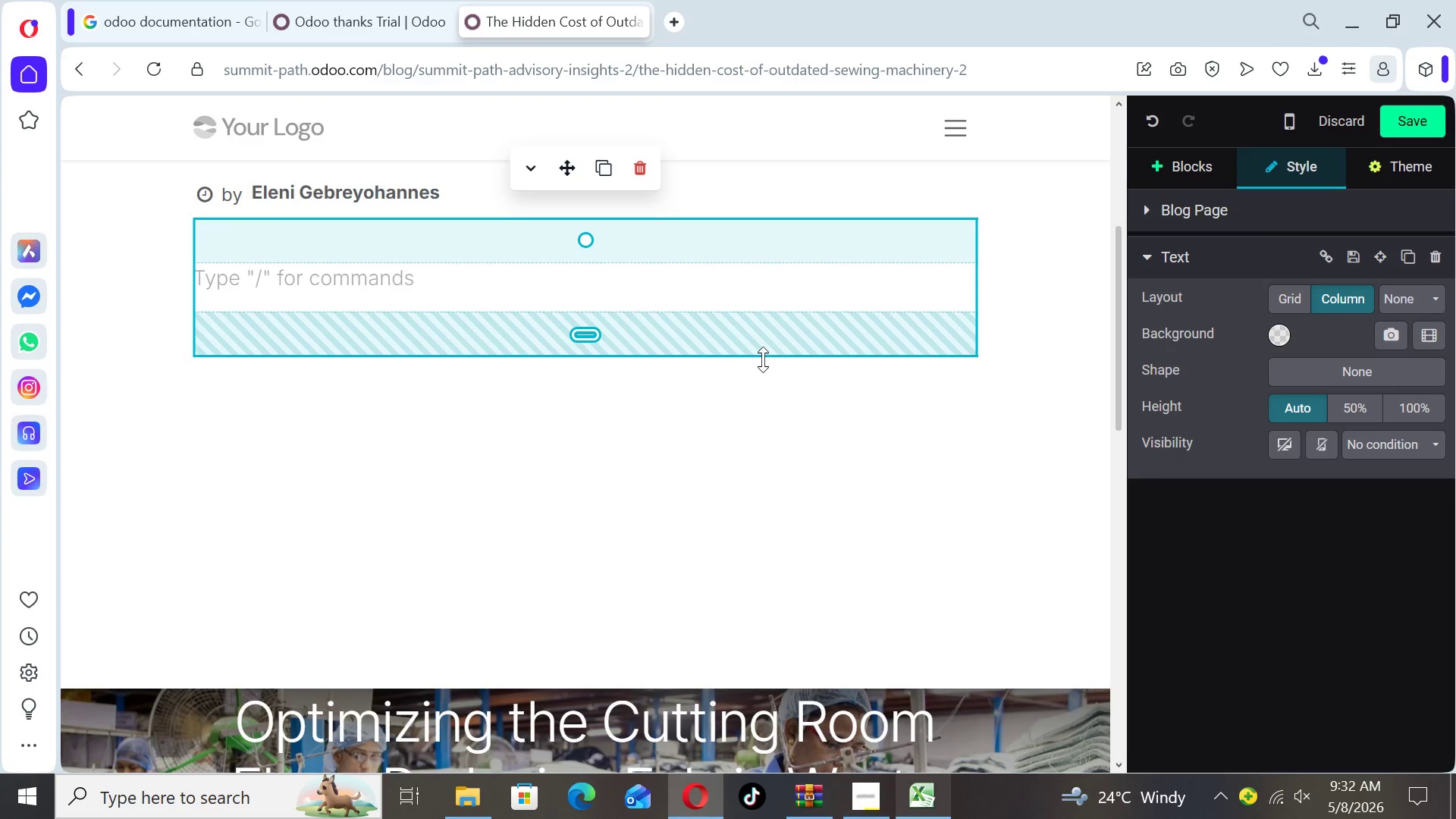 
type(Many textile businesses underestimate the financial impact of outdated)
 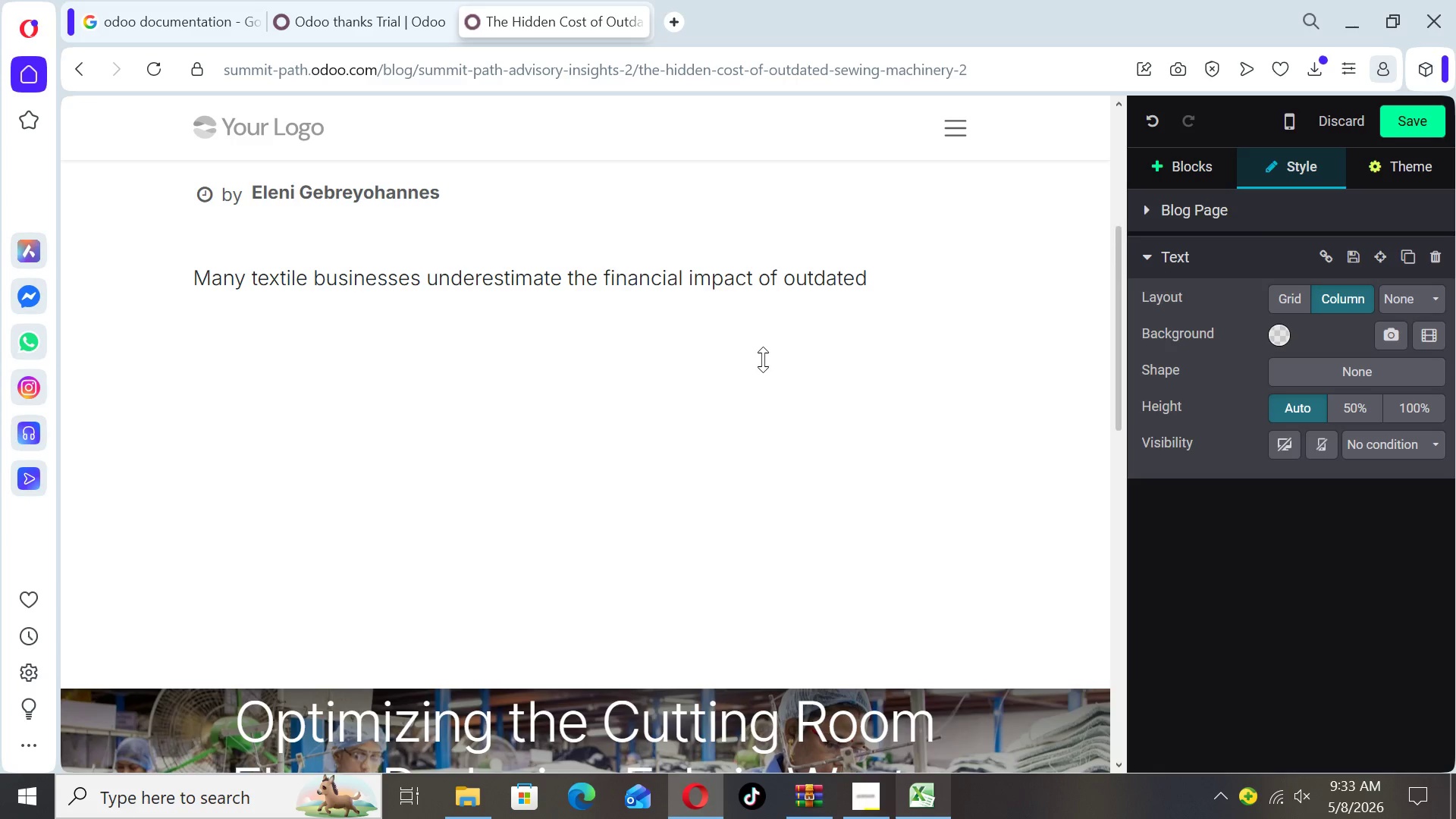 
type( equipn)
key(Backspace)
type(ment )
 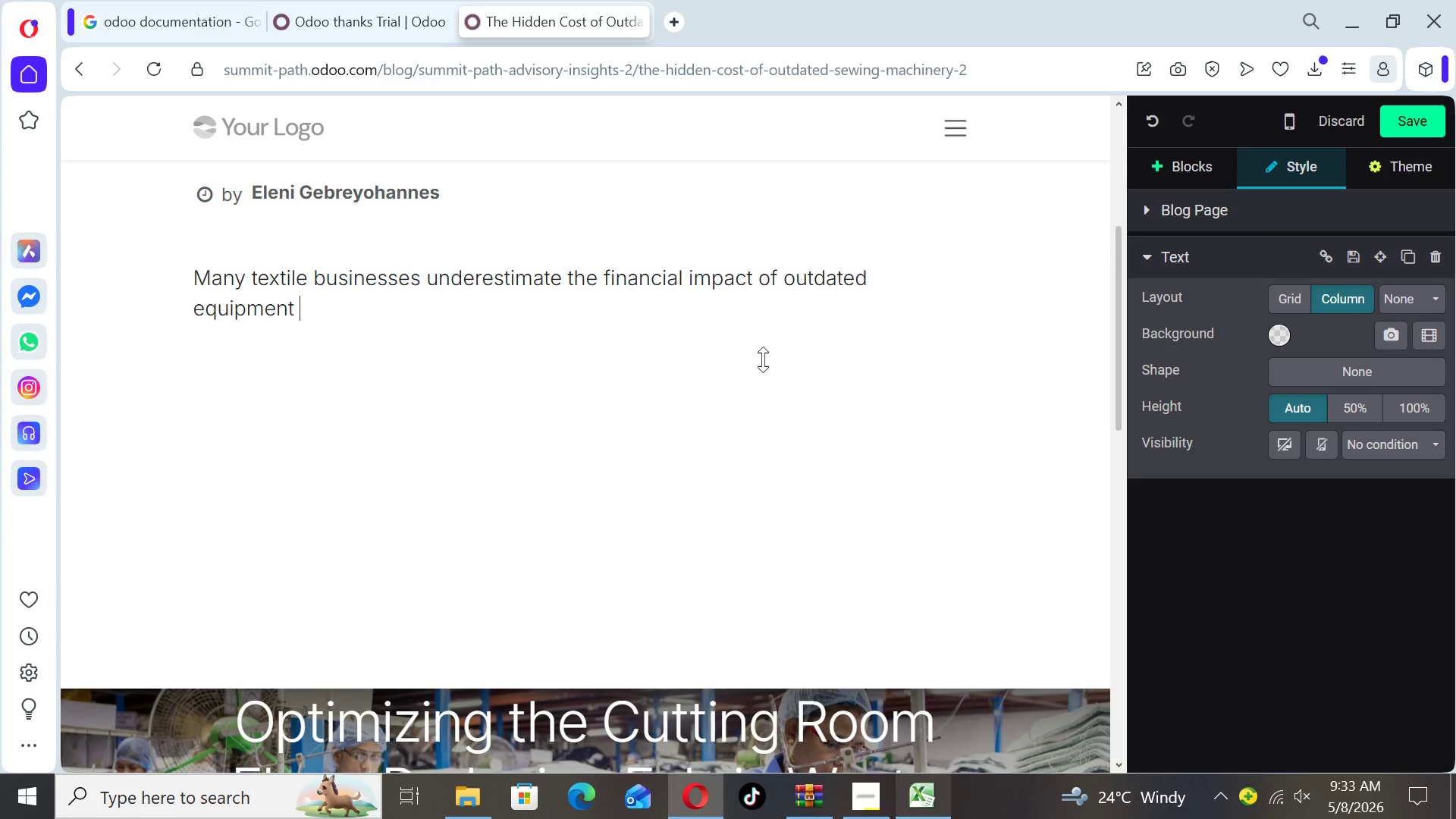 
key(Backspace)
type(. Whike )
key(Backspace)
key(Backspace)
key(Backspace)
type(le older machines may seem cost-effective)
 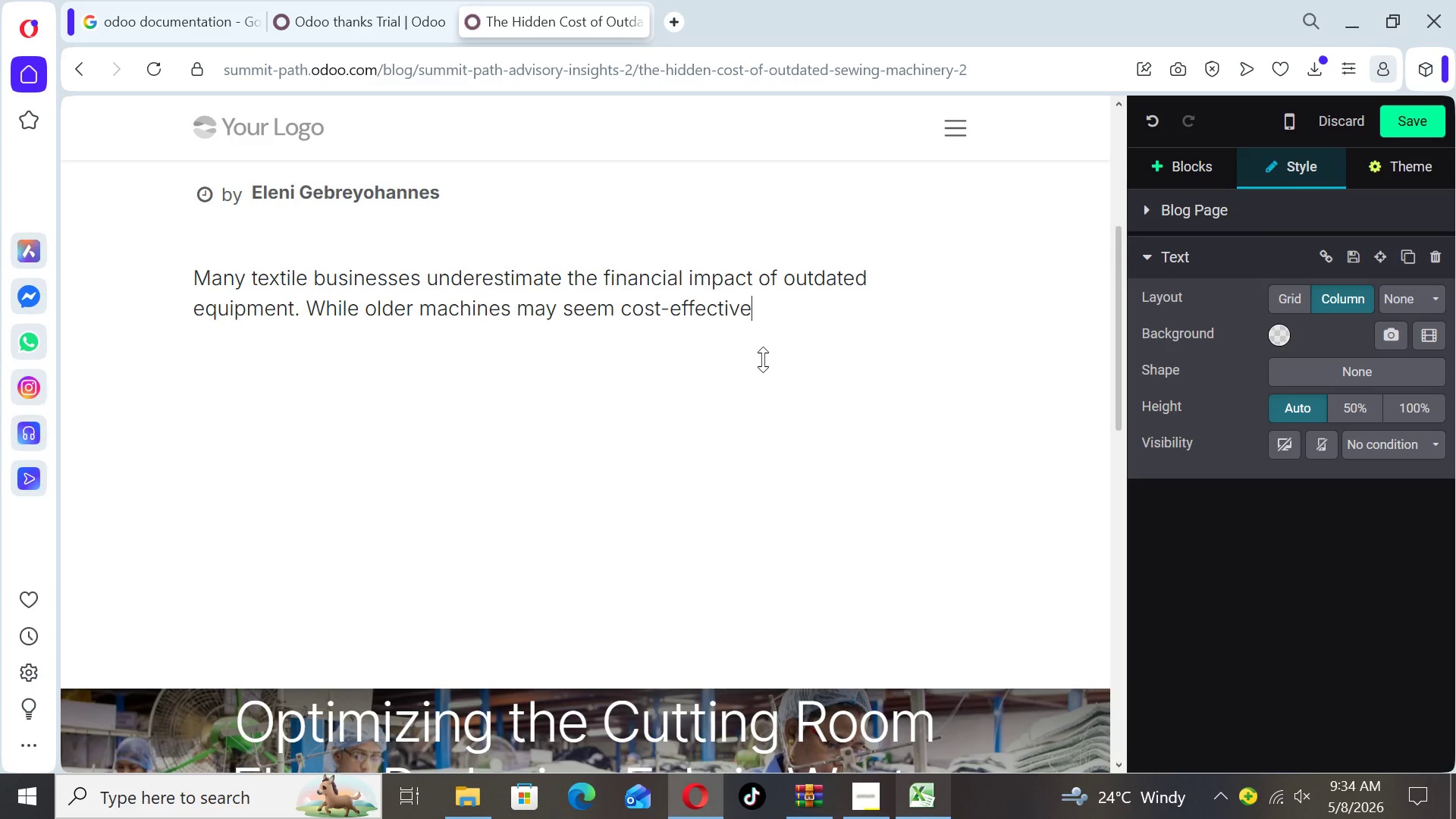 
type(, they often lead to he)
key(Backspace)
type(idden expense)
 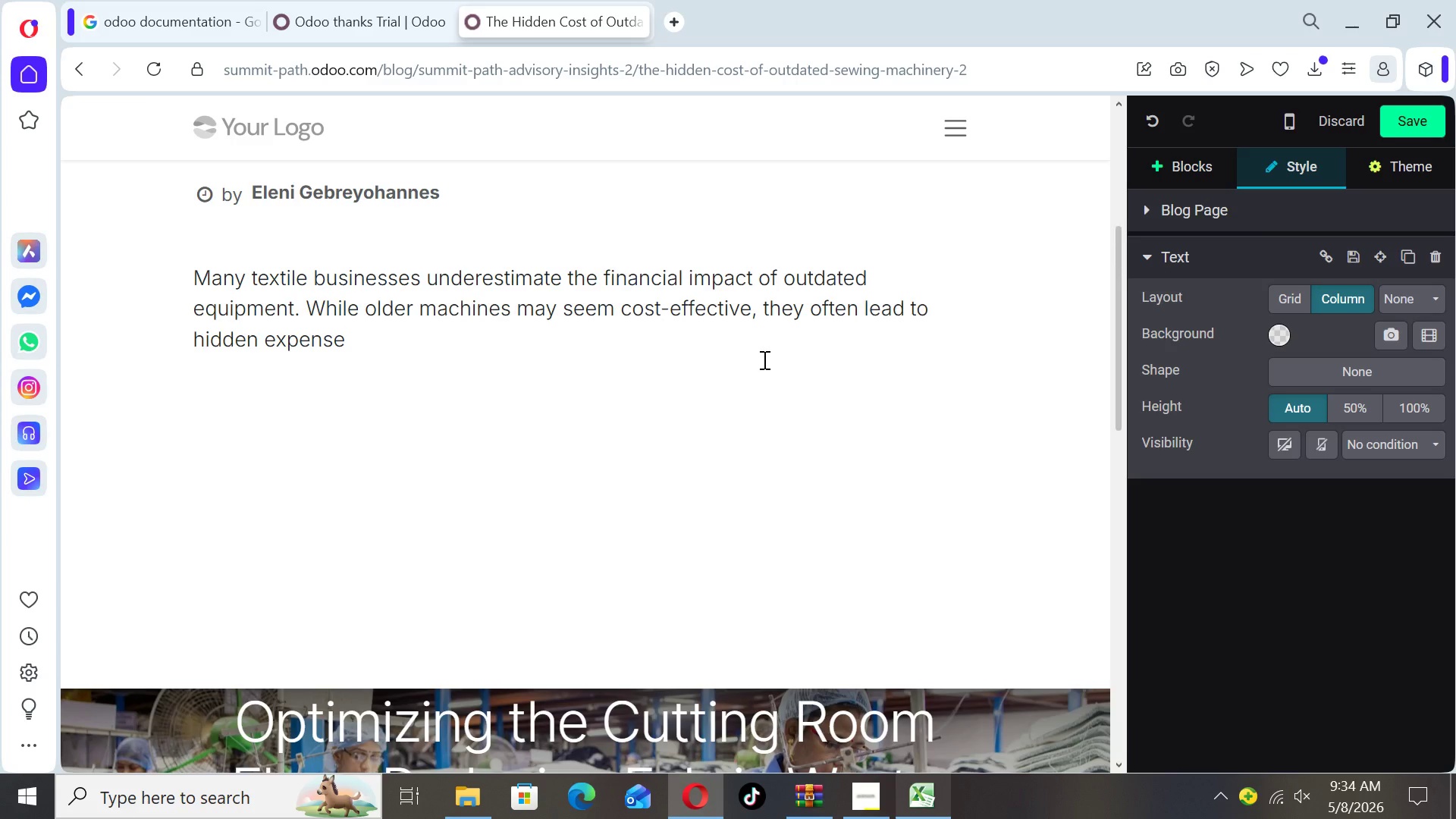 
key(Backspace)
 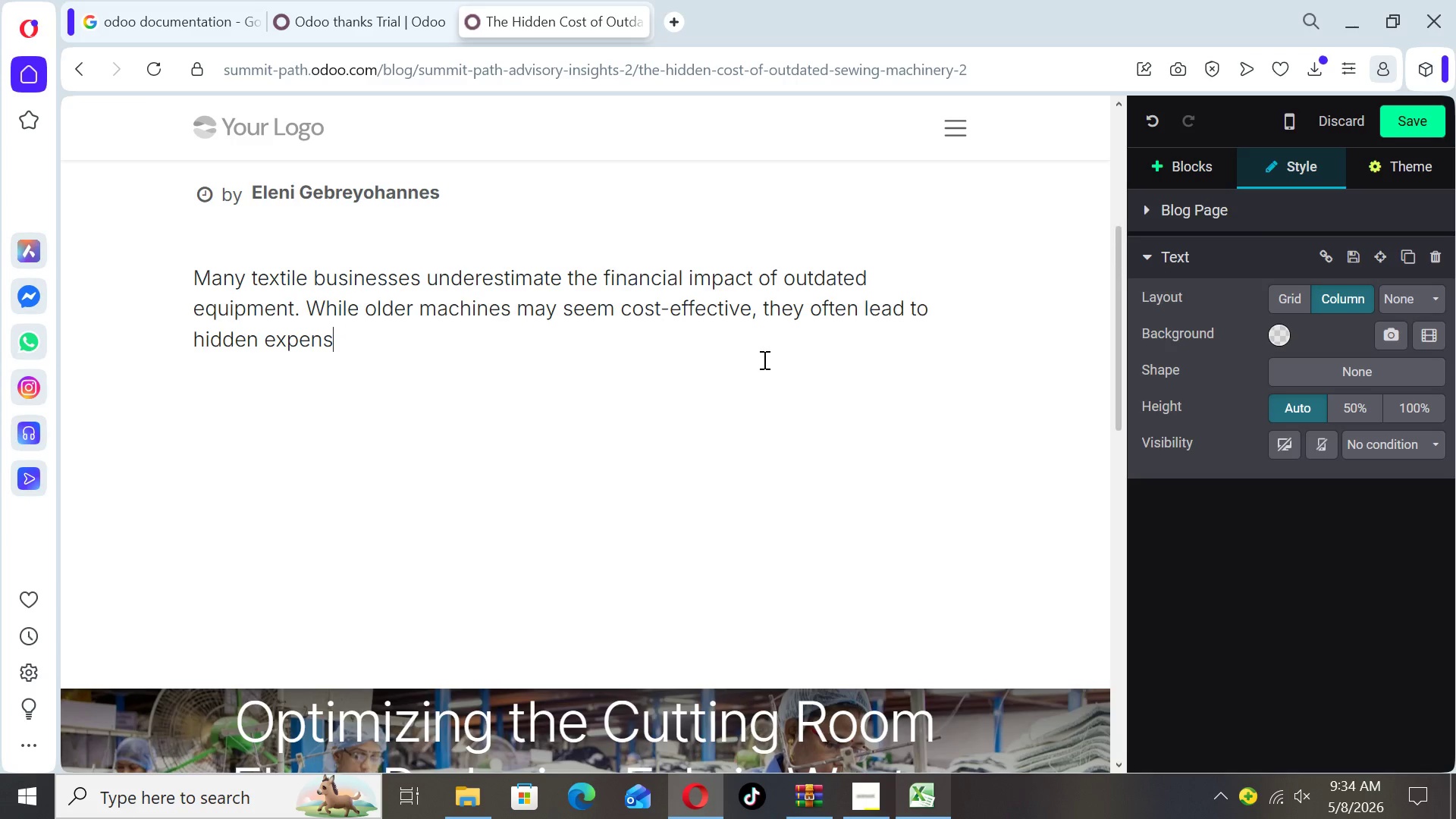 
key(S)
 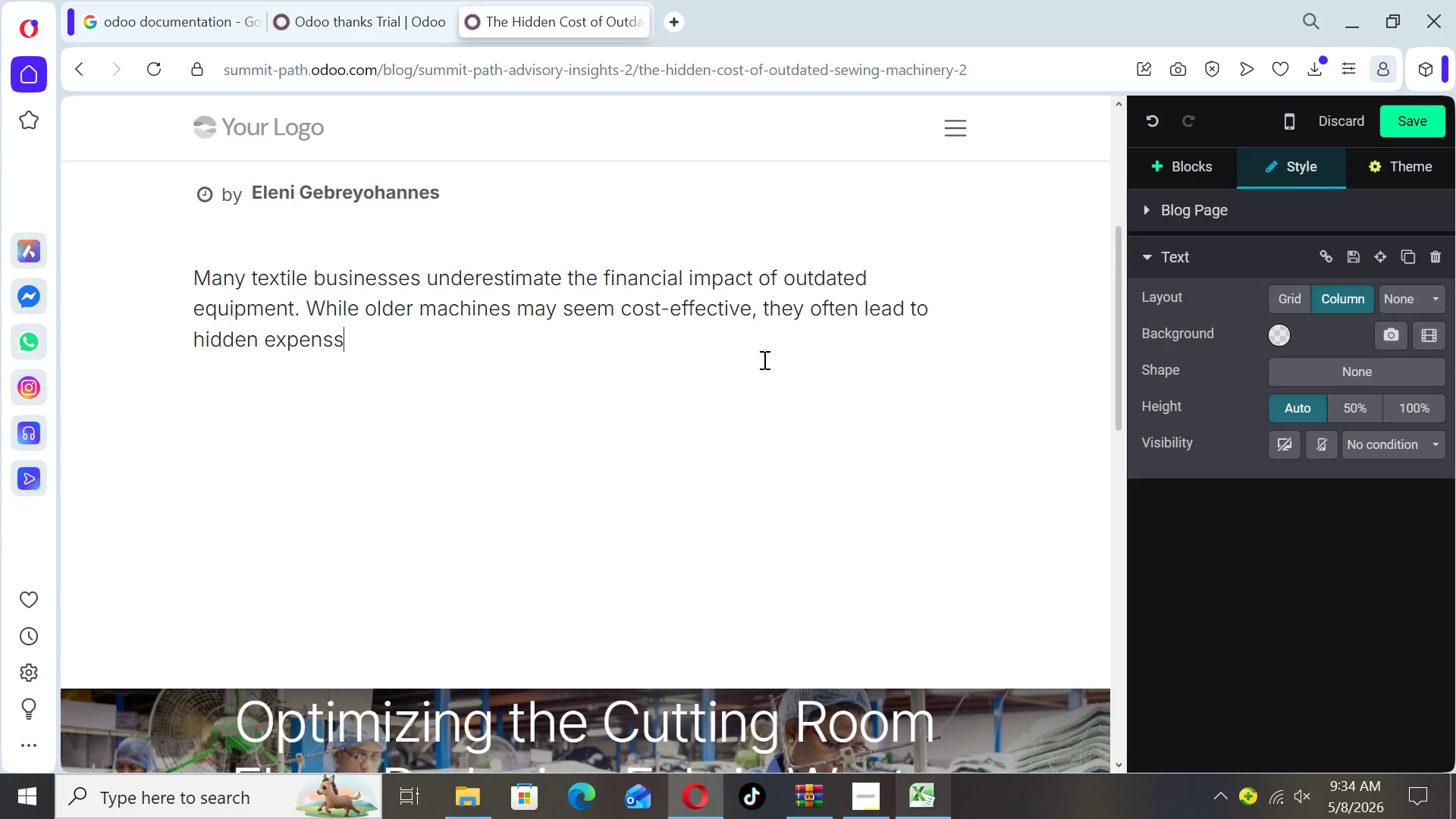 
key(Space)
 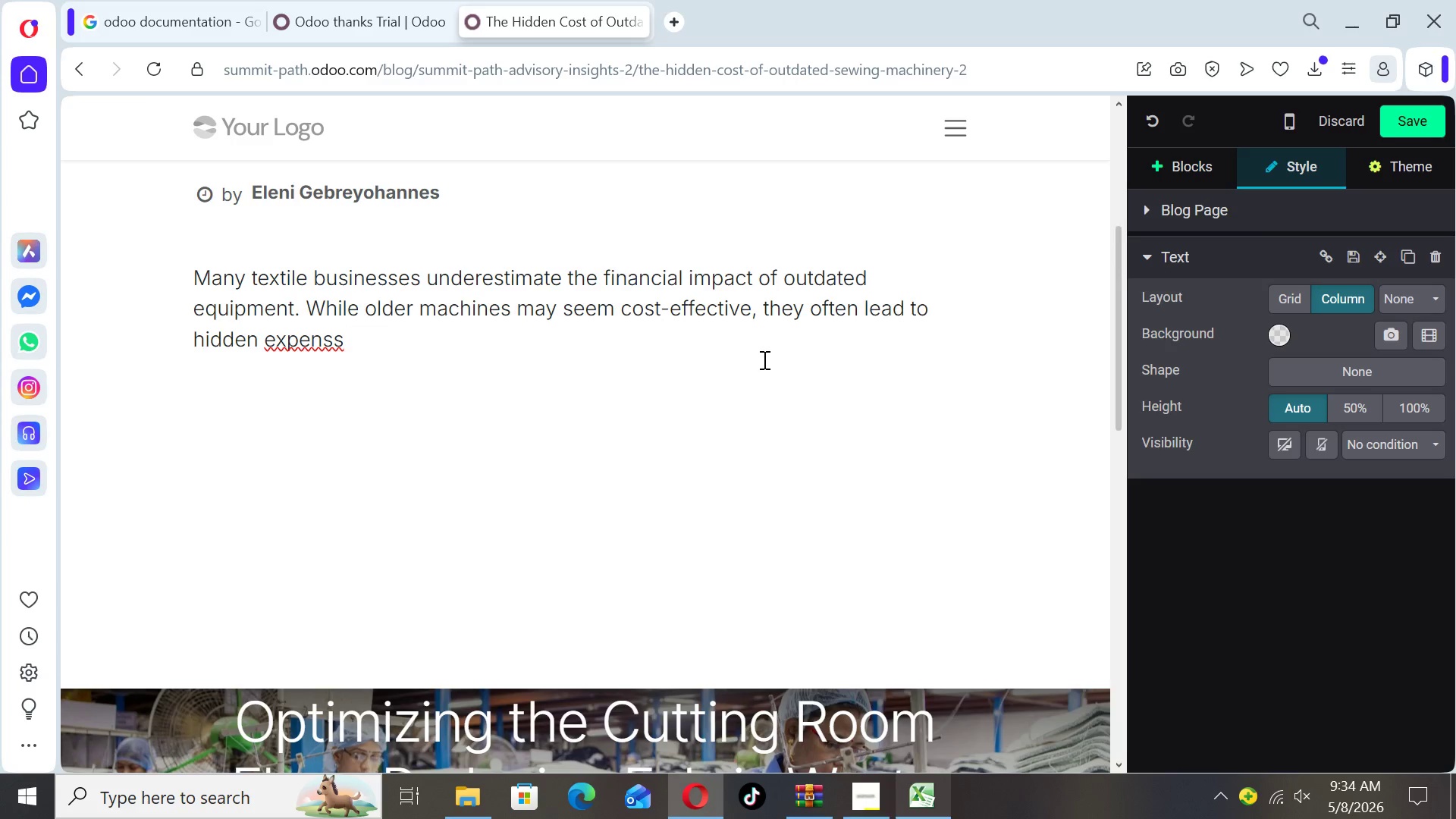 
key(Backspace)
 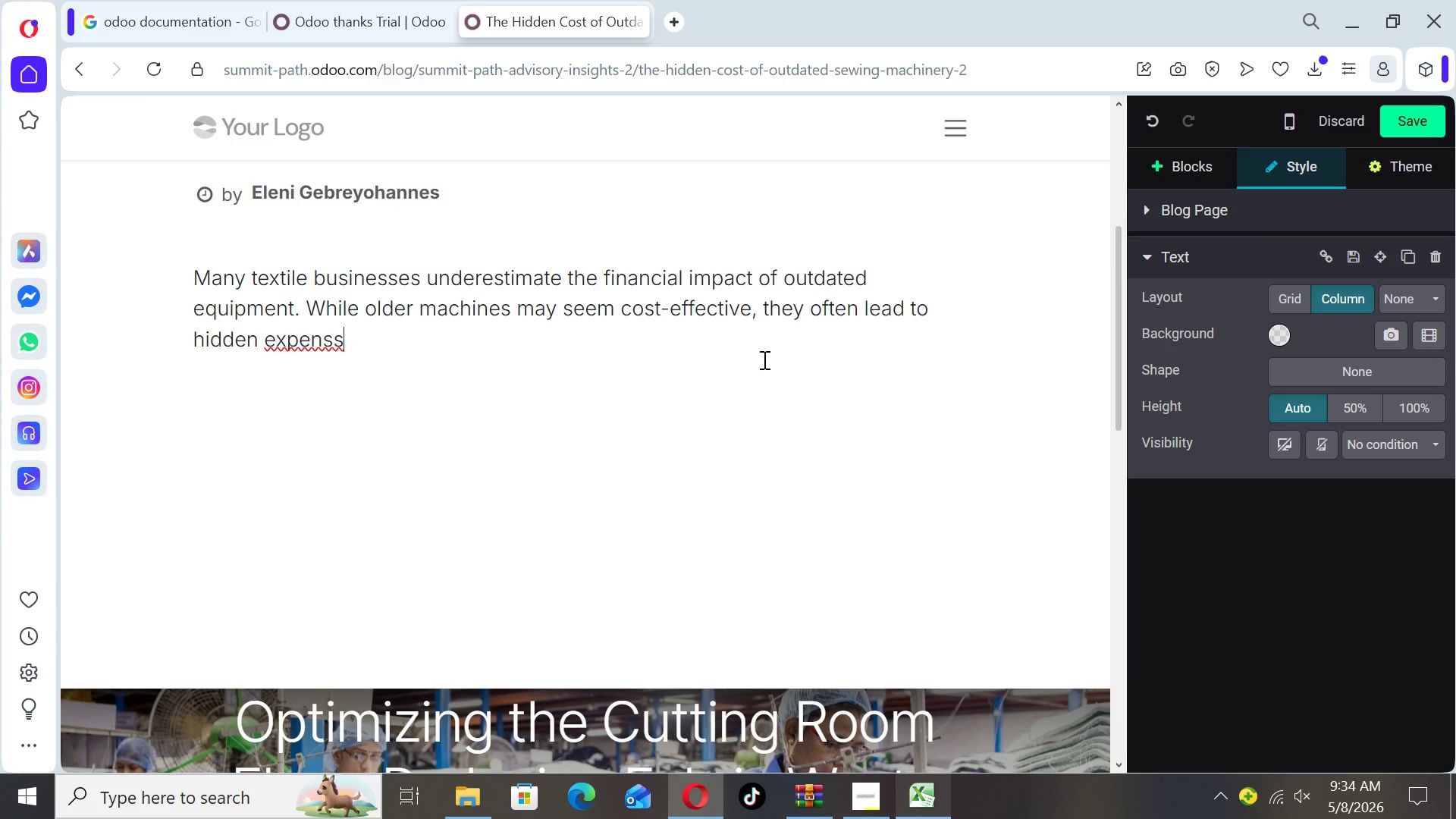 
key(Backspace)
 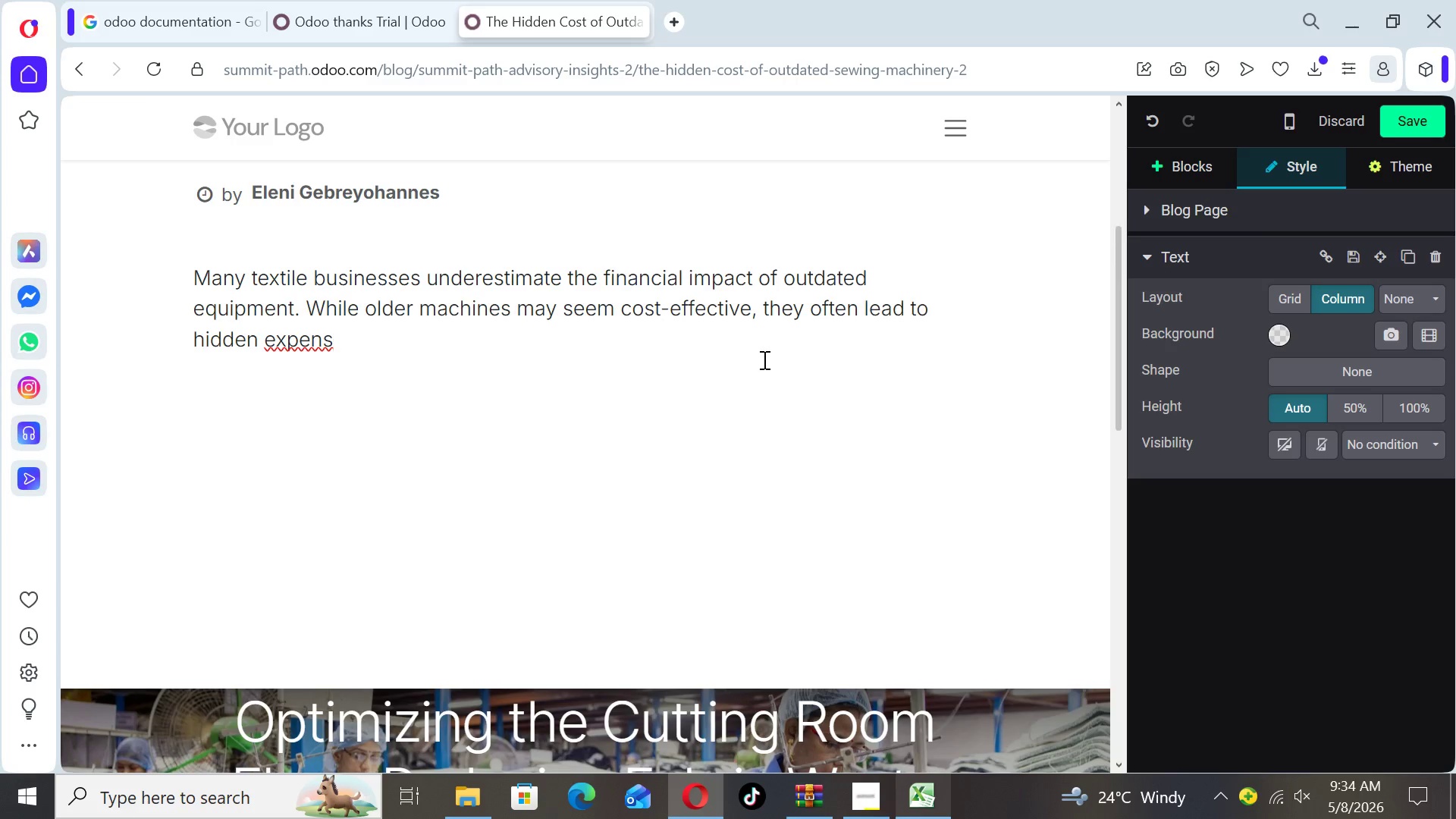 
type(es that reduce overall ROI.)
 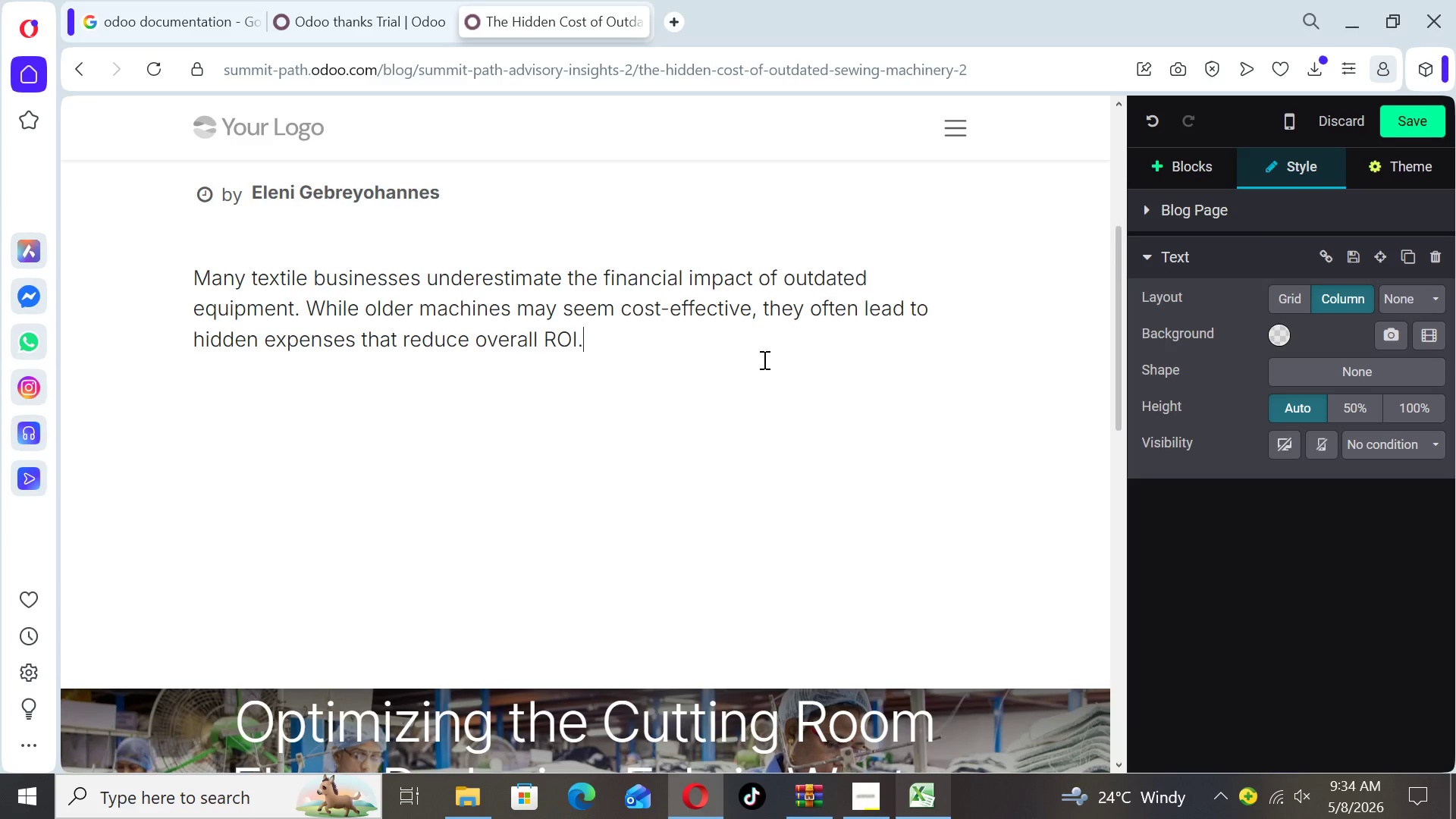 
key(Enter)
 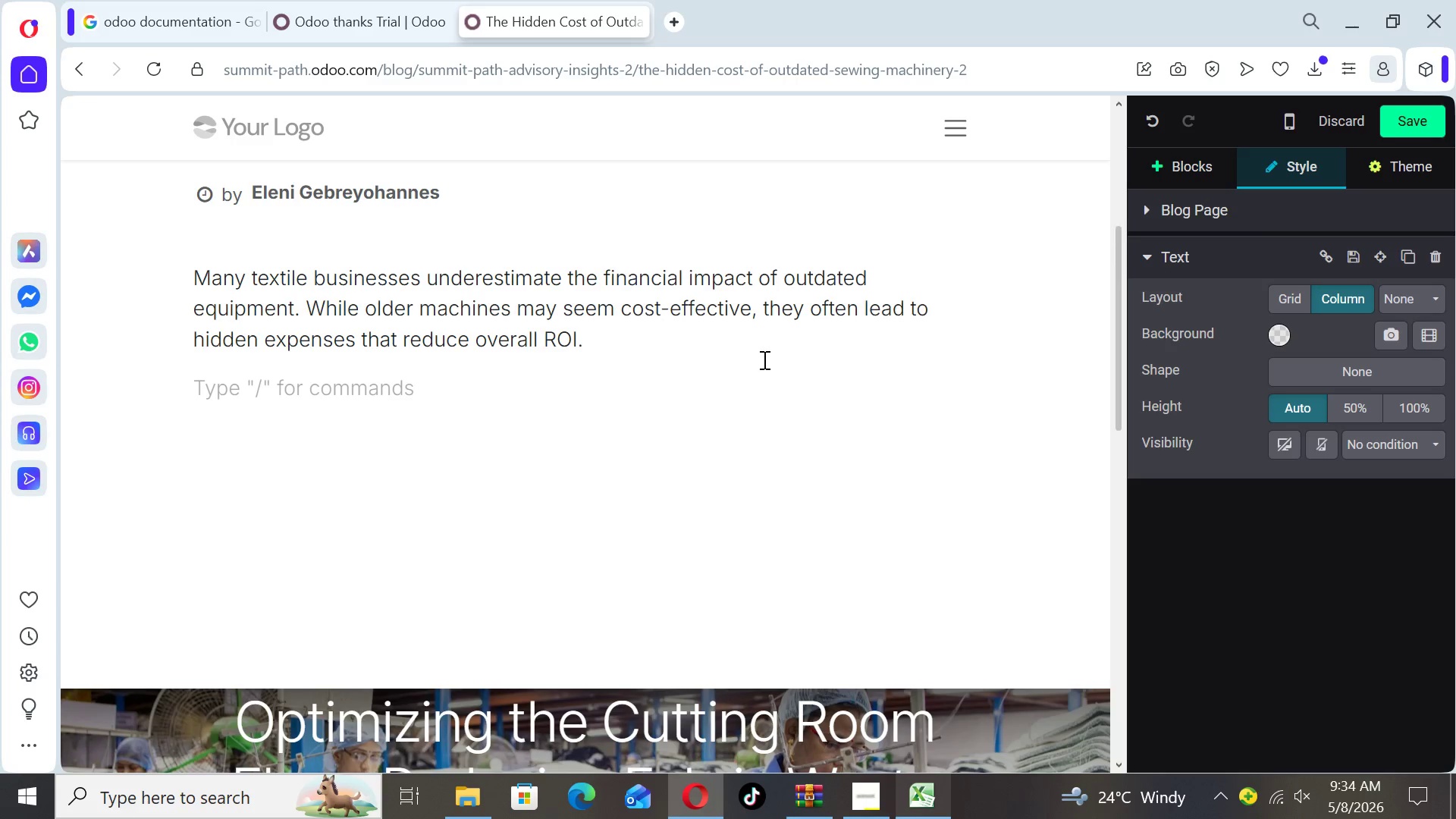 
type(Cal)
 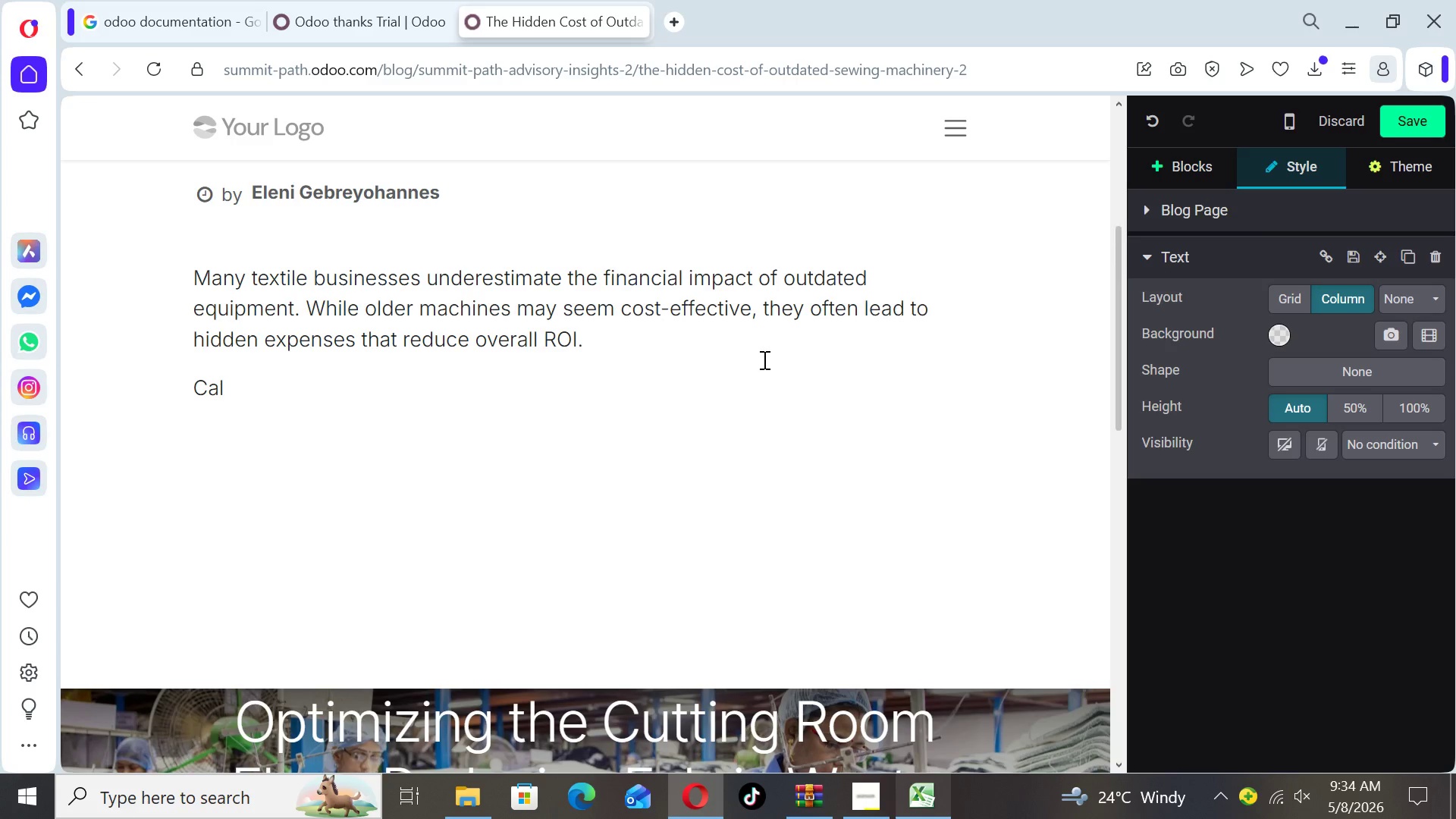 
wait(8.94)
 